 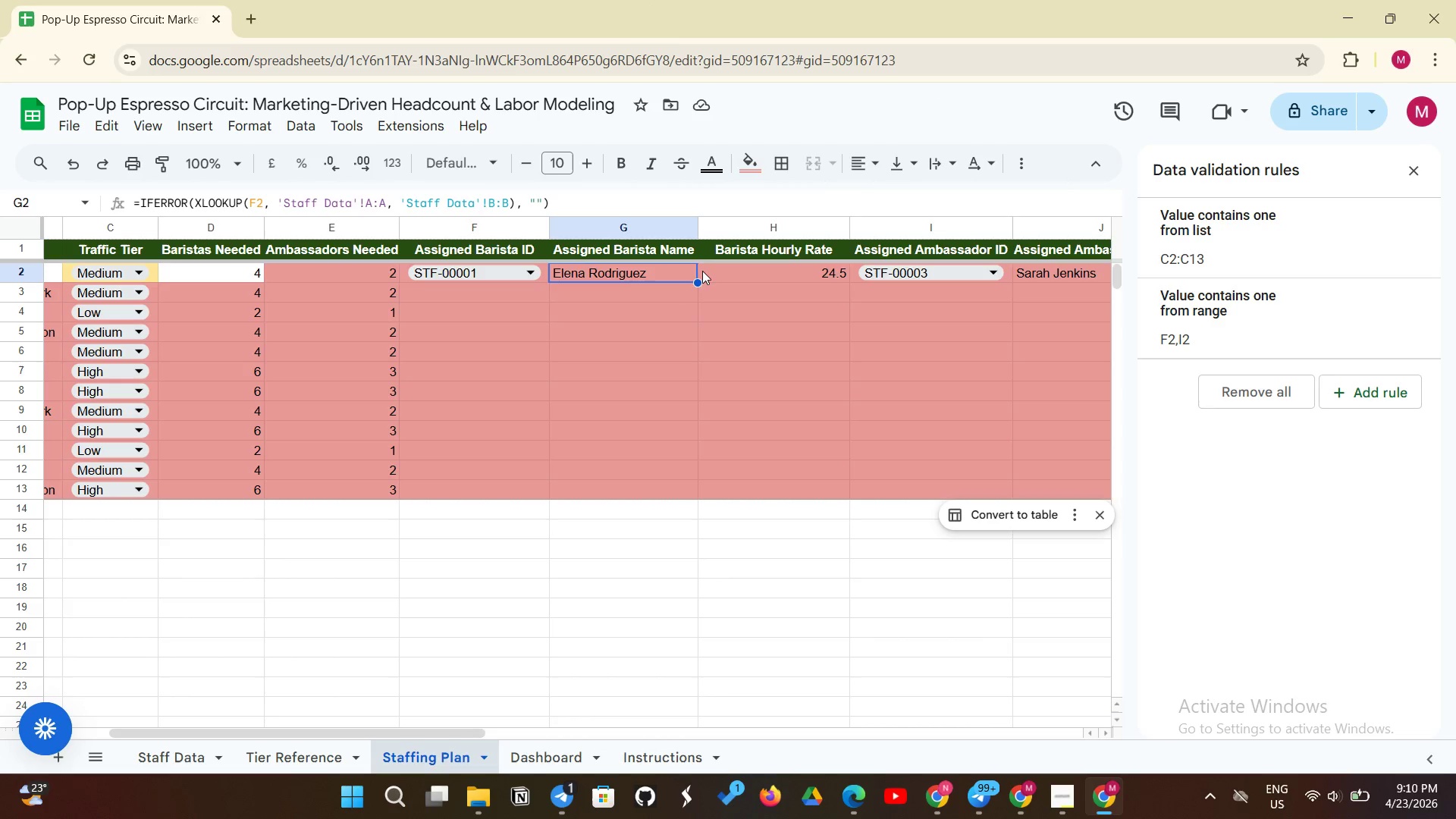 
left_click_drag(start_coordinate=[696, 282], to_coordinate=[648, 489])
 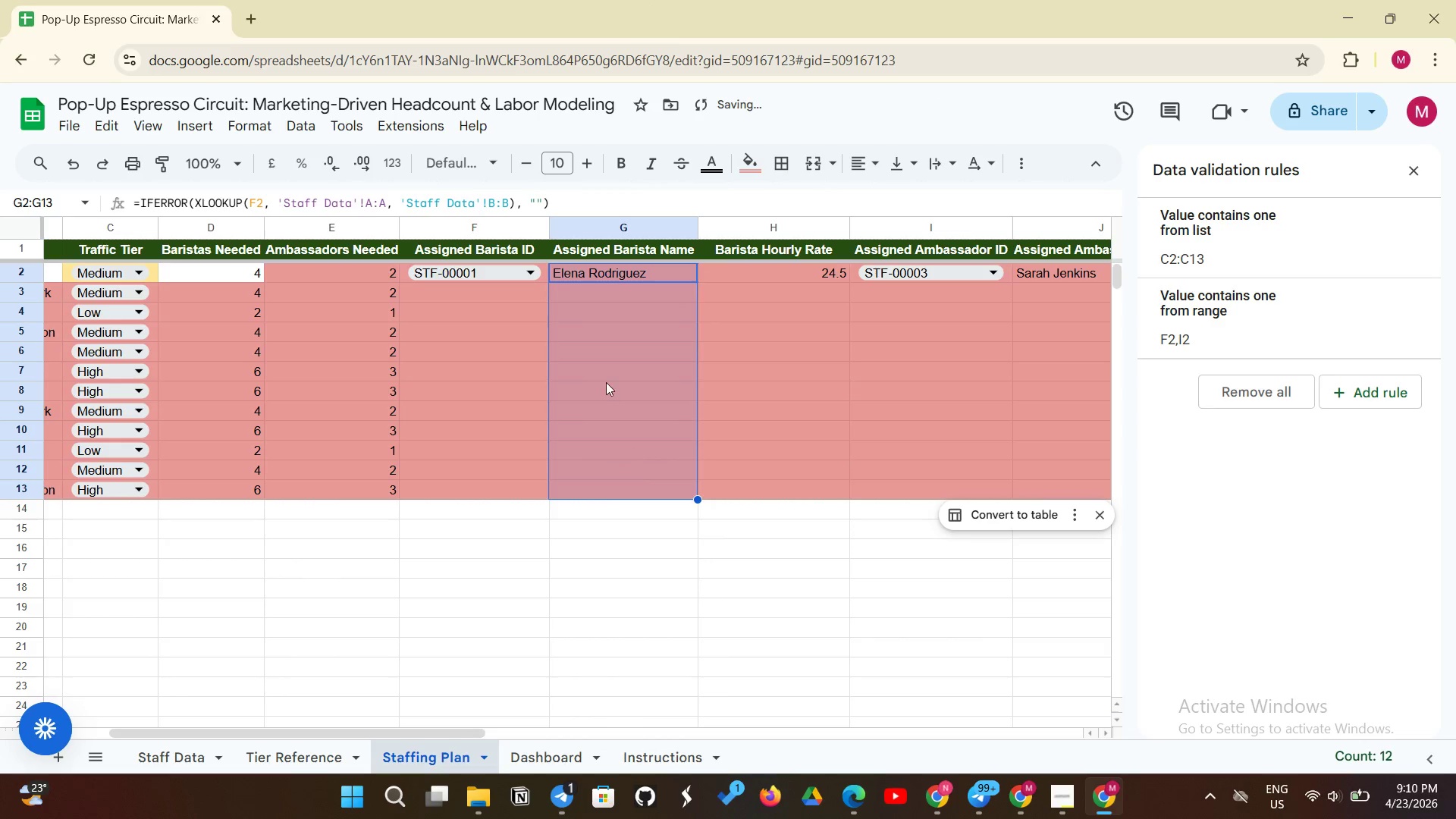 
left_click([606, 381])
 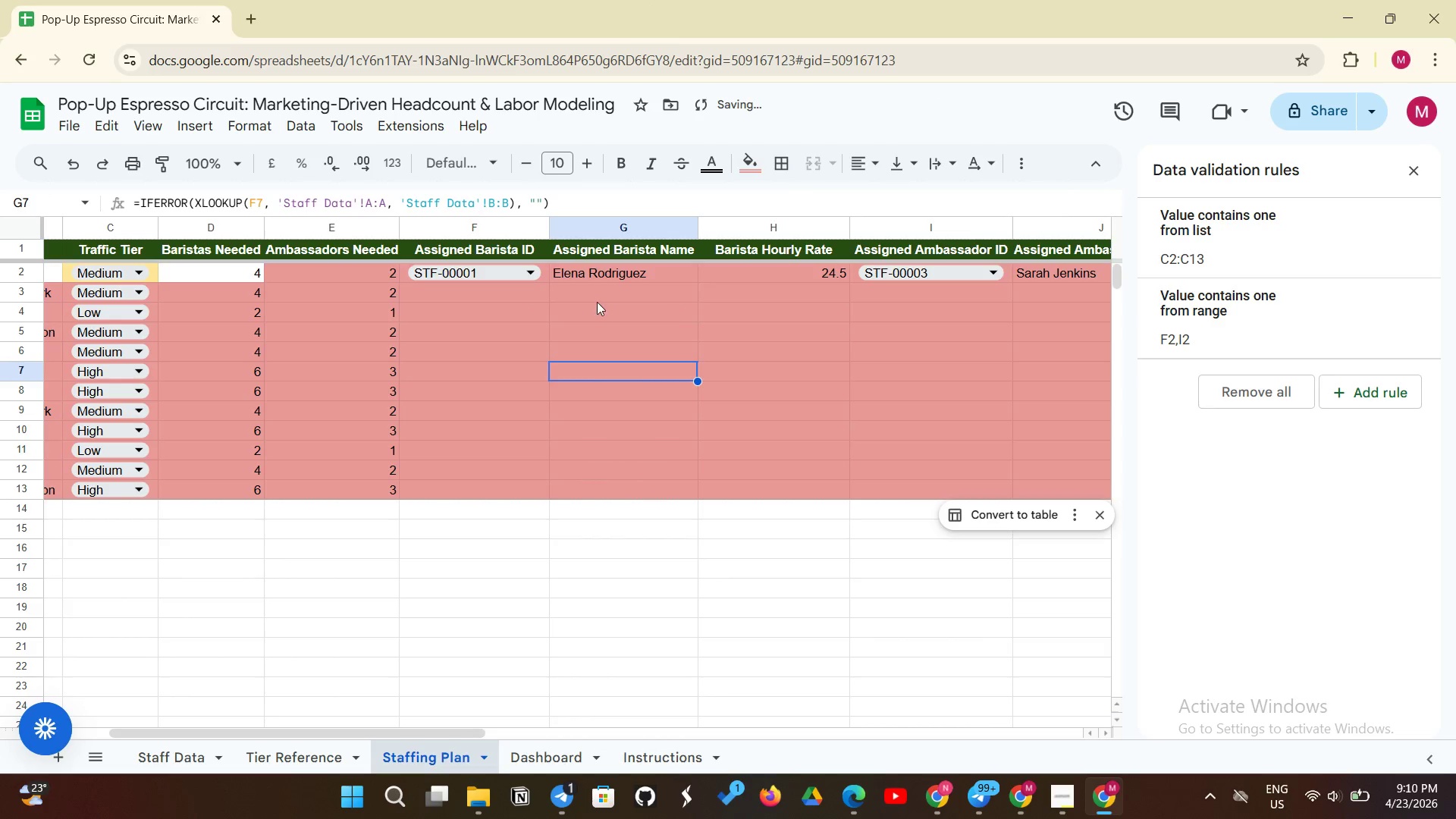 
left_click([612, 287])
 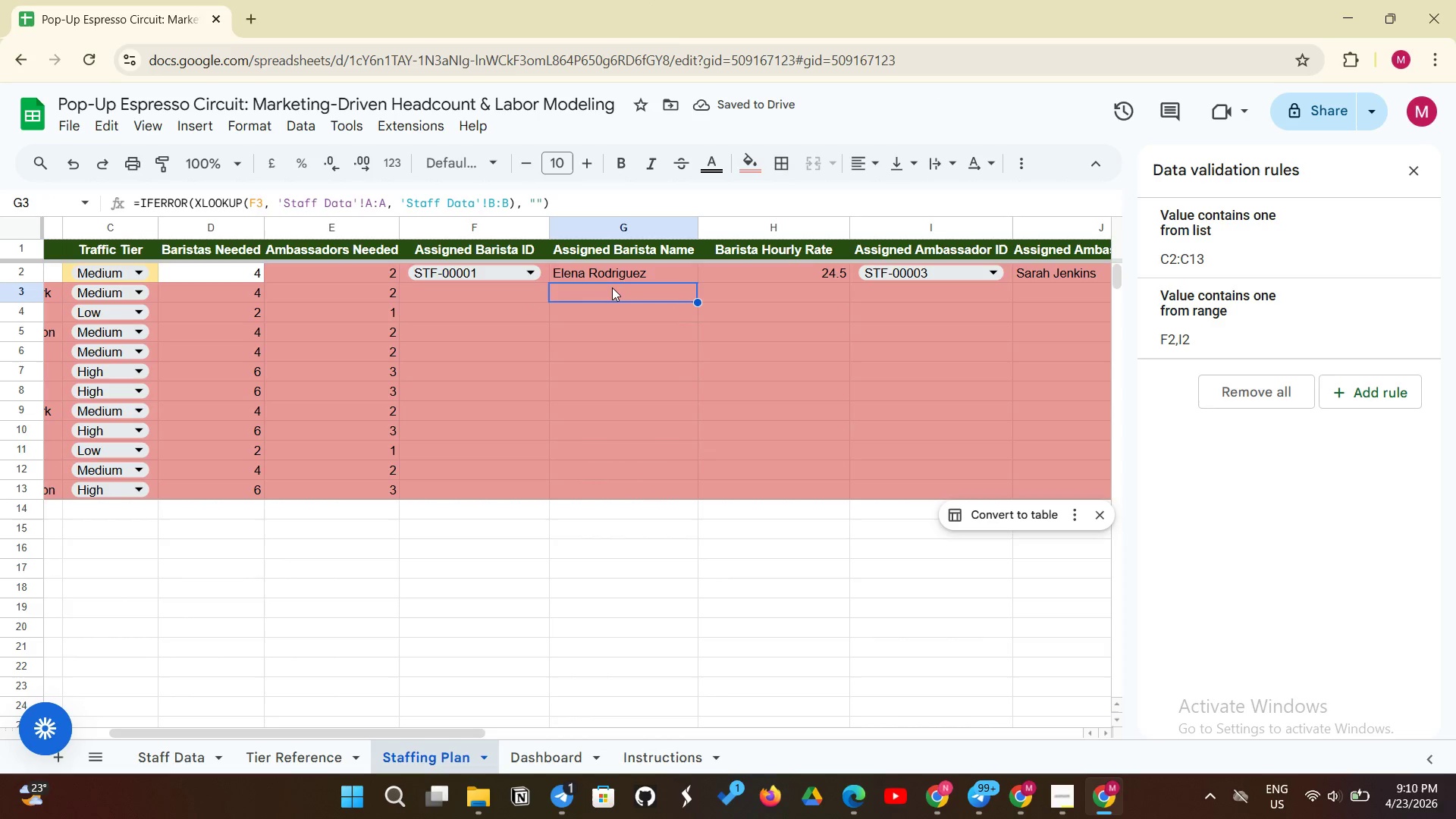 
left_click([612, 287])
 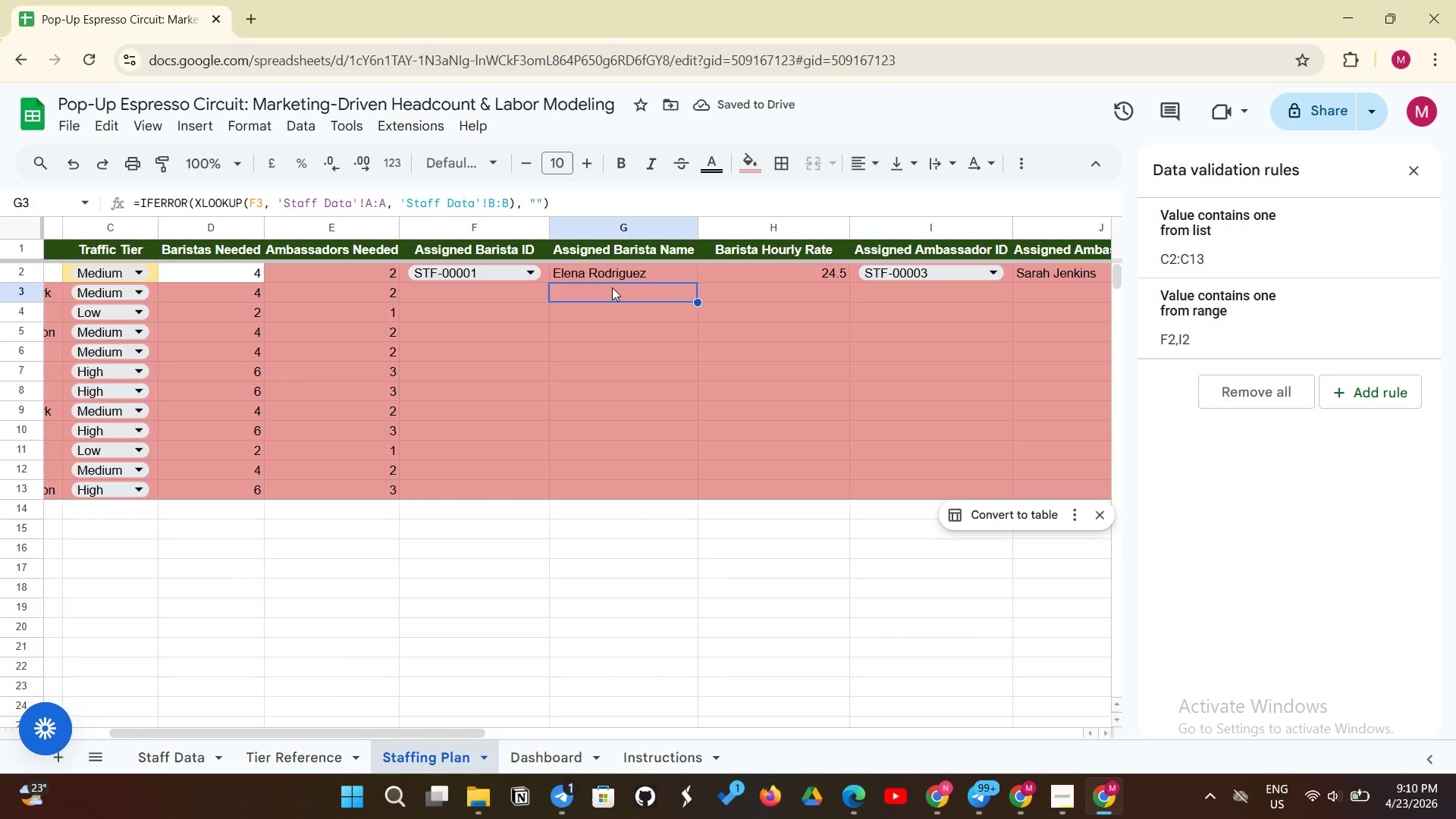 
left_click([612, 287])
 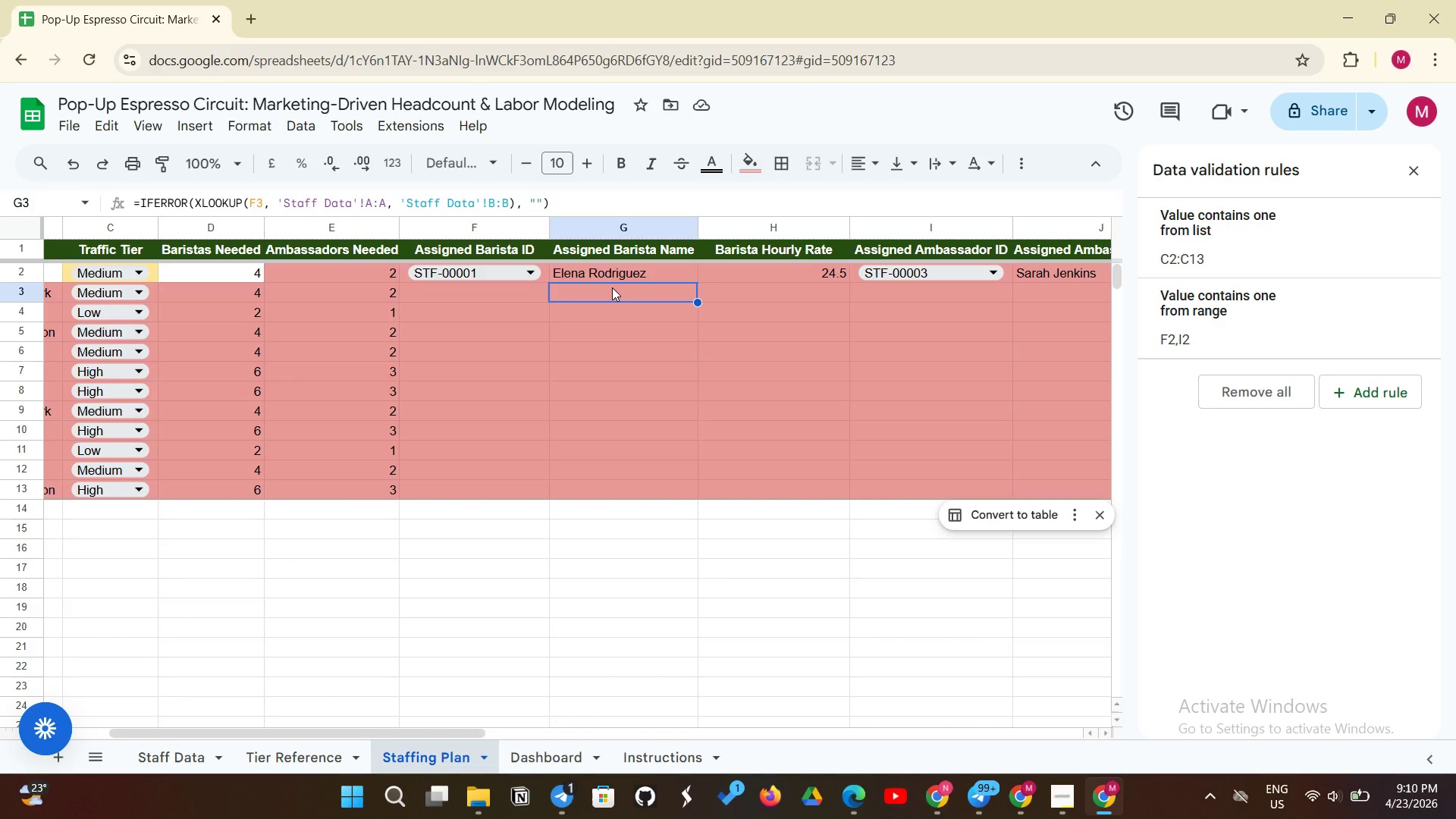 
left_click([523, 297])
 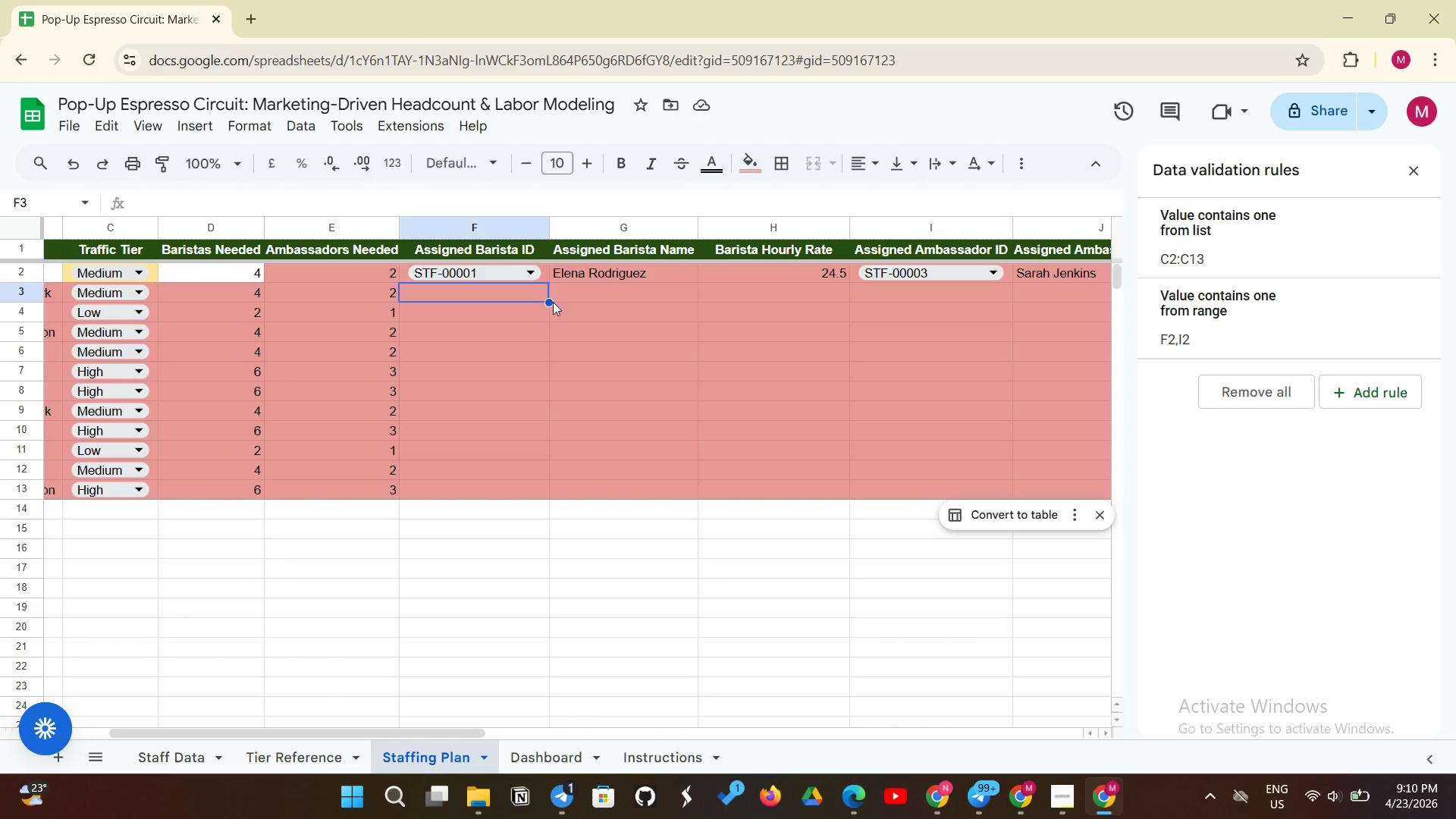 
left_click_drag(start_coordinate=[548, 303], to_coordinate=[514, 487])
 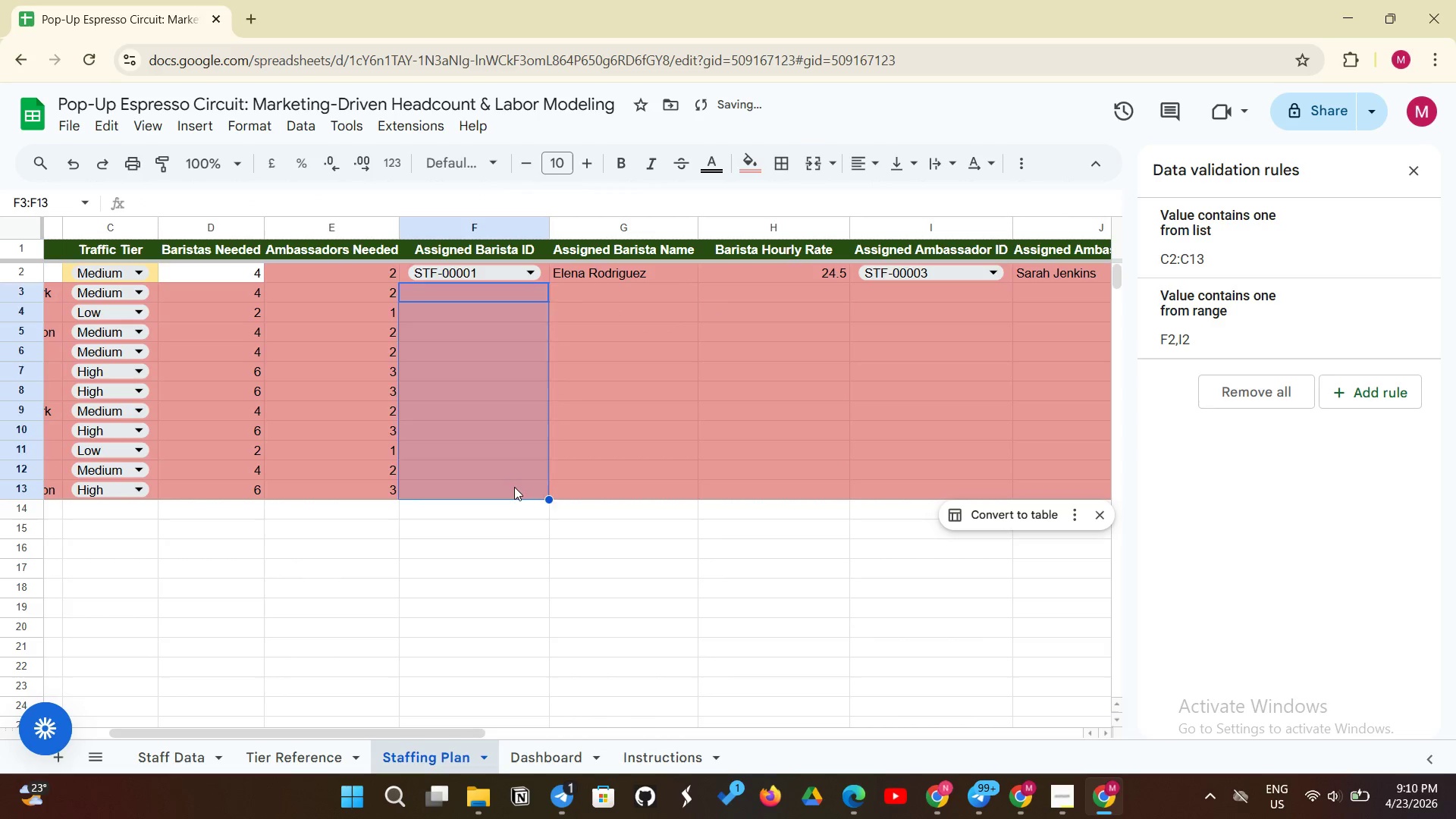 
left_click([514, 487])
 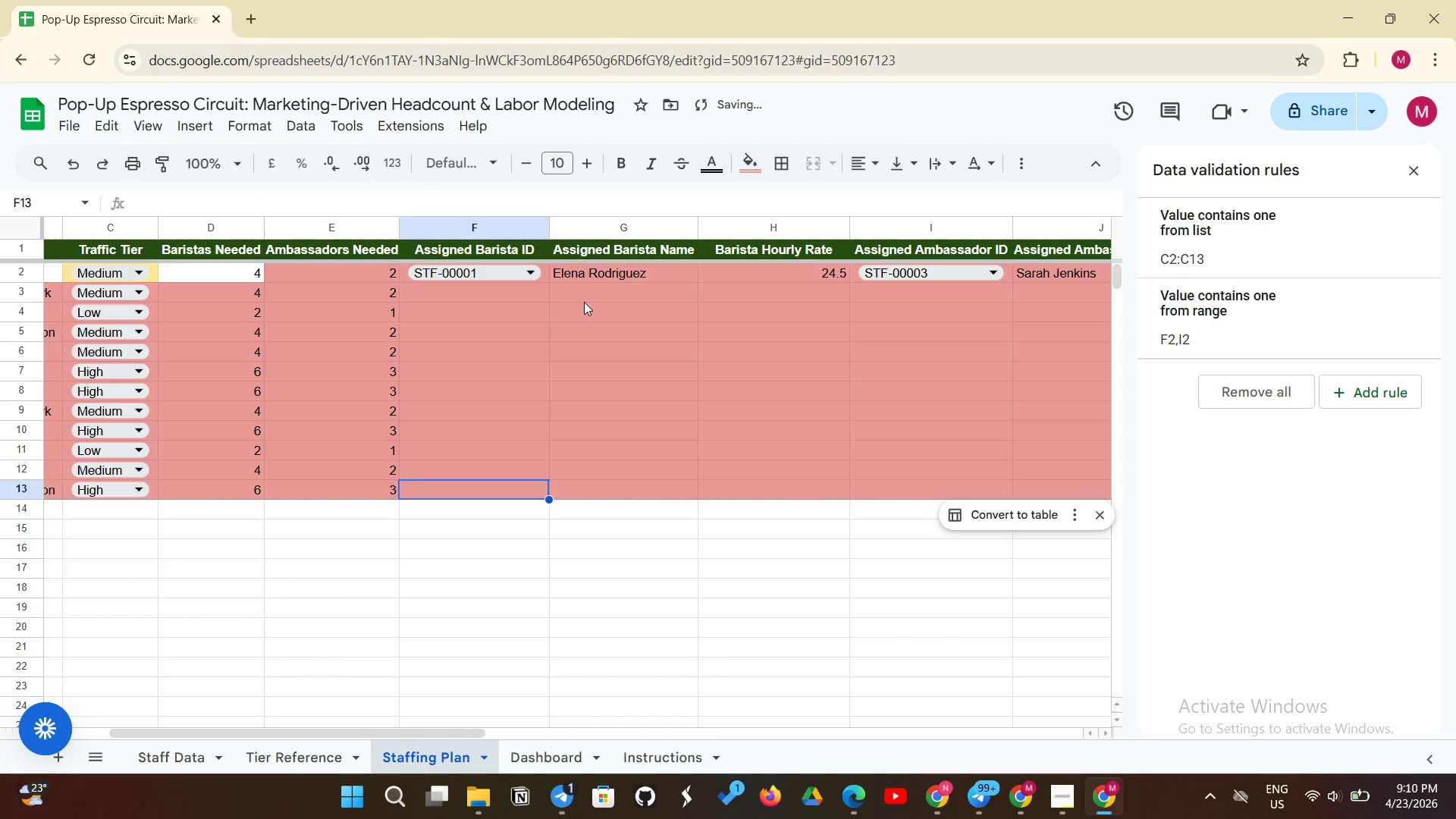 
left_click([593, 298])
 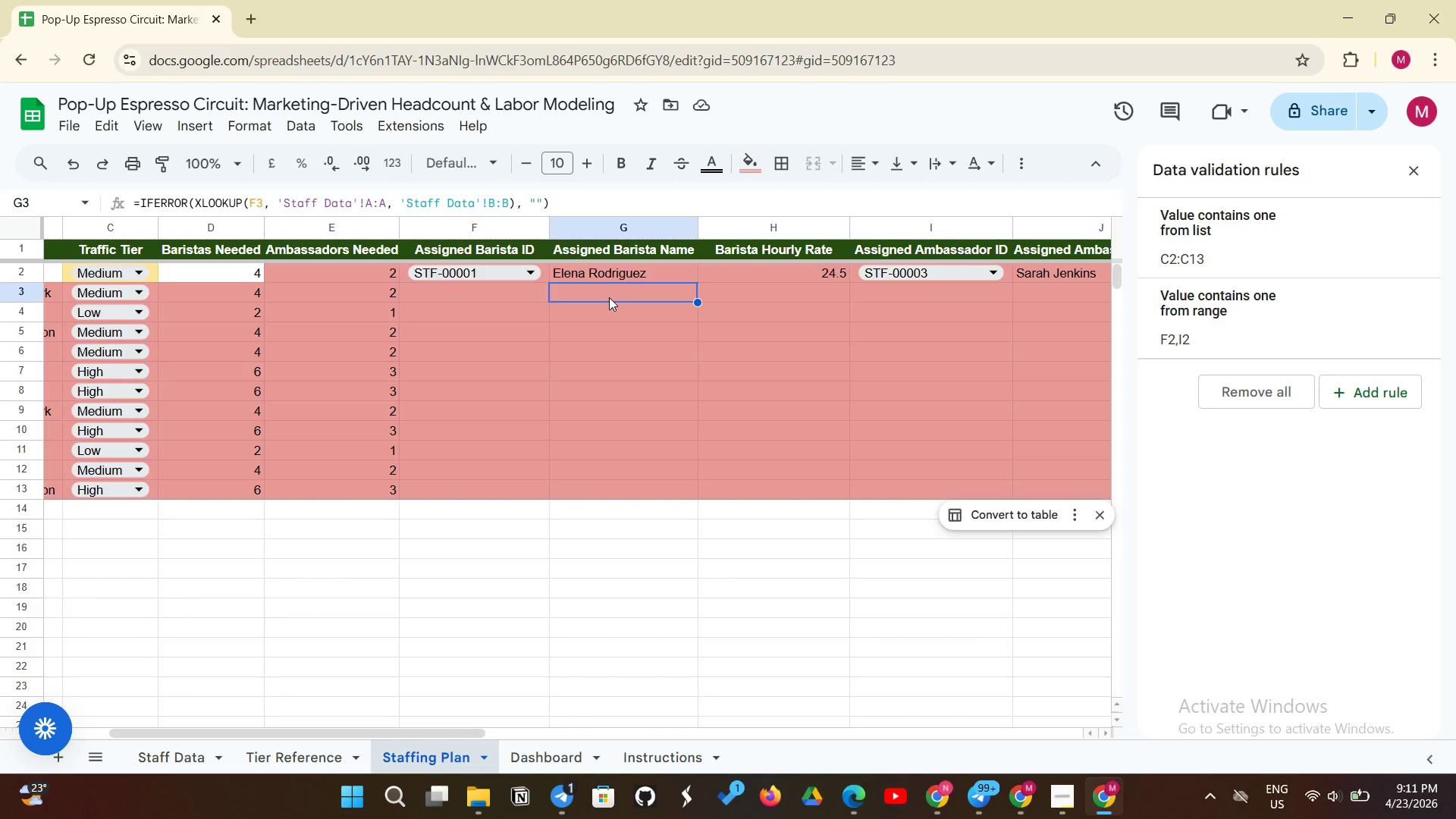 
wait(6.83)
 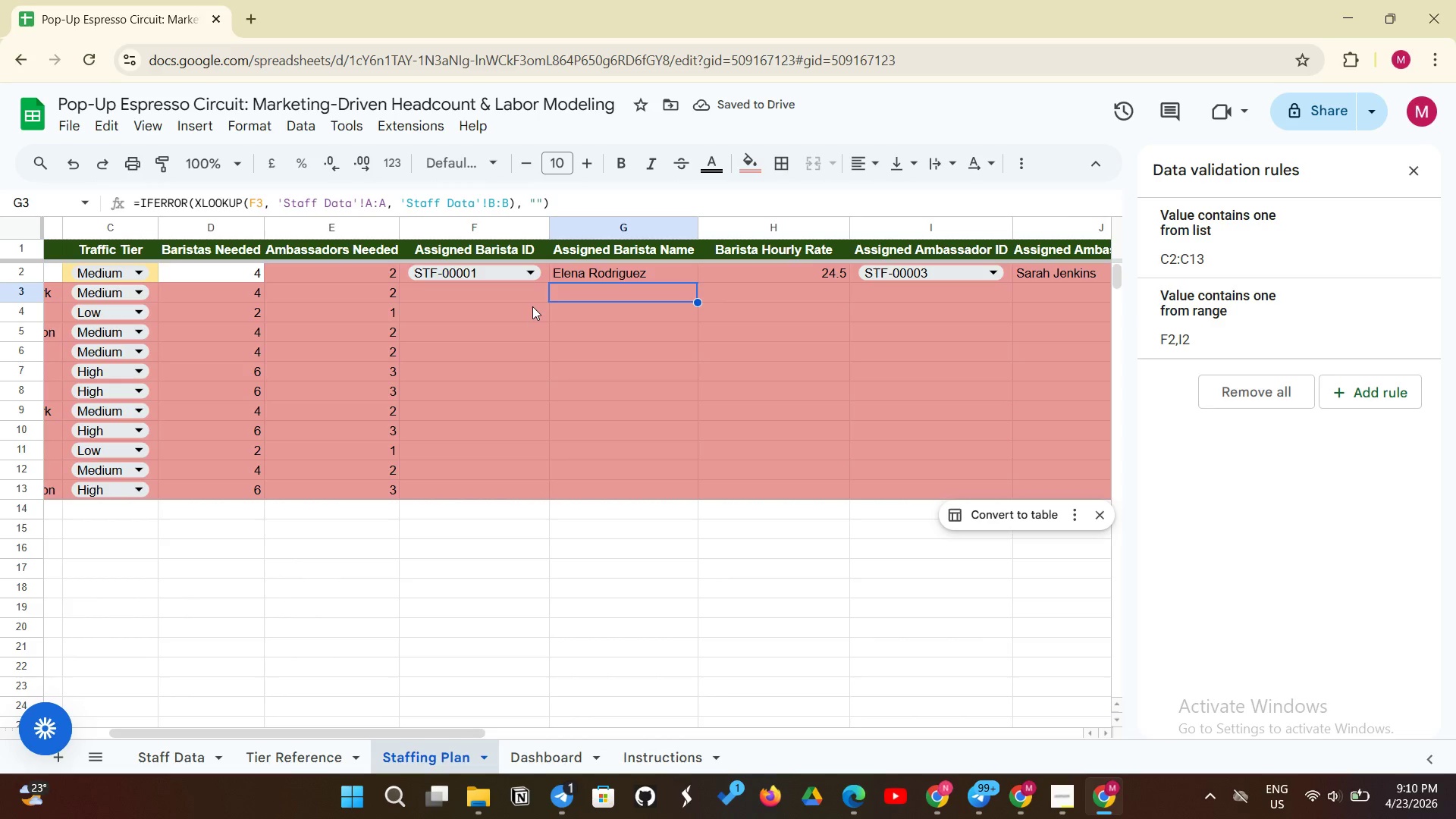 
left_click([599, 268])
 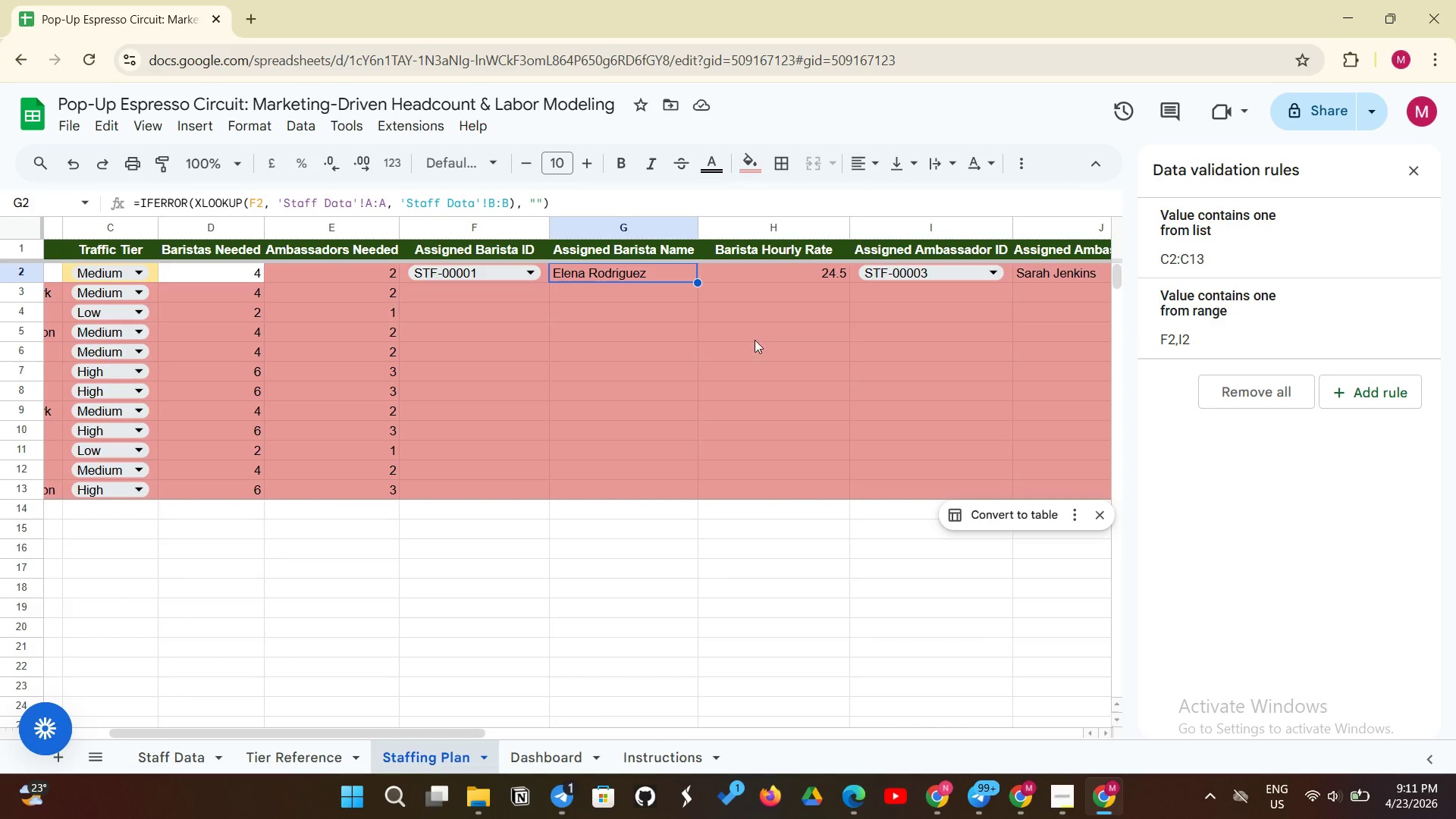 
wait(22.41)
 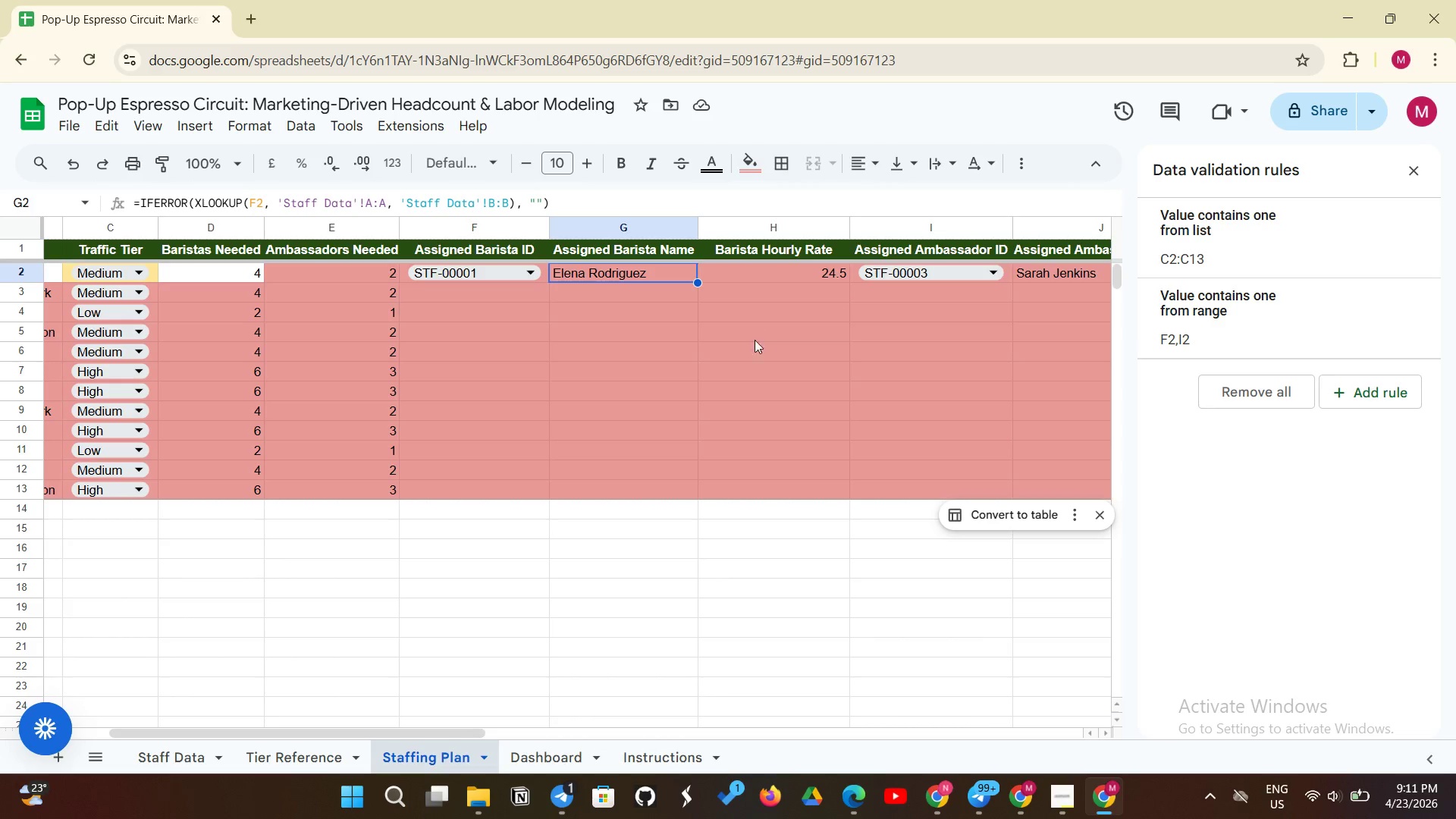 
left_click_drag(start_coordinate=[697, 277], to_coordinate=[626, 485])
 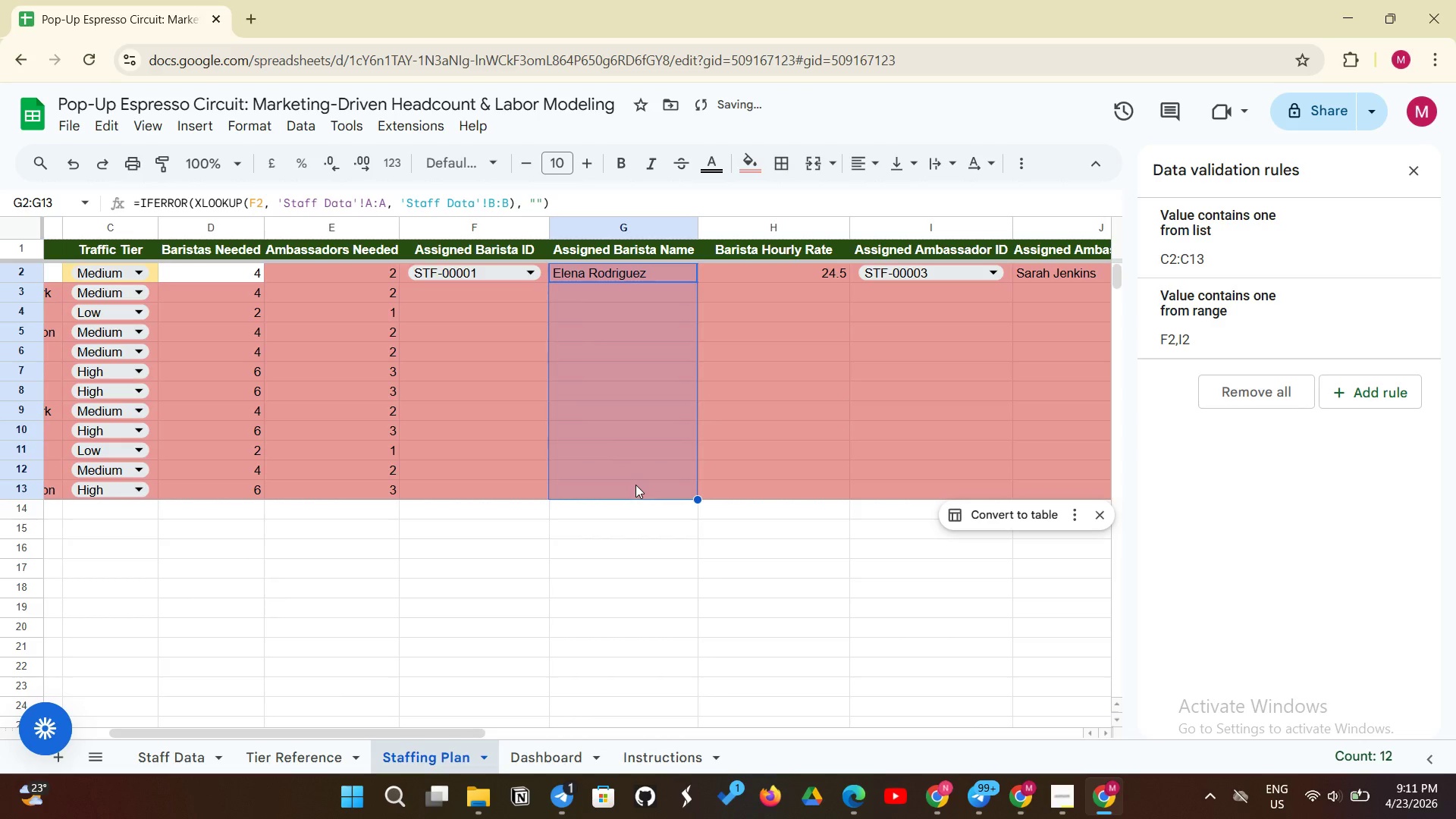 
left_click([635, 485])
 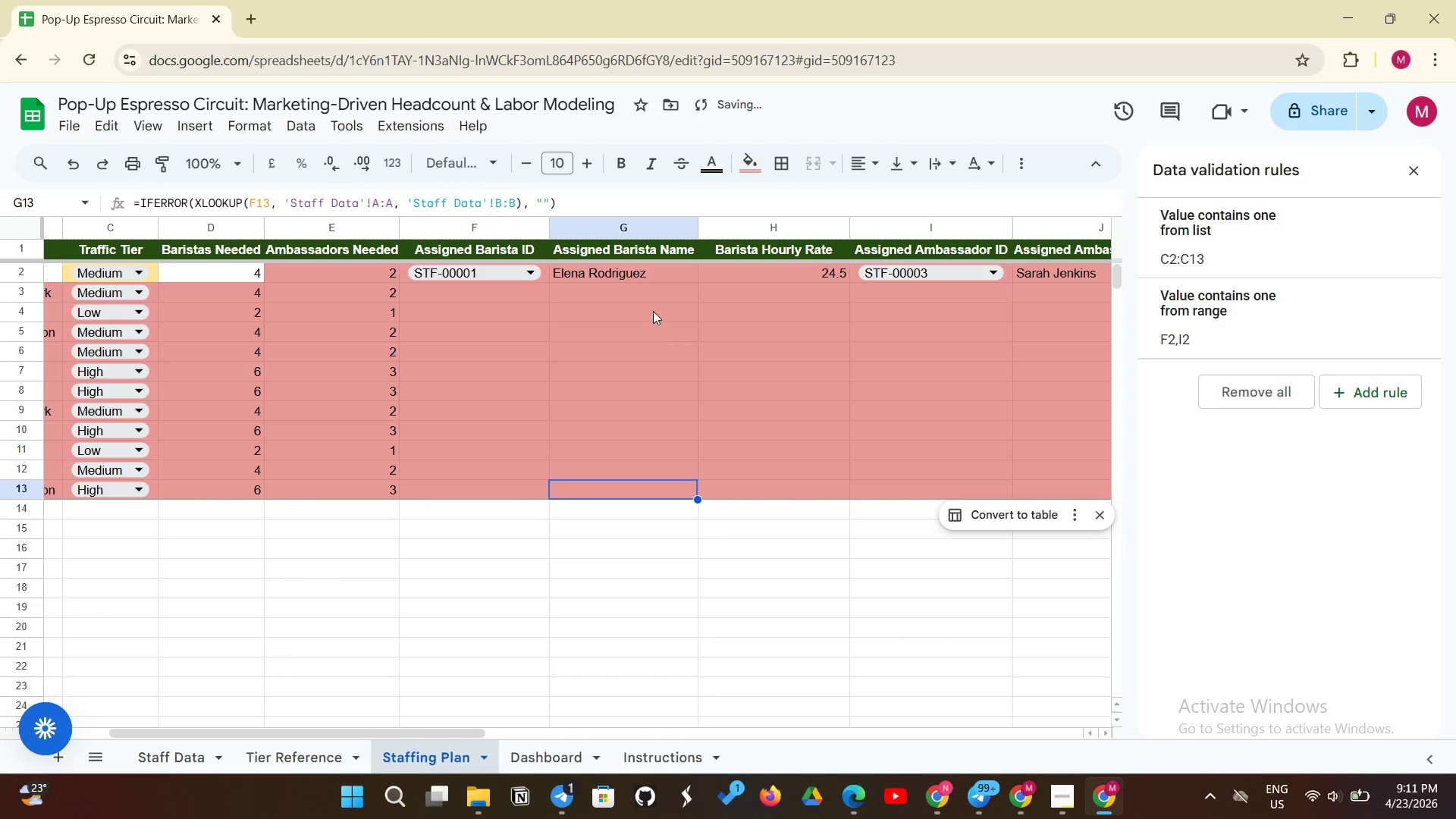 
left_click([657, 276])
 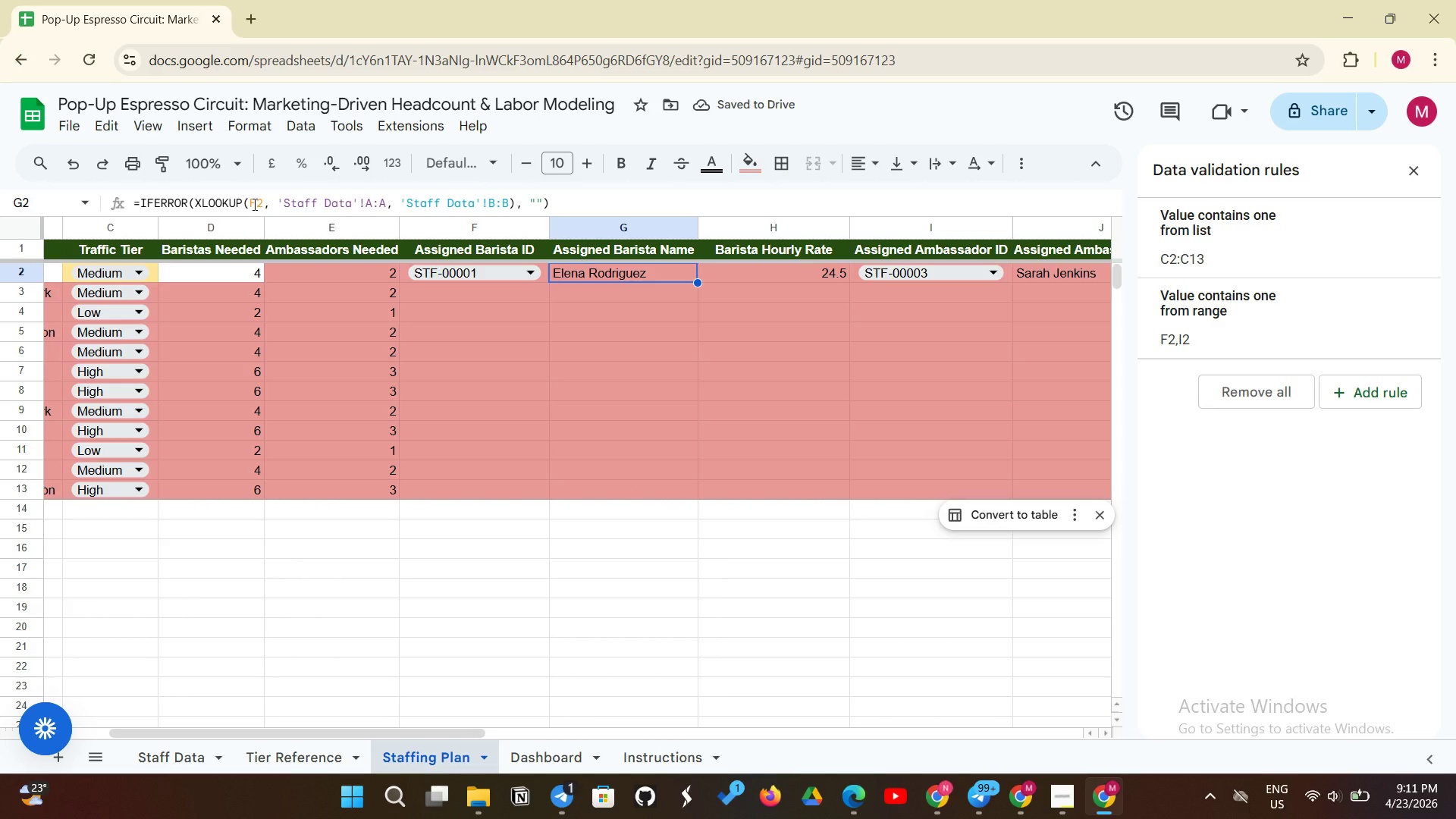 
left_click([248, 204])
 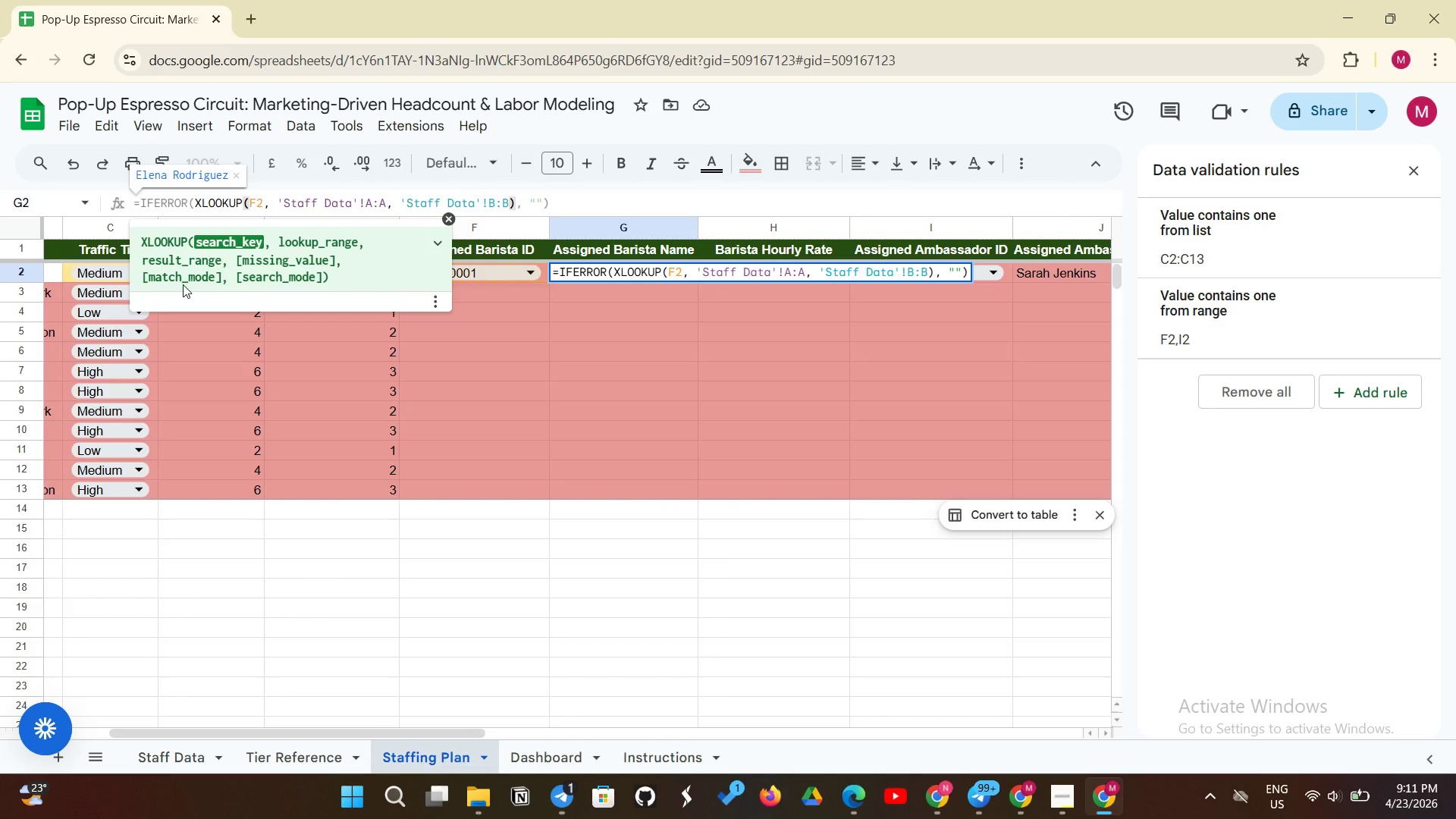 
key(Shift+4)
 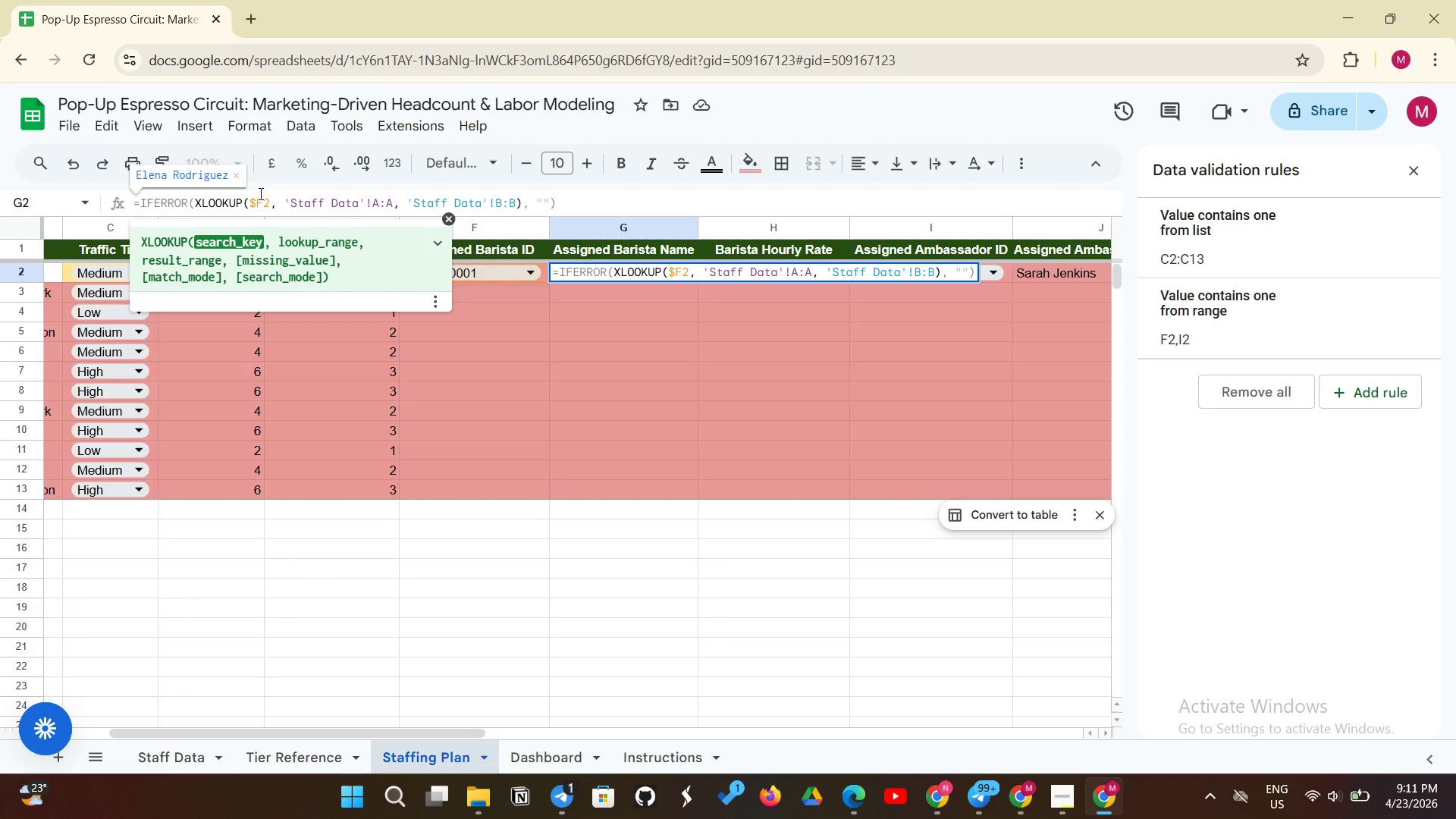 
left_click([263, 208])
 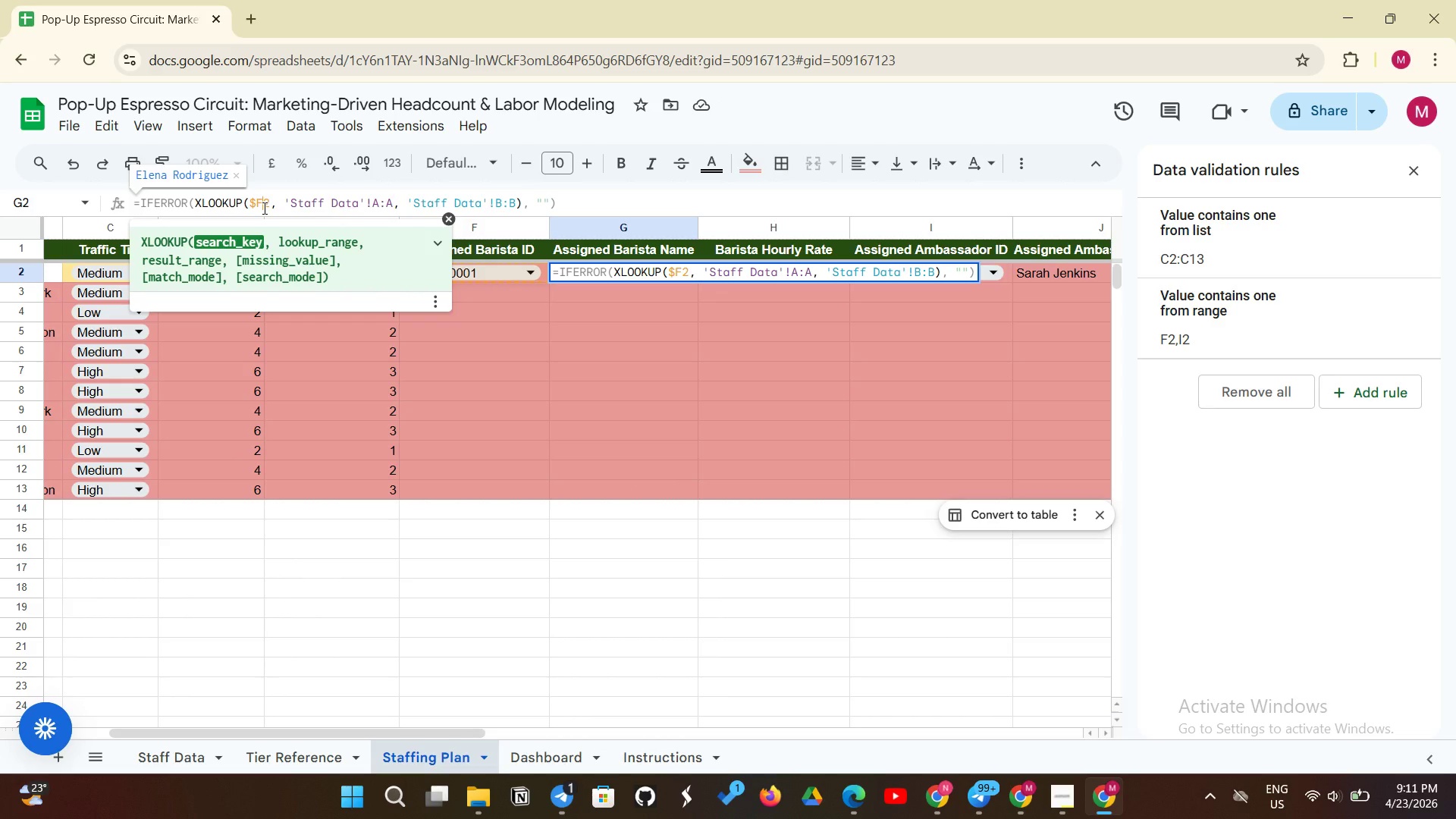 
key(Shift+4)
 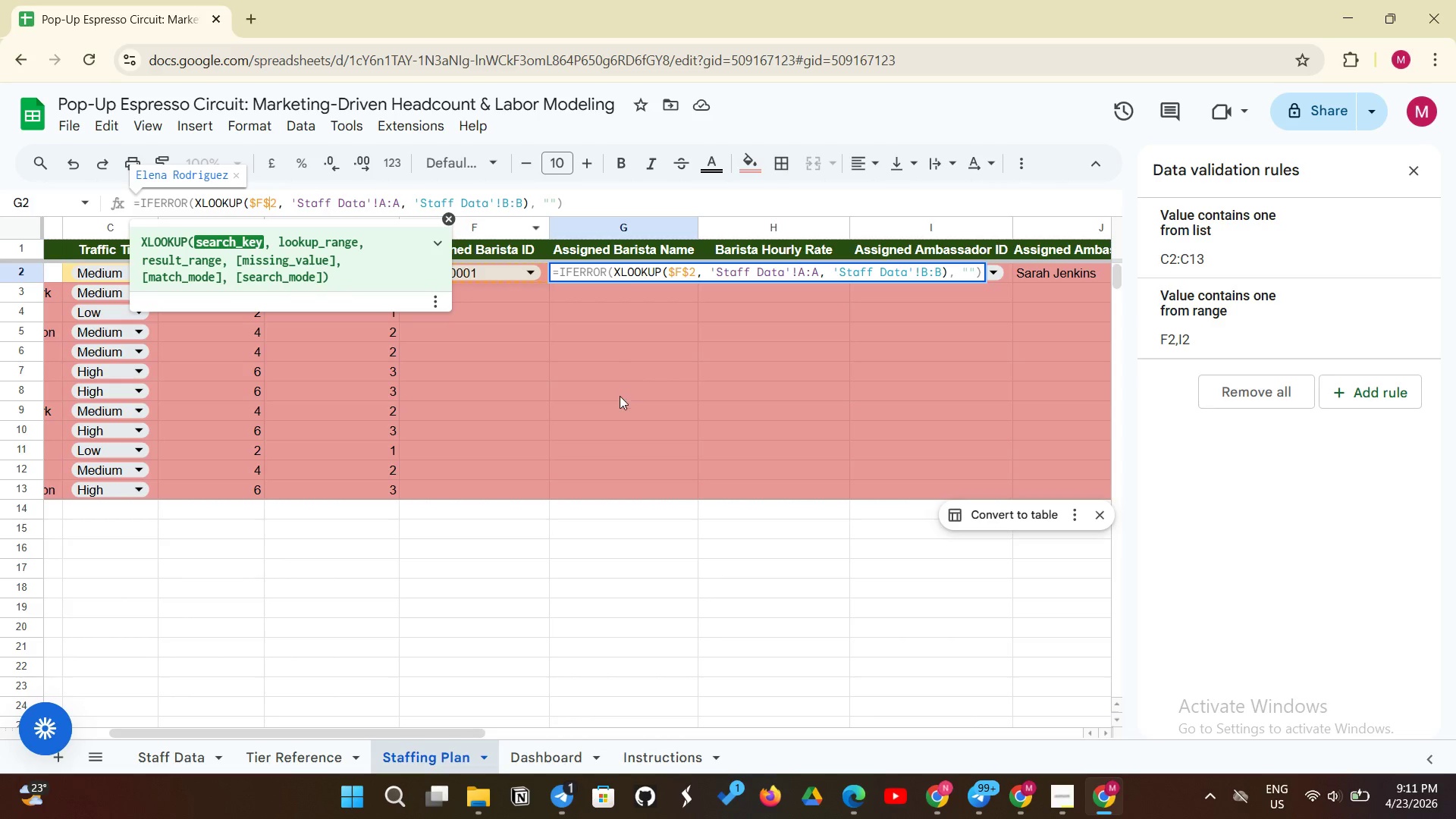 
key(Enter)
 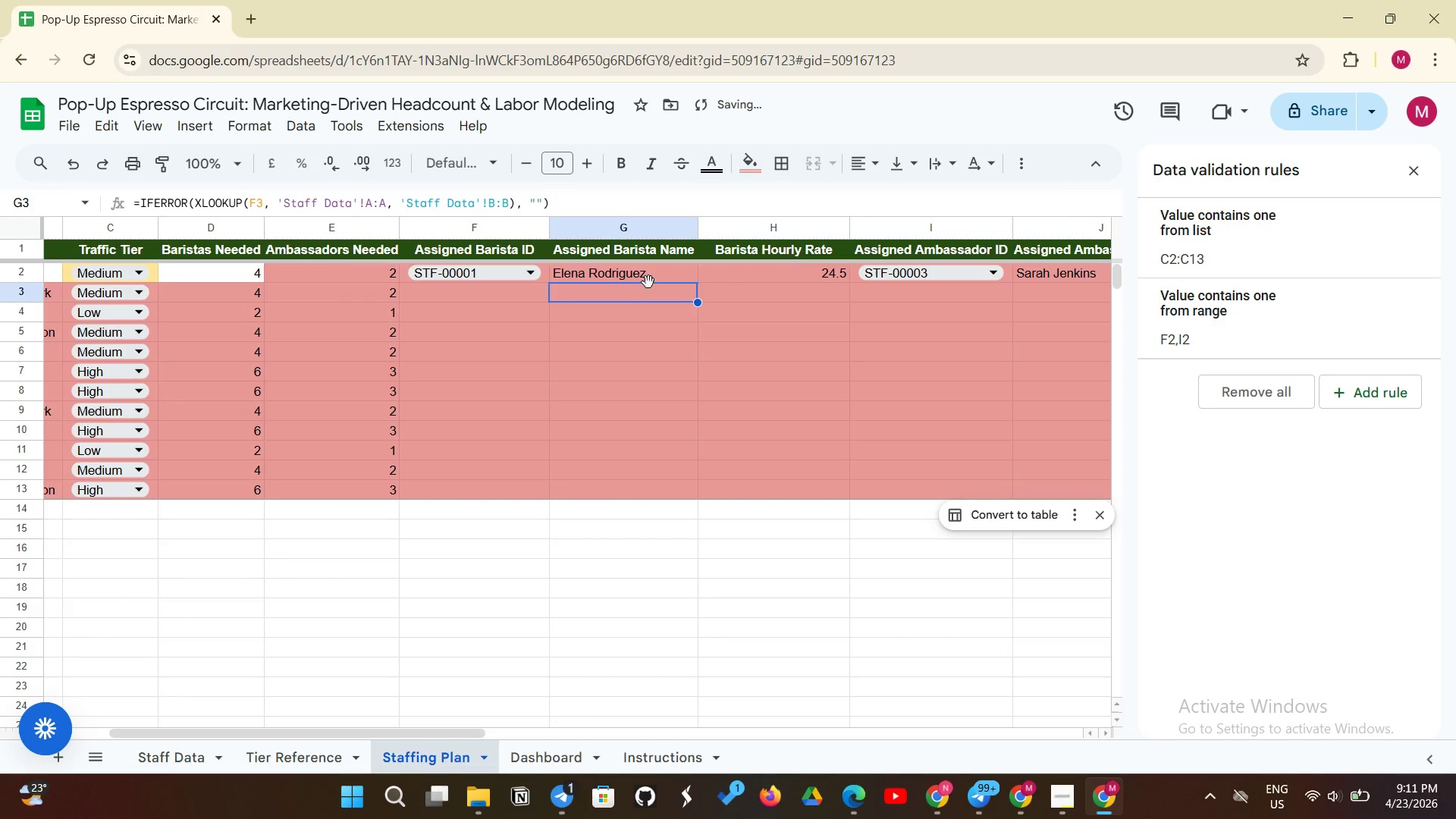 
left_click([661, 278])
 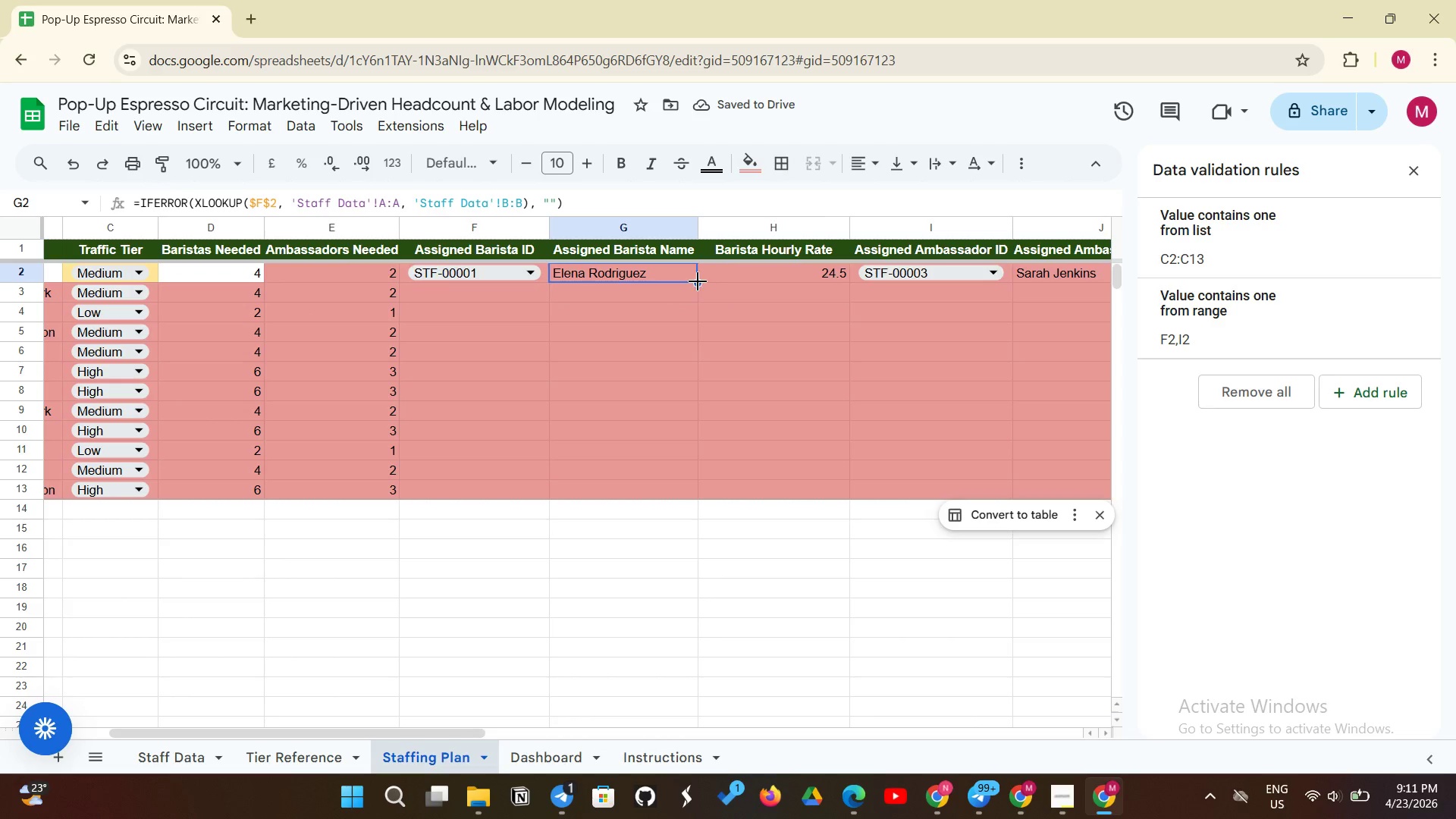 
left_click_drag(start_coordinate=[696, 281], to_coordinate=[670, 494])
 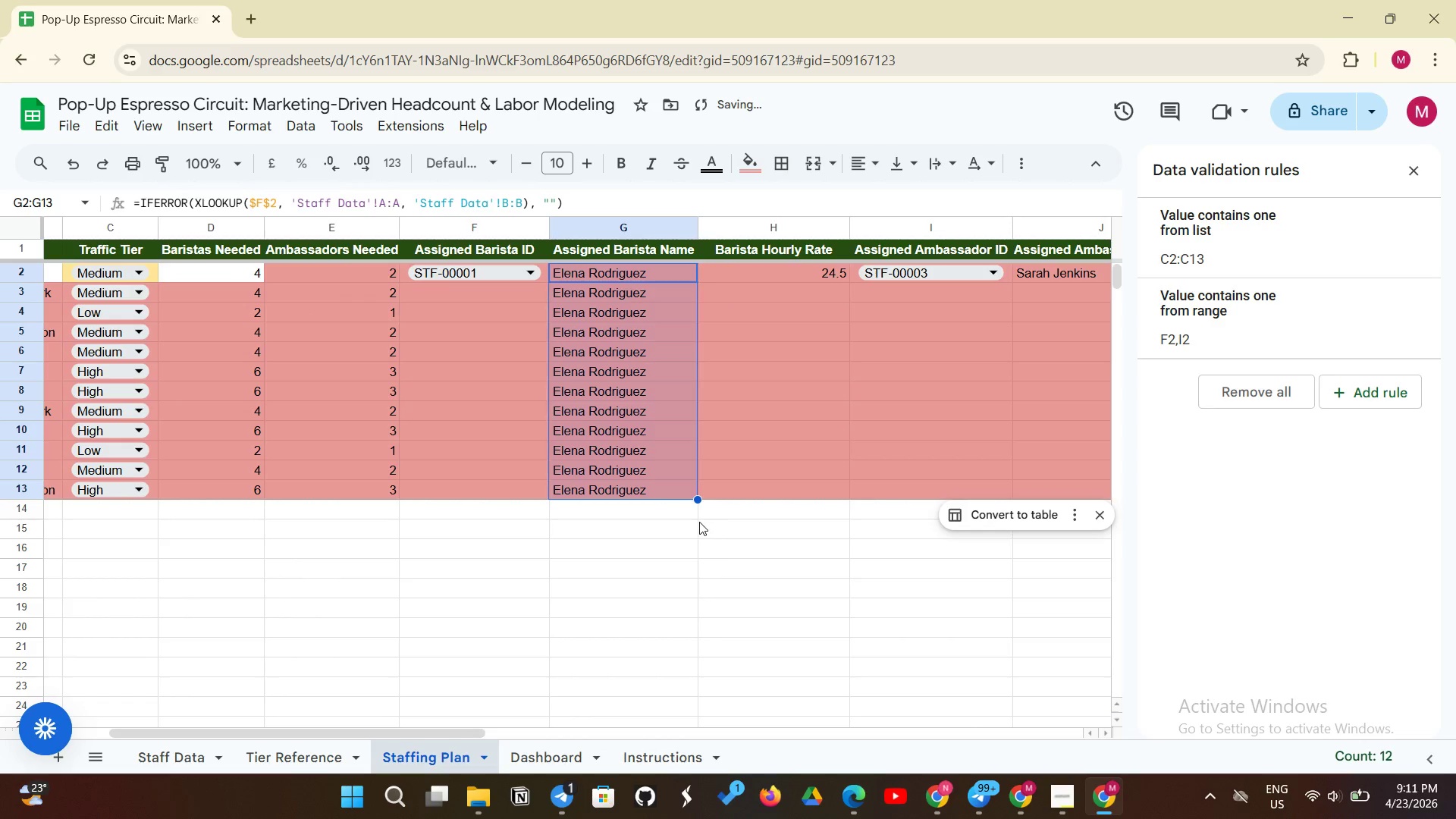 
left_click([699, 522])
 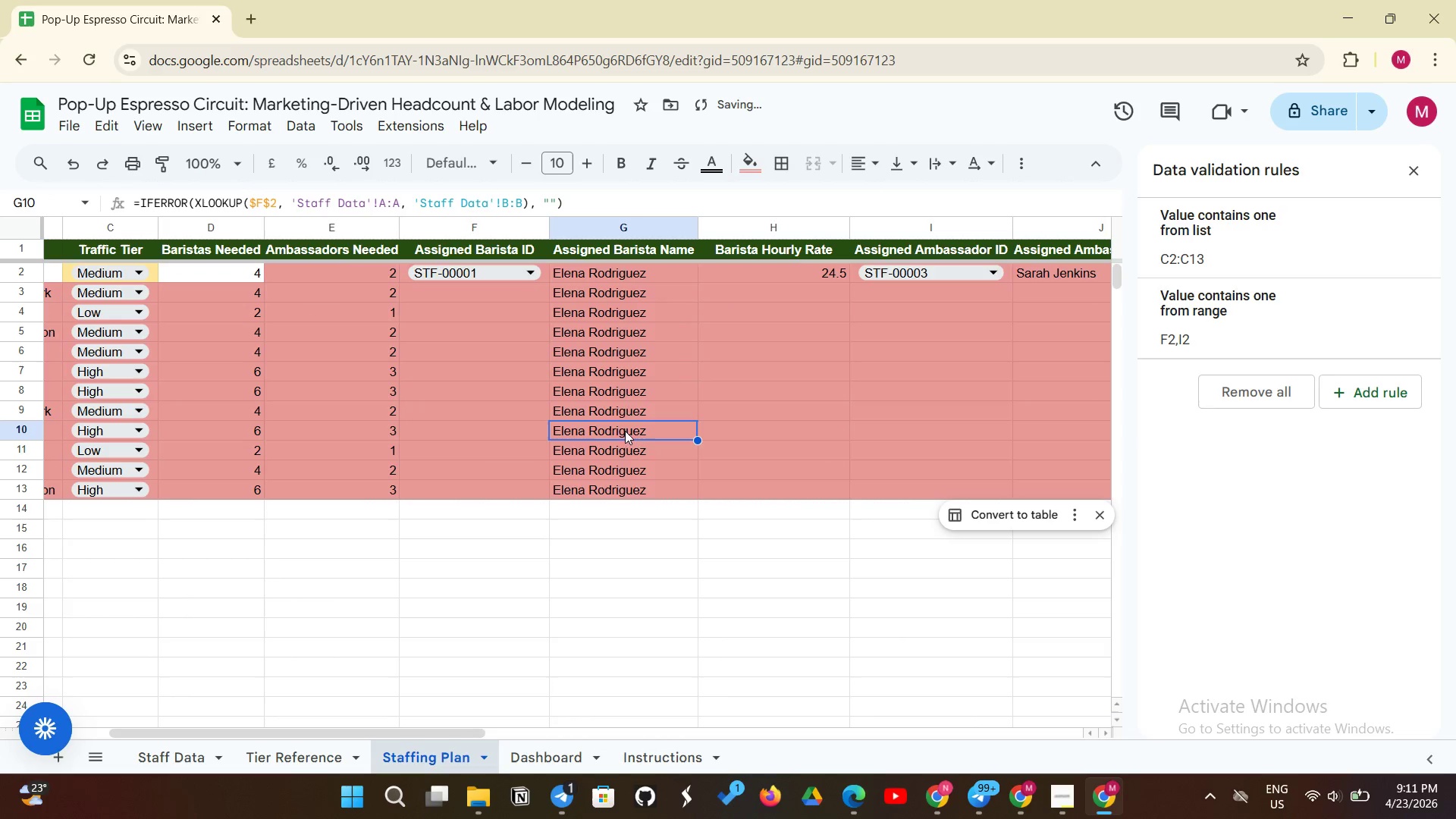 
double_click([615, 367])
 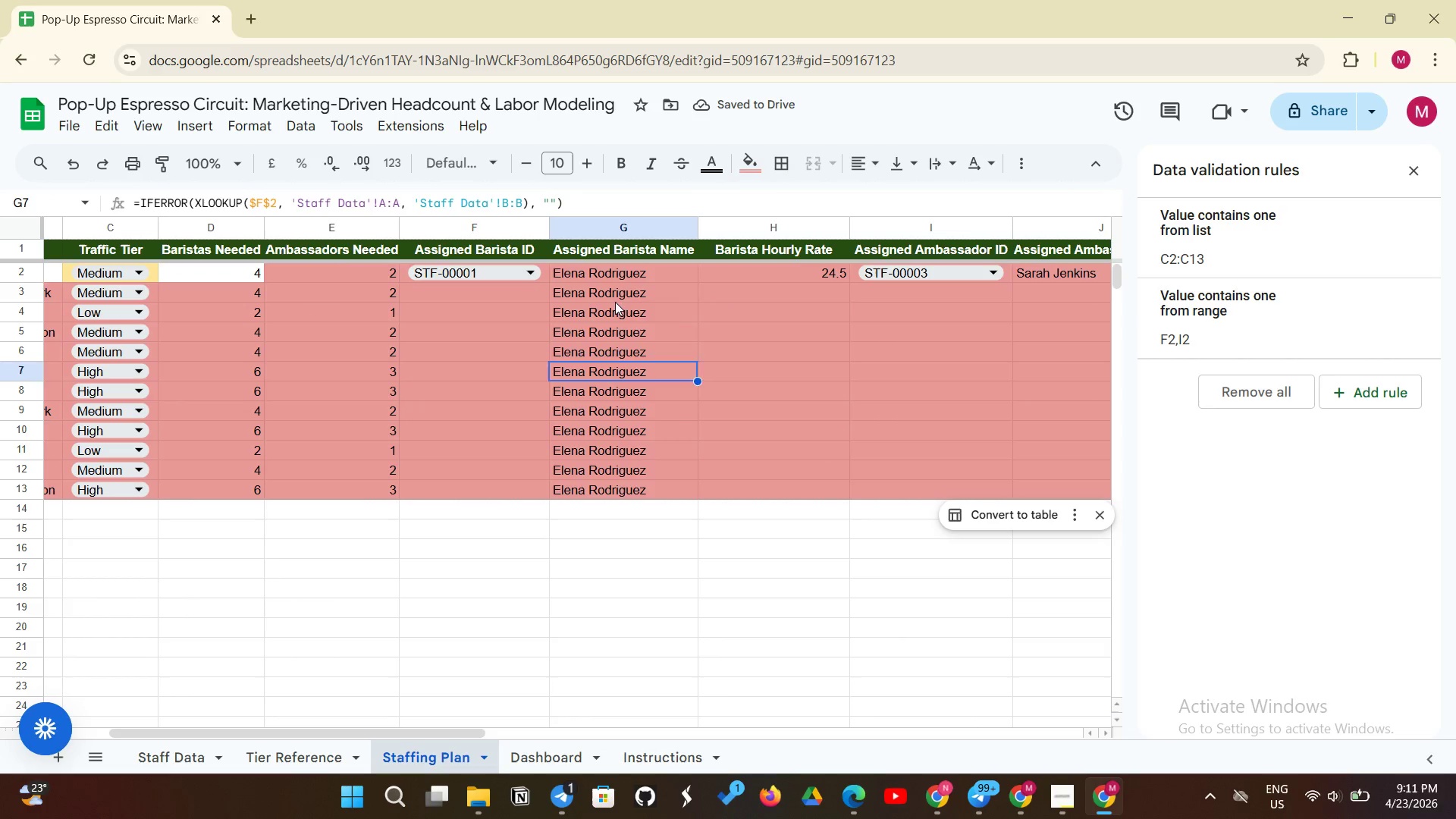 
triple_click([615, 302])
 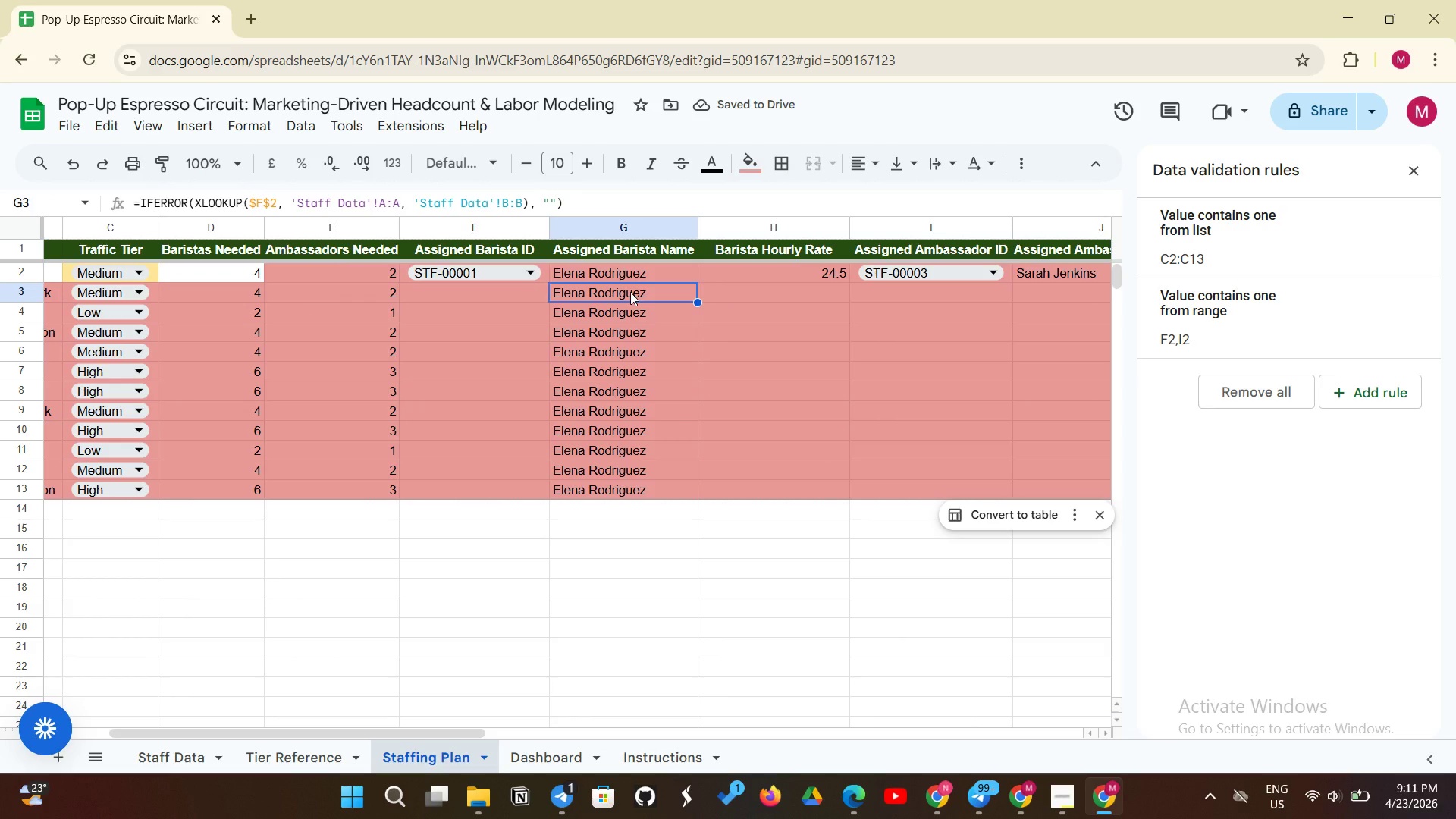 
left_click([630, 292])
 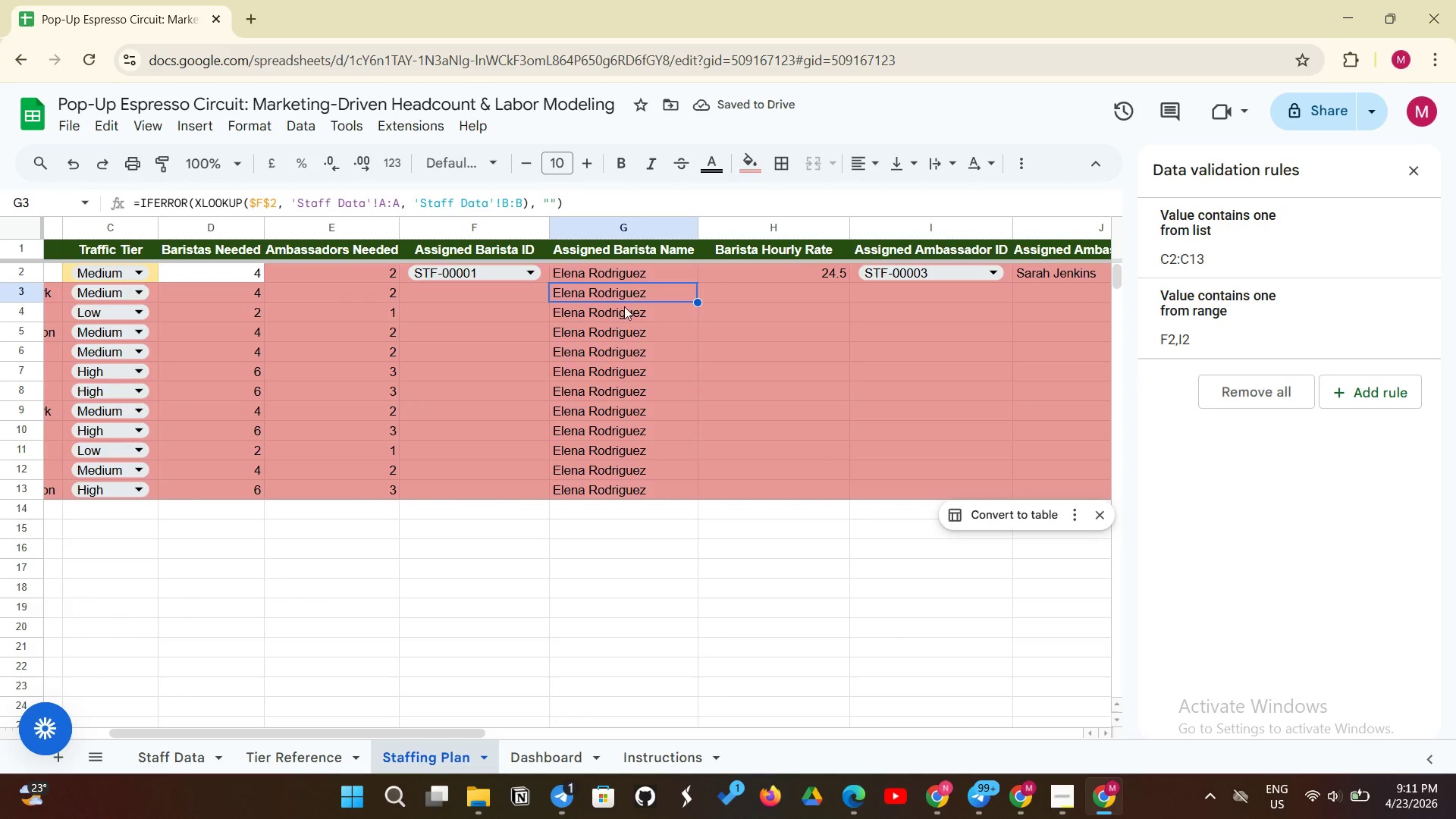 
left_click([624, 306])
 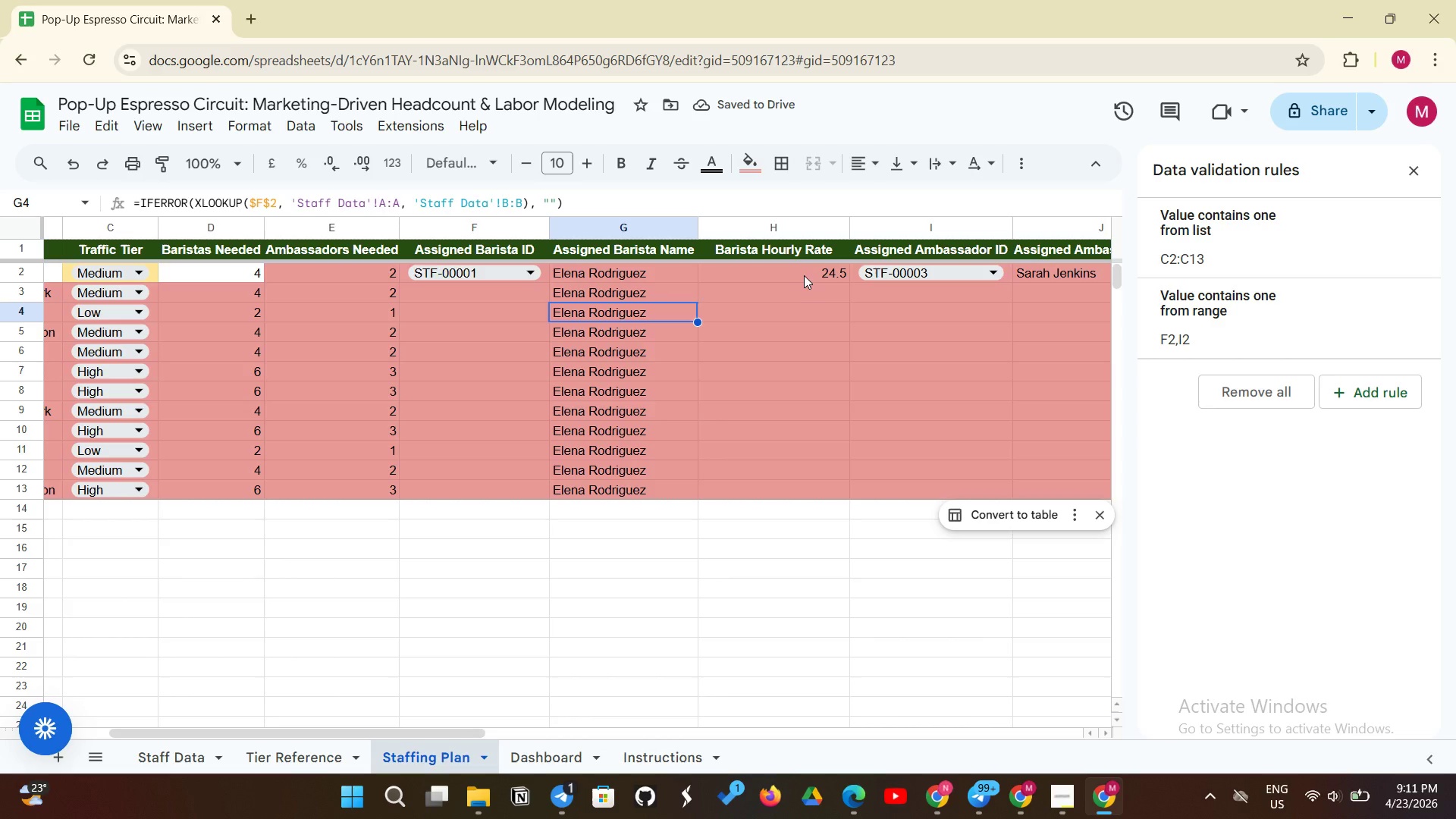 
left_click([800, 275])
 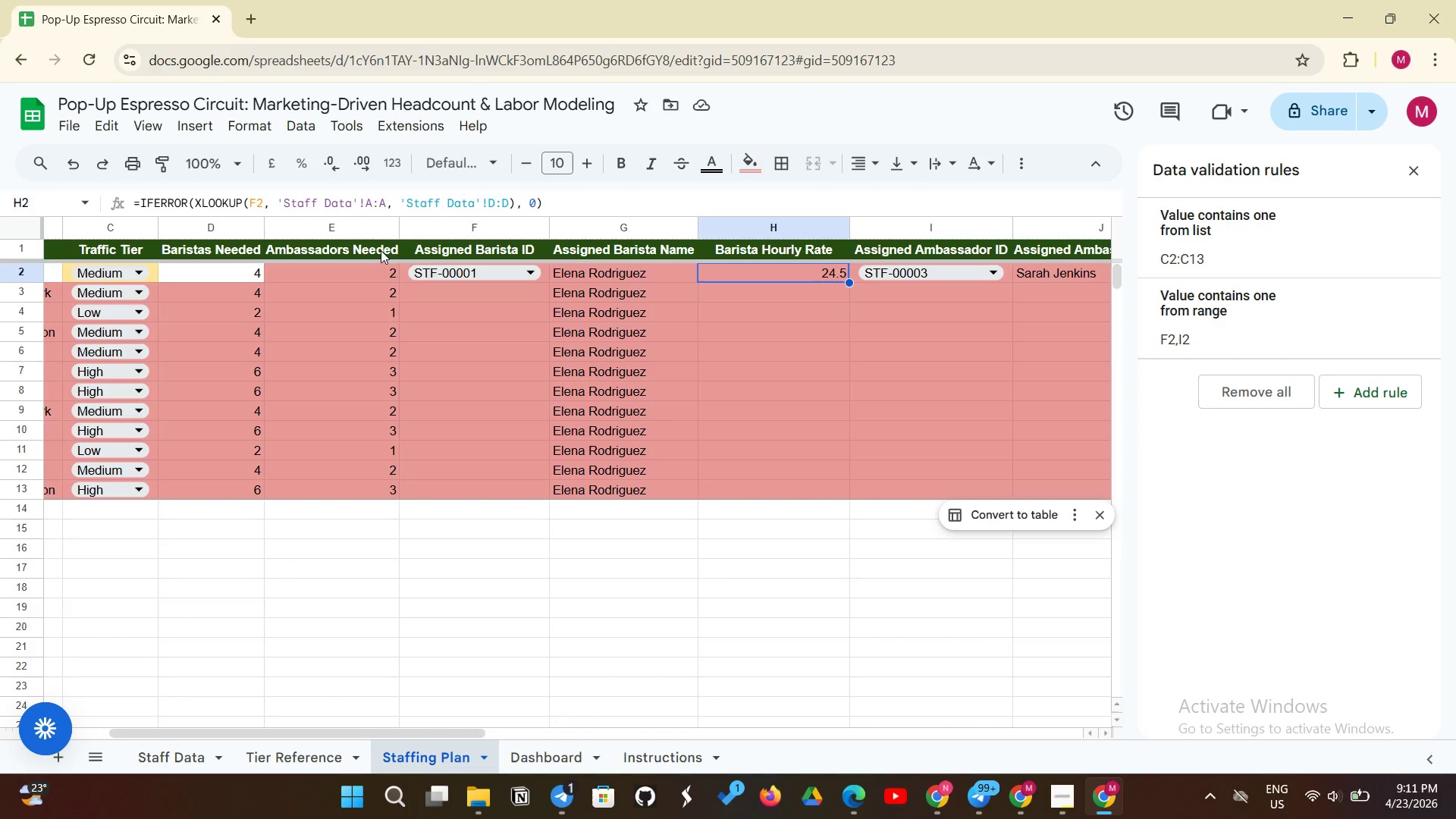 
wait(6.47)
 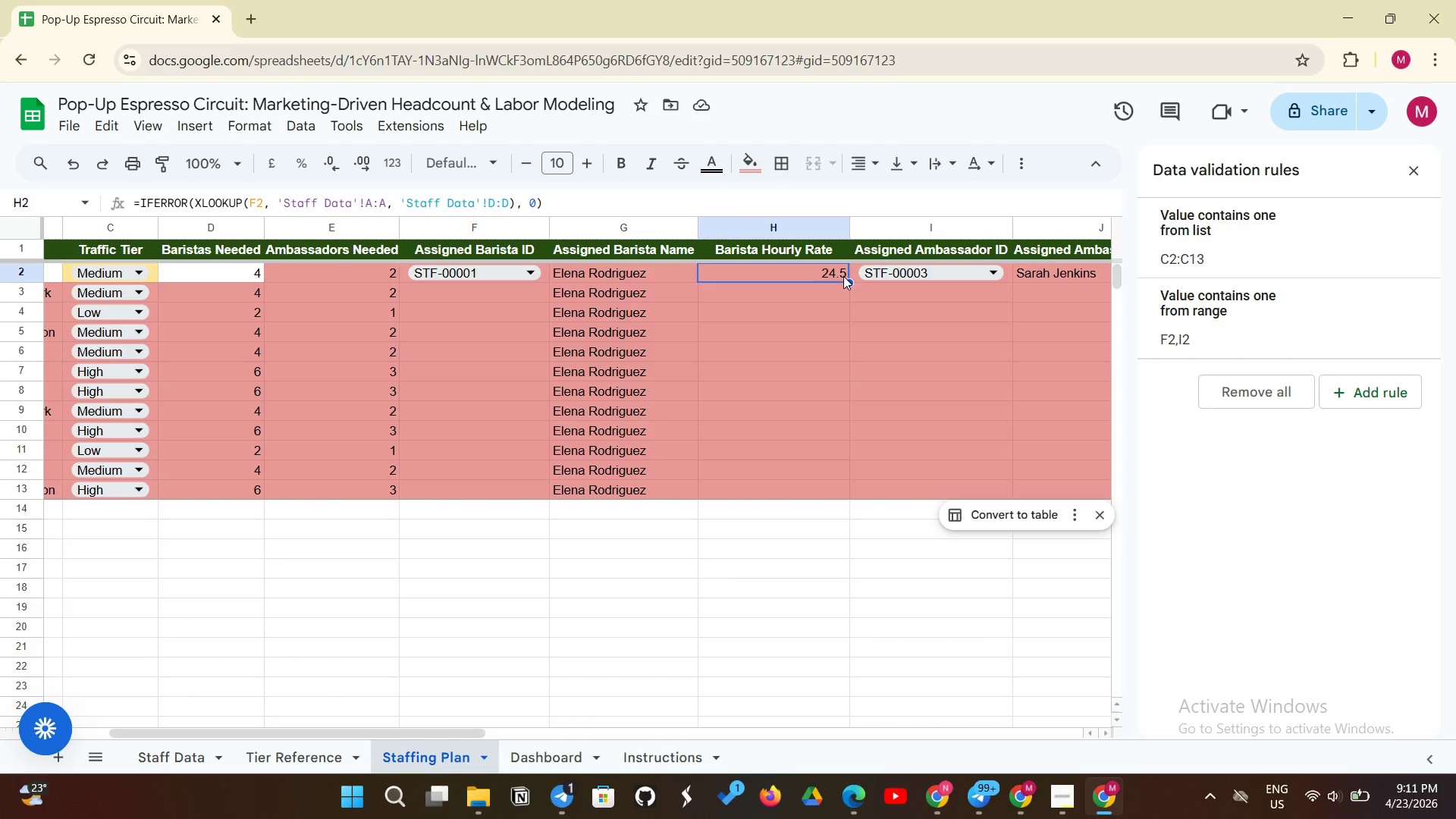 
left_click([253, 206])
 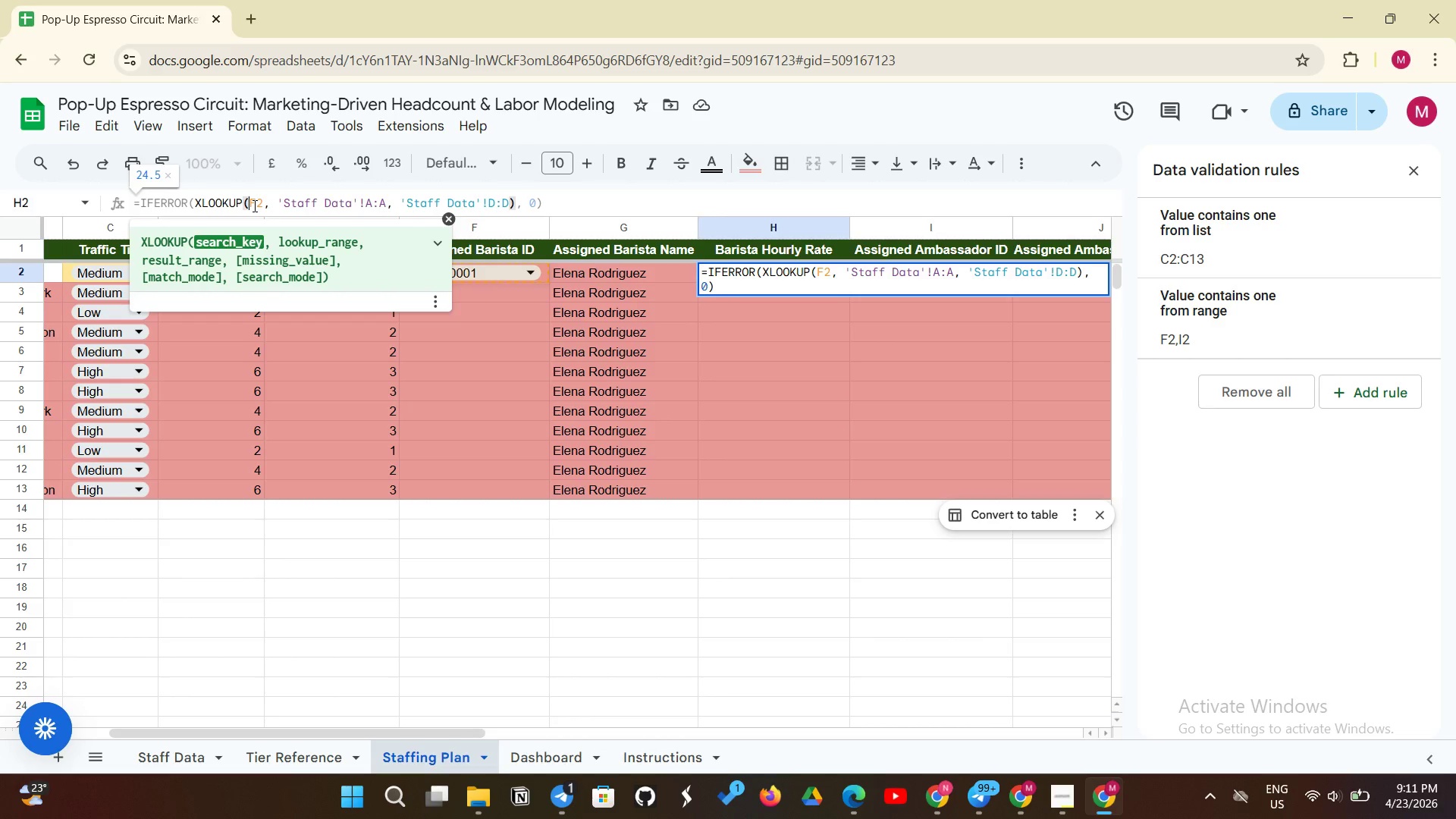 
key(Shift+4)
 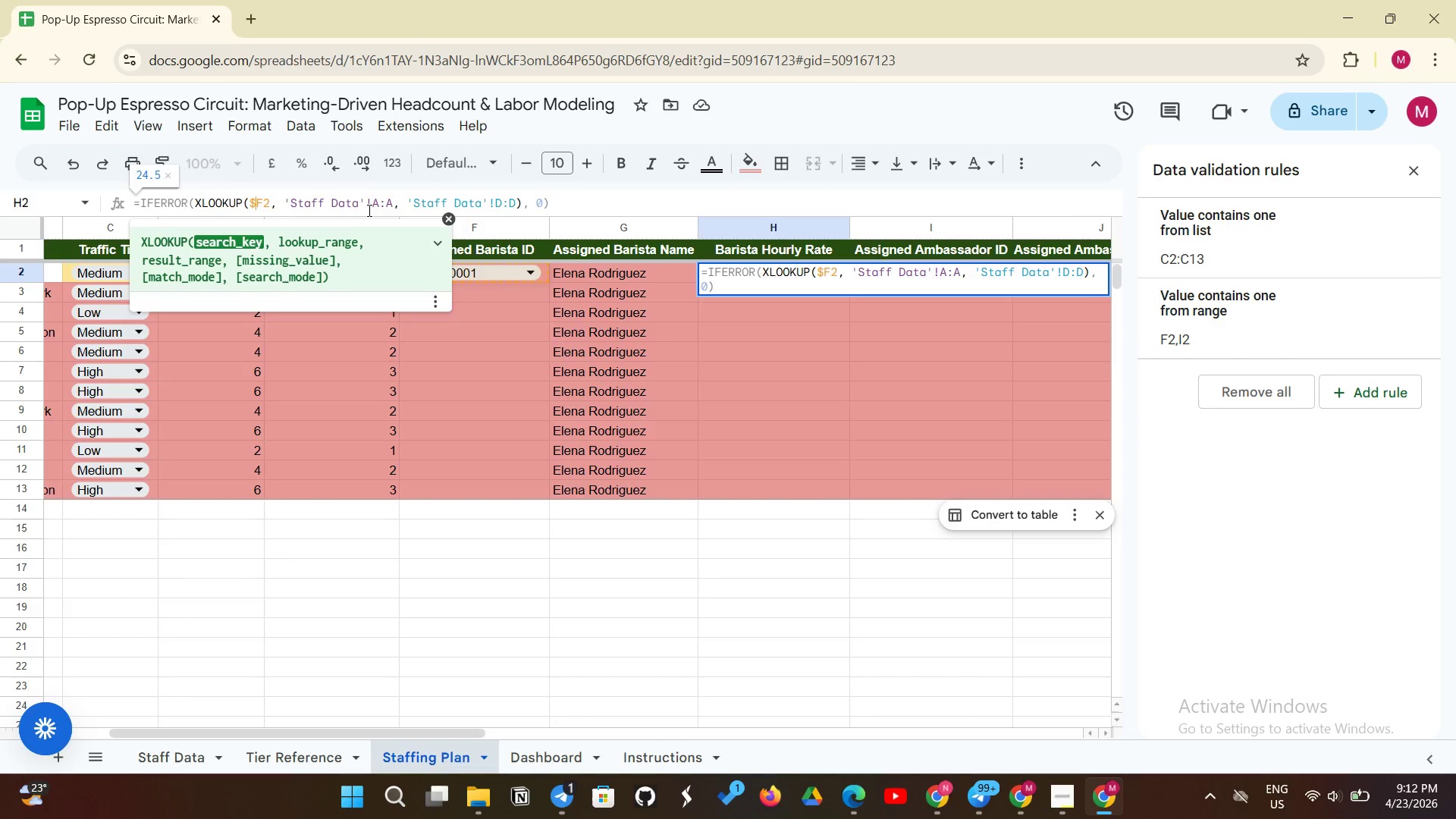 
left_click([265, 202])
 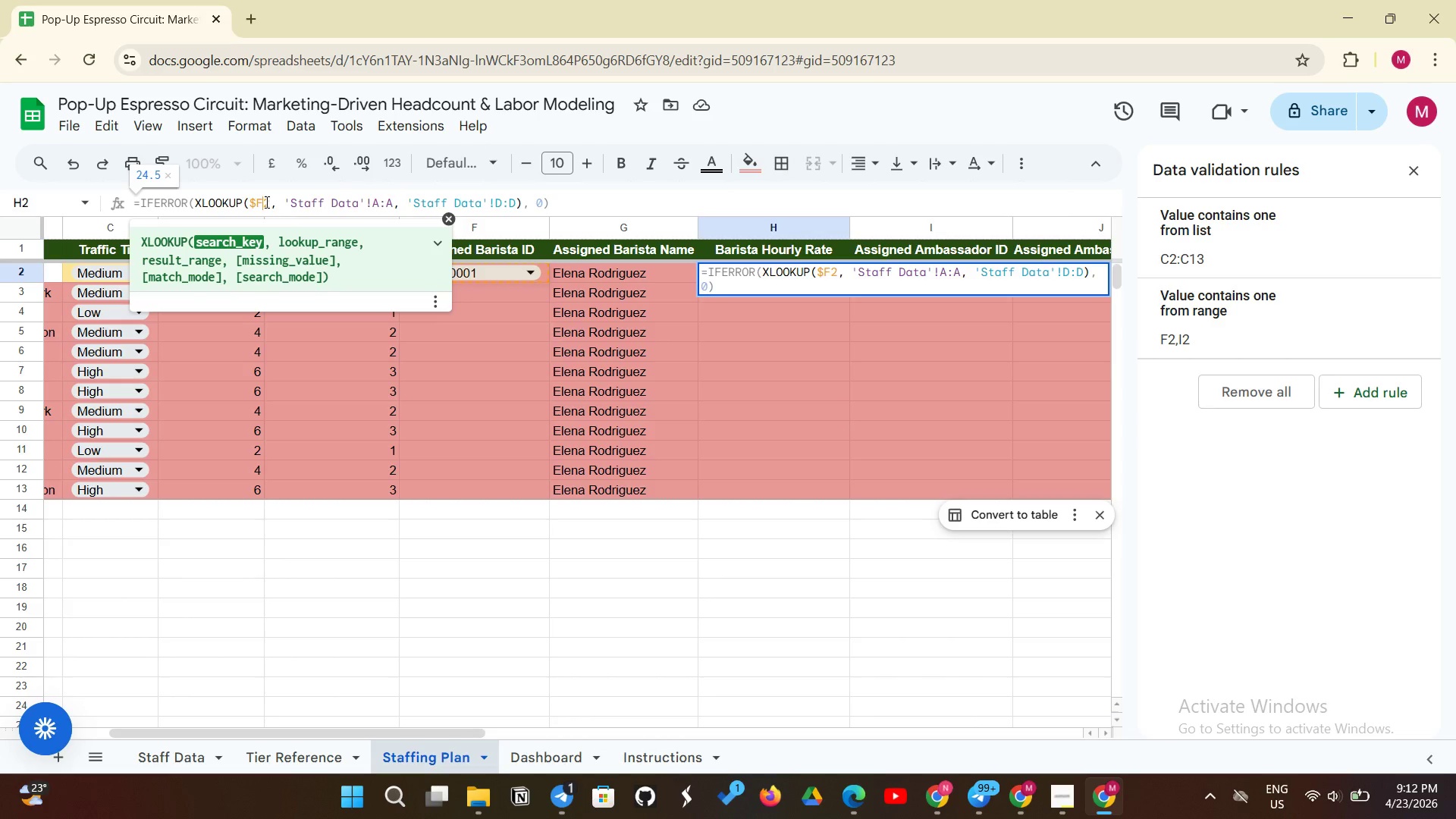 
key(Shift+4)
 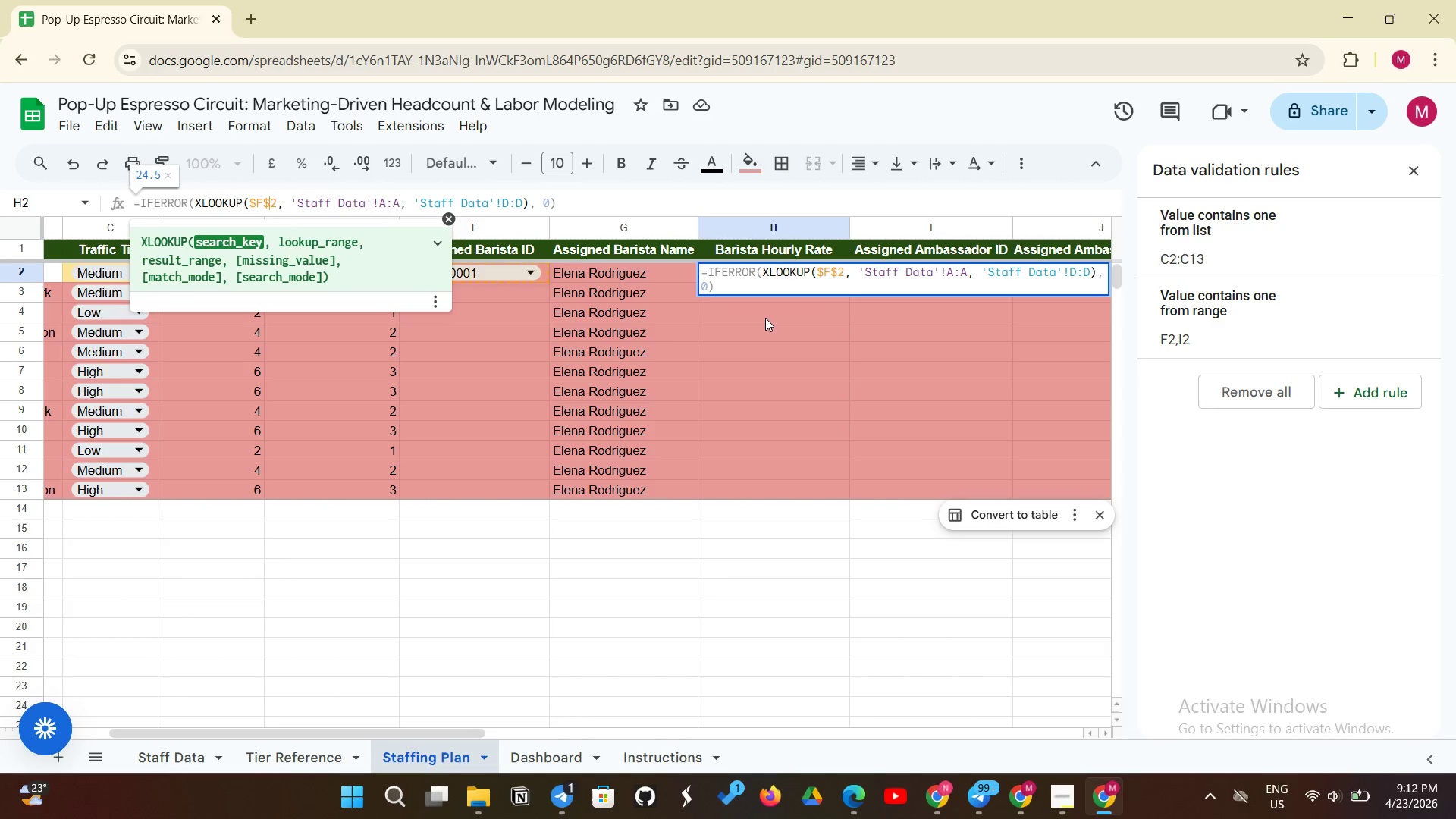 
key(Enter)
 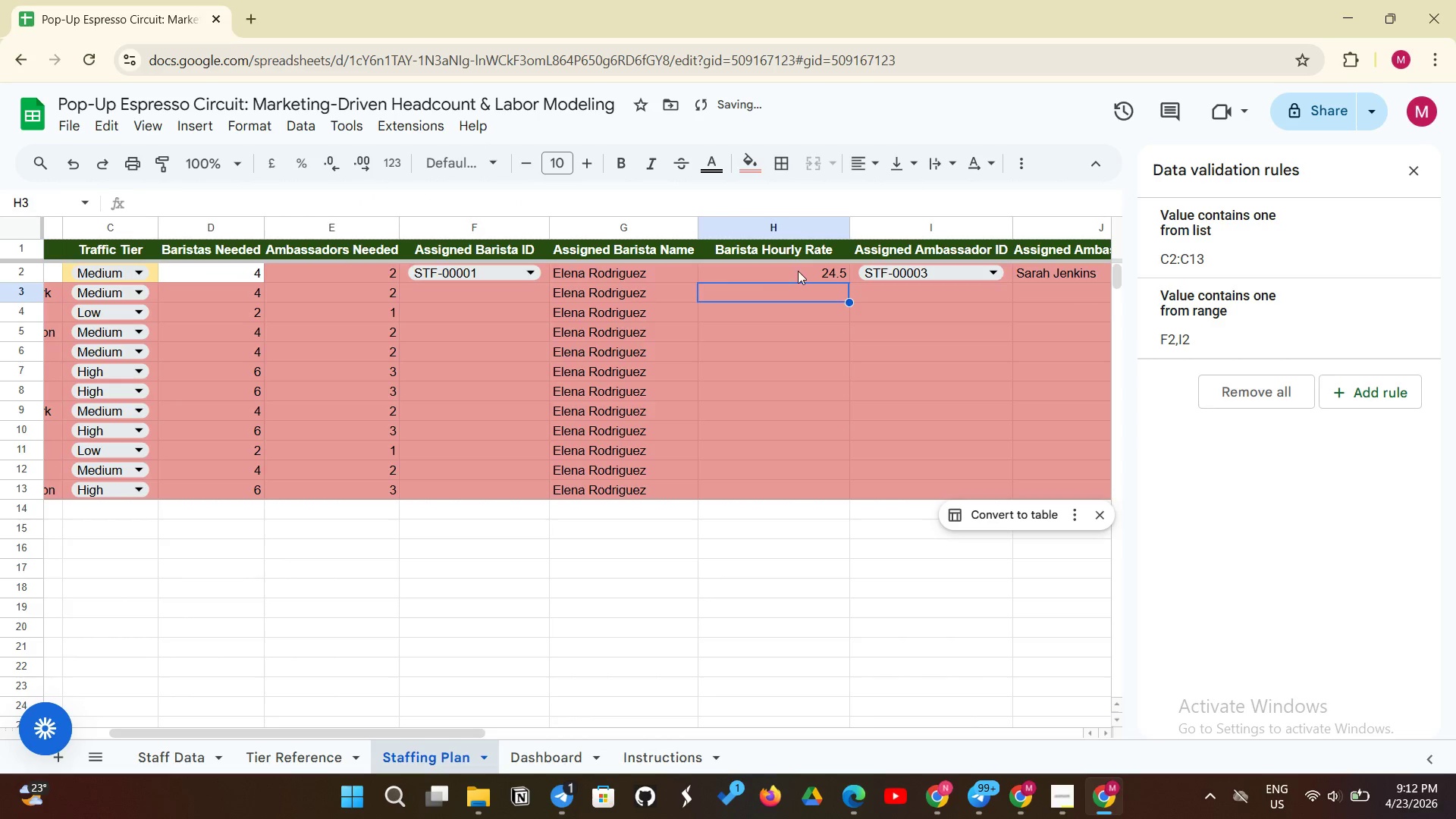 
left_click([789, 274])
 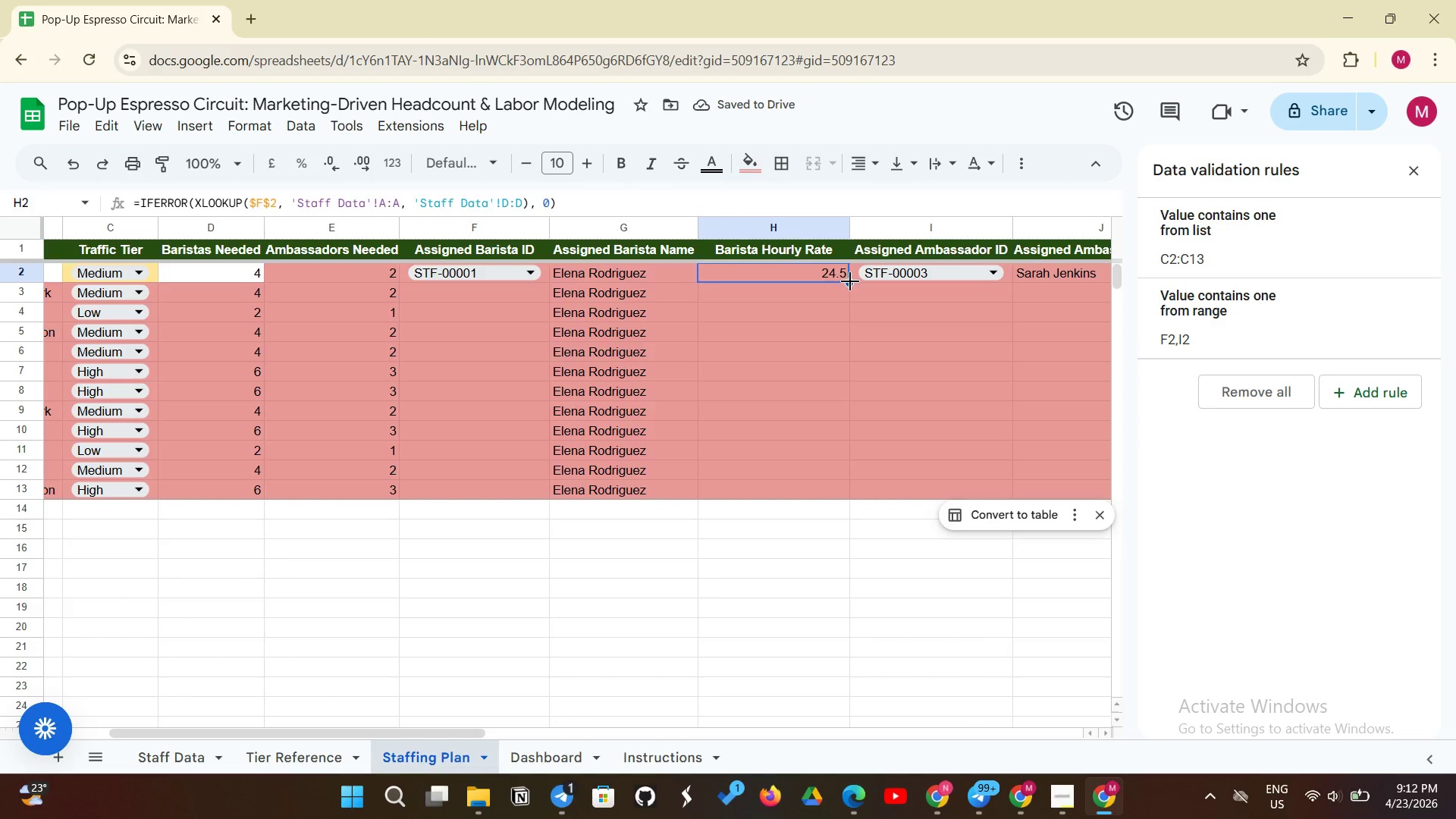 
left_click_drag(start_coordinate=[849, 281], to_coordinate=[816, 482])
 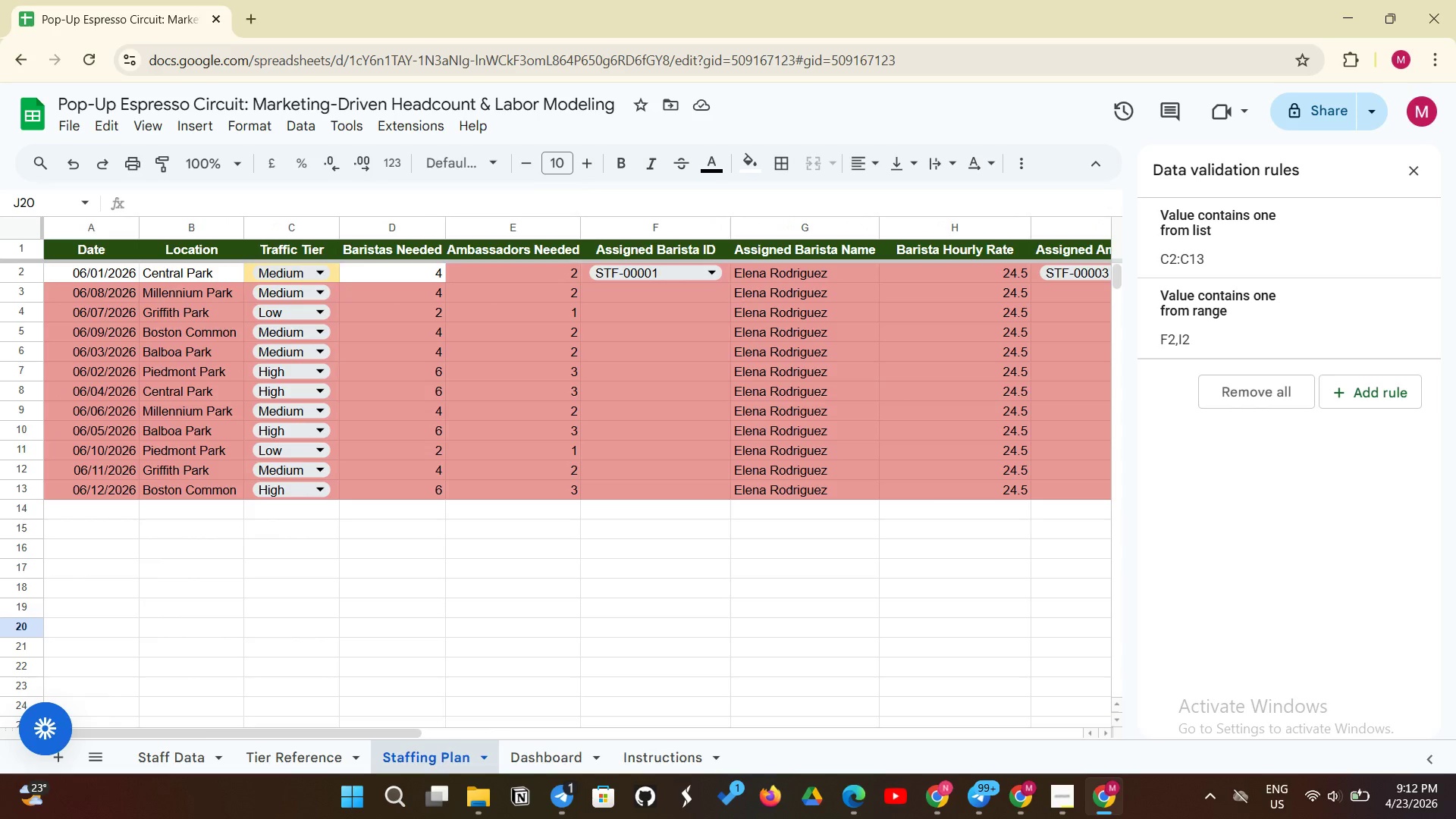 
wait(13.12)
 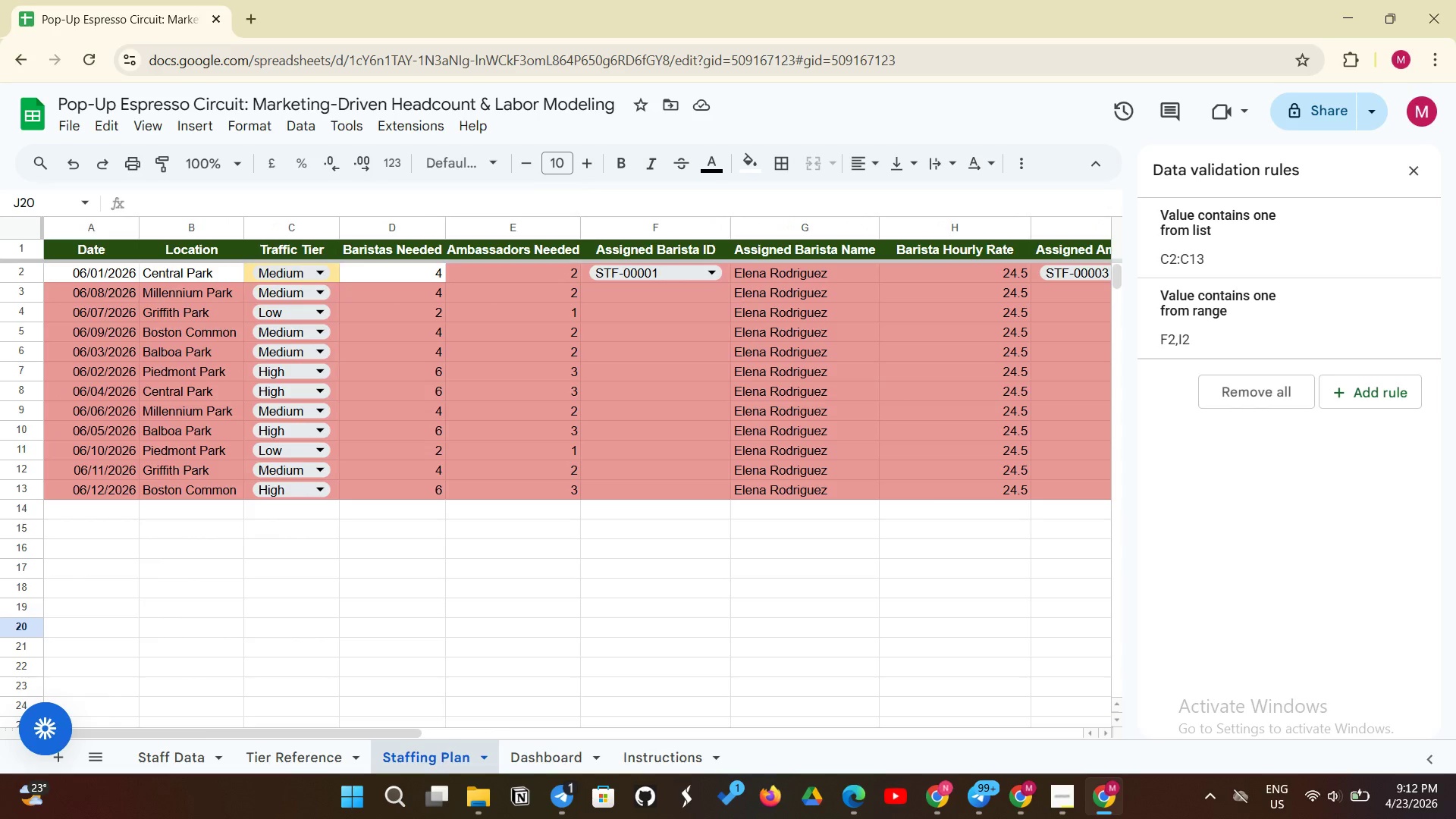 
left_click([576, 293])
 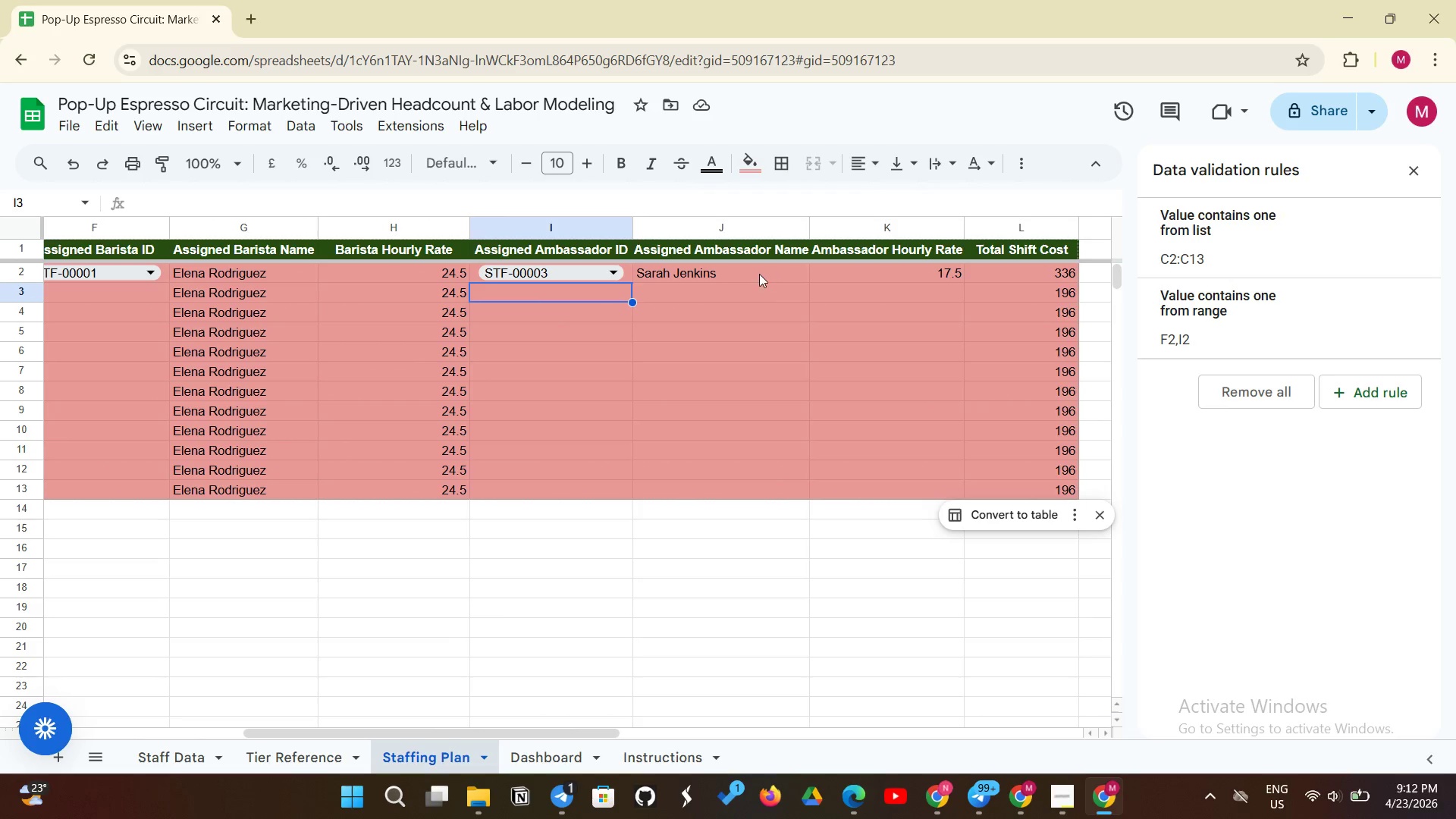 
left_click([740, 274])
 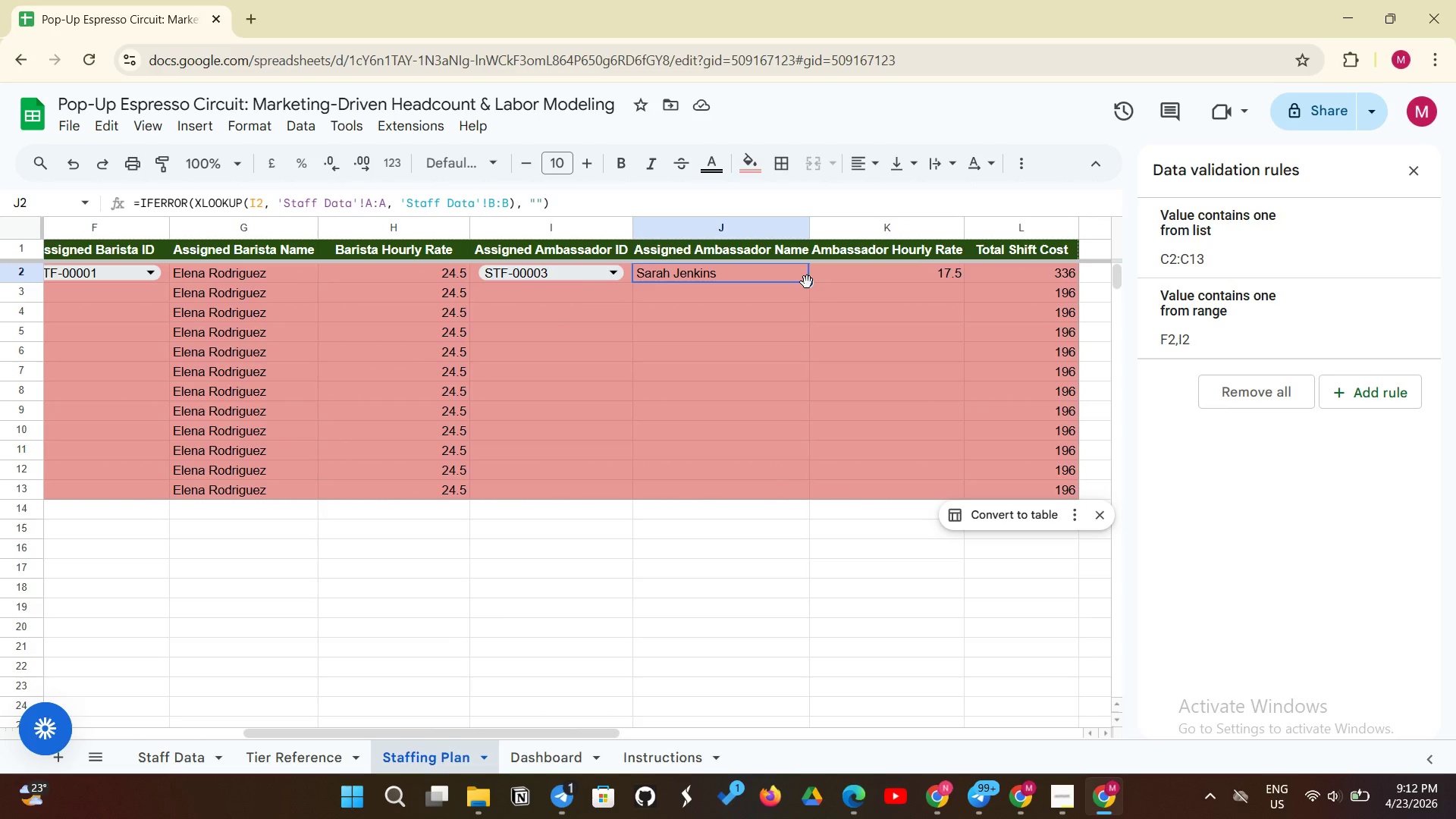 
left_click_drag(start_coordinate=[812, 282], to_coordinate=[821, 488])
 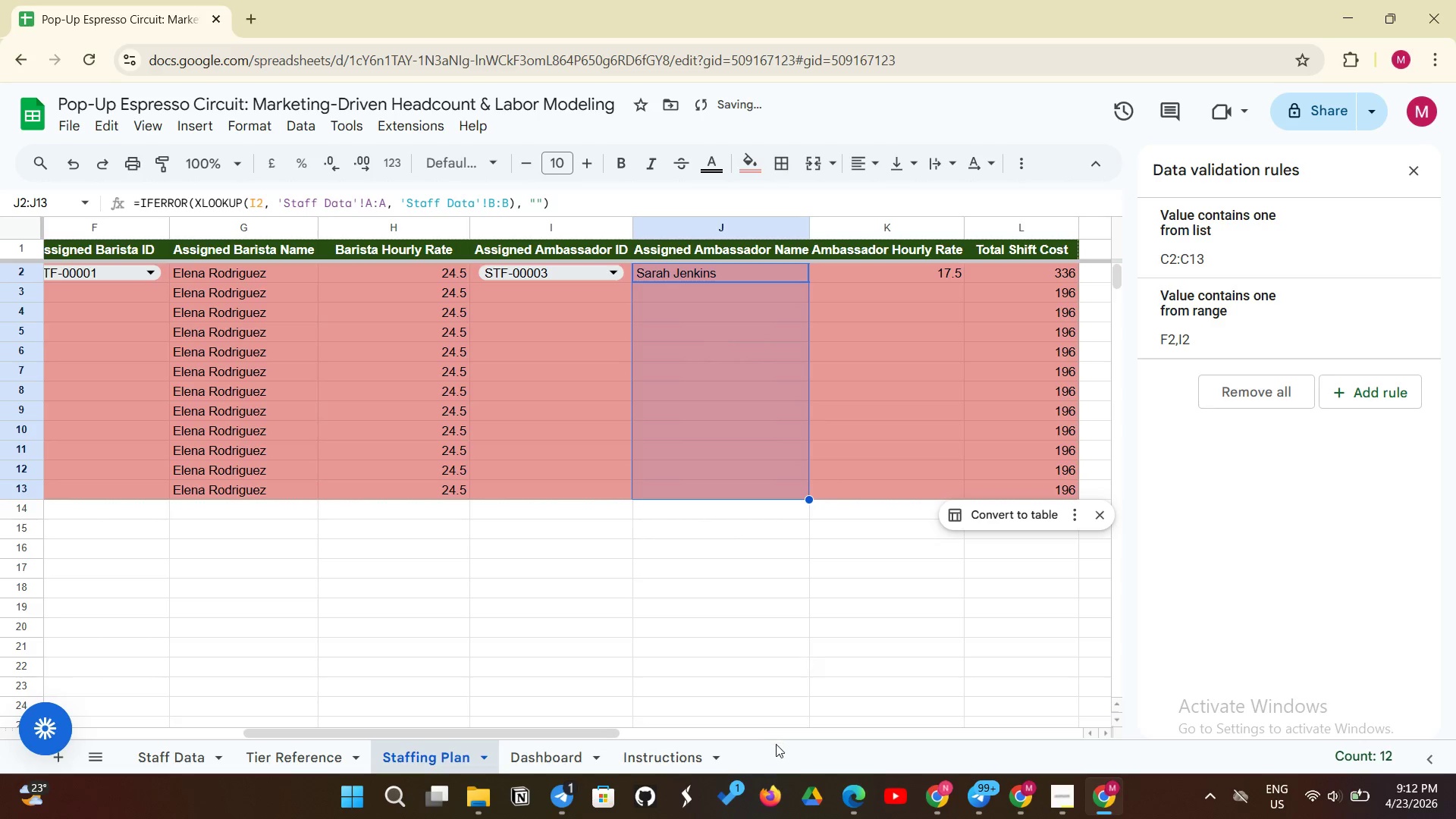 
left_click([776, 745])
 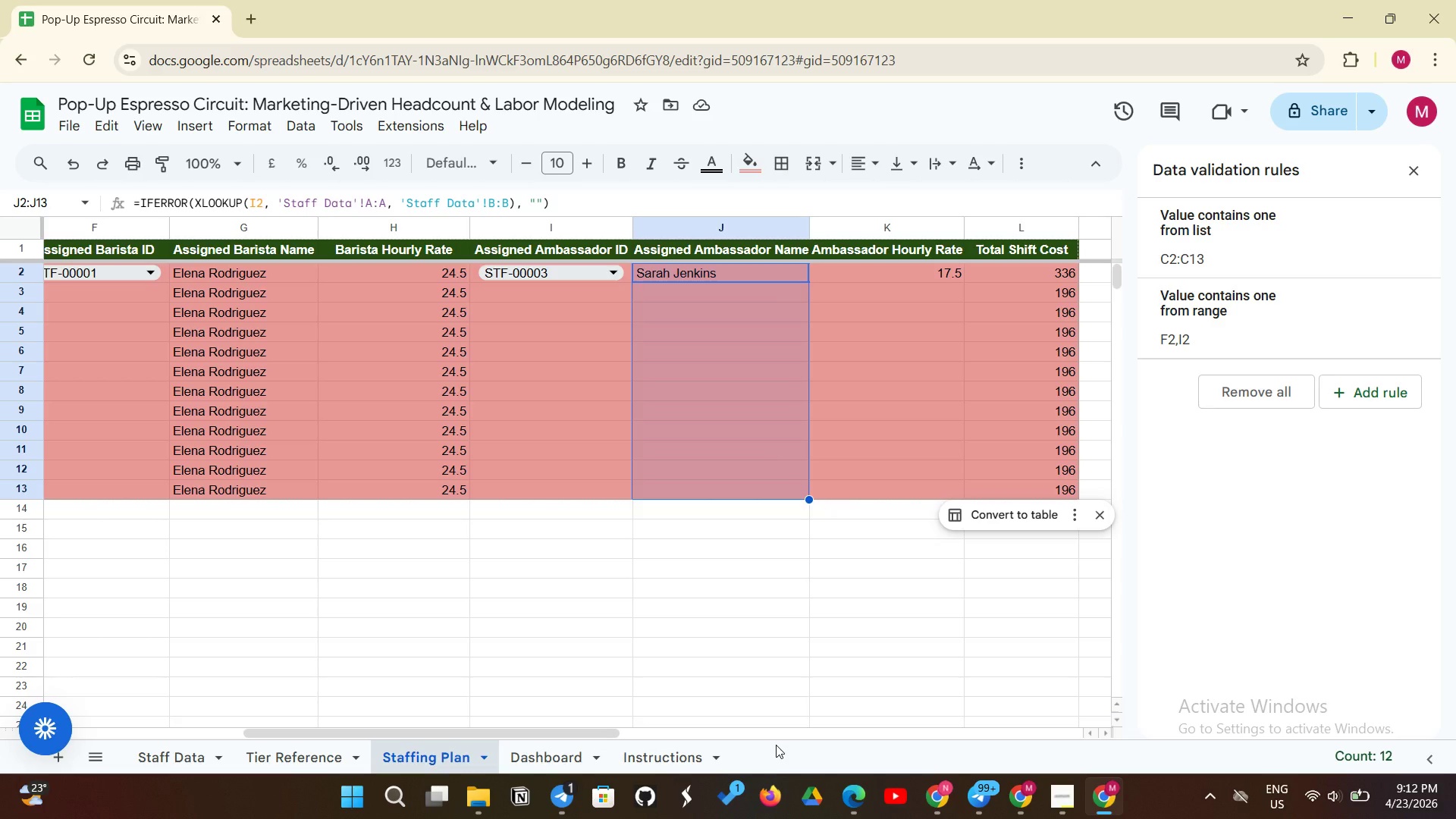 
wait(19.23)
 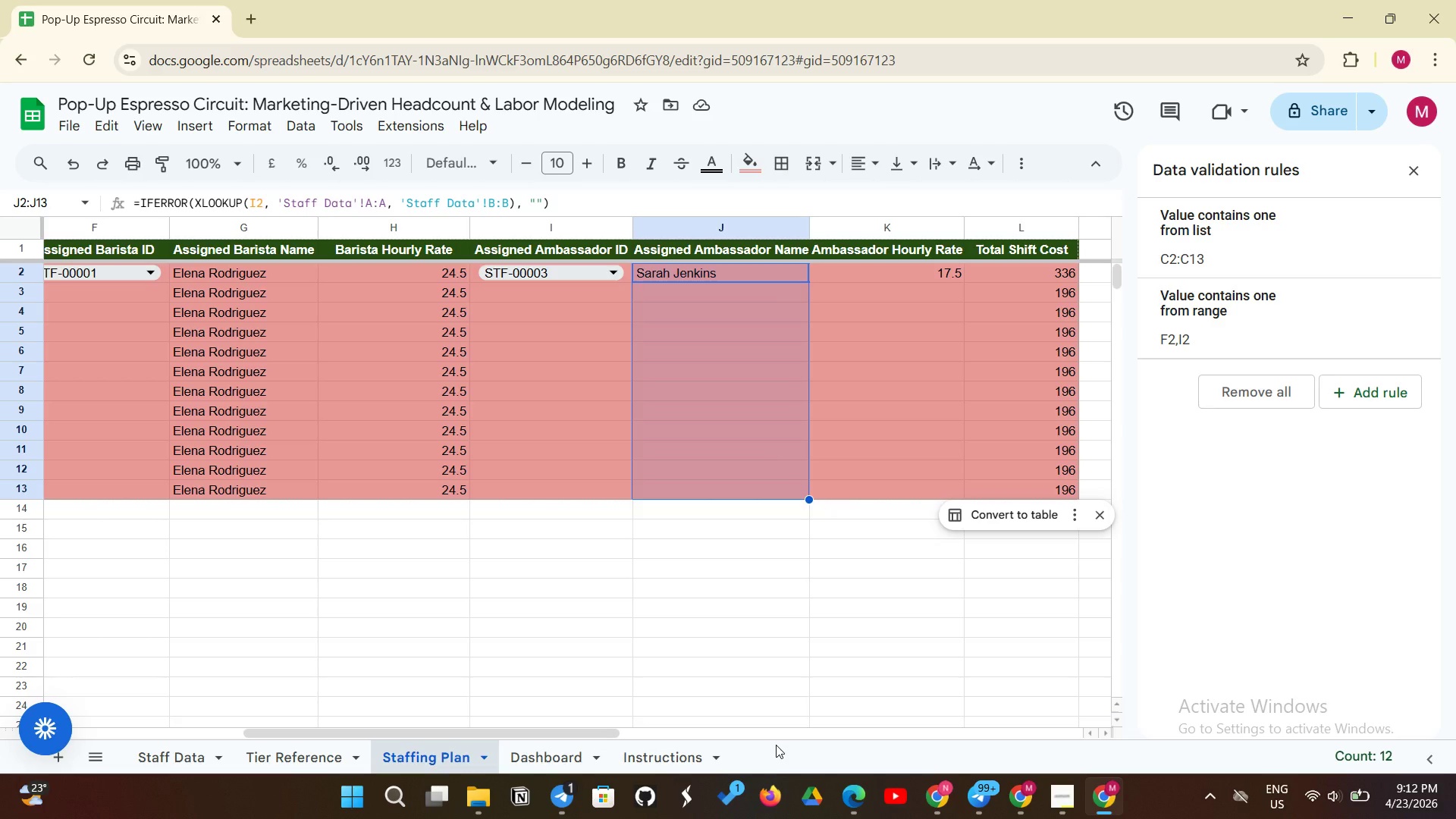 
left_click([742, 309])
 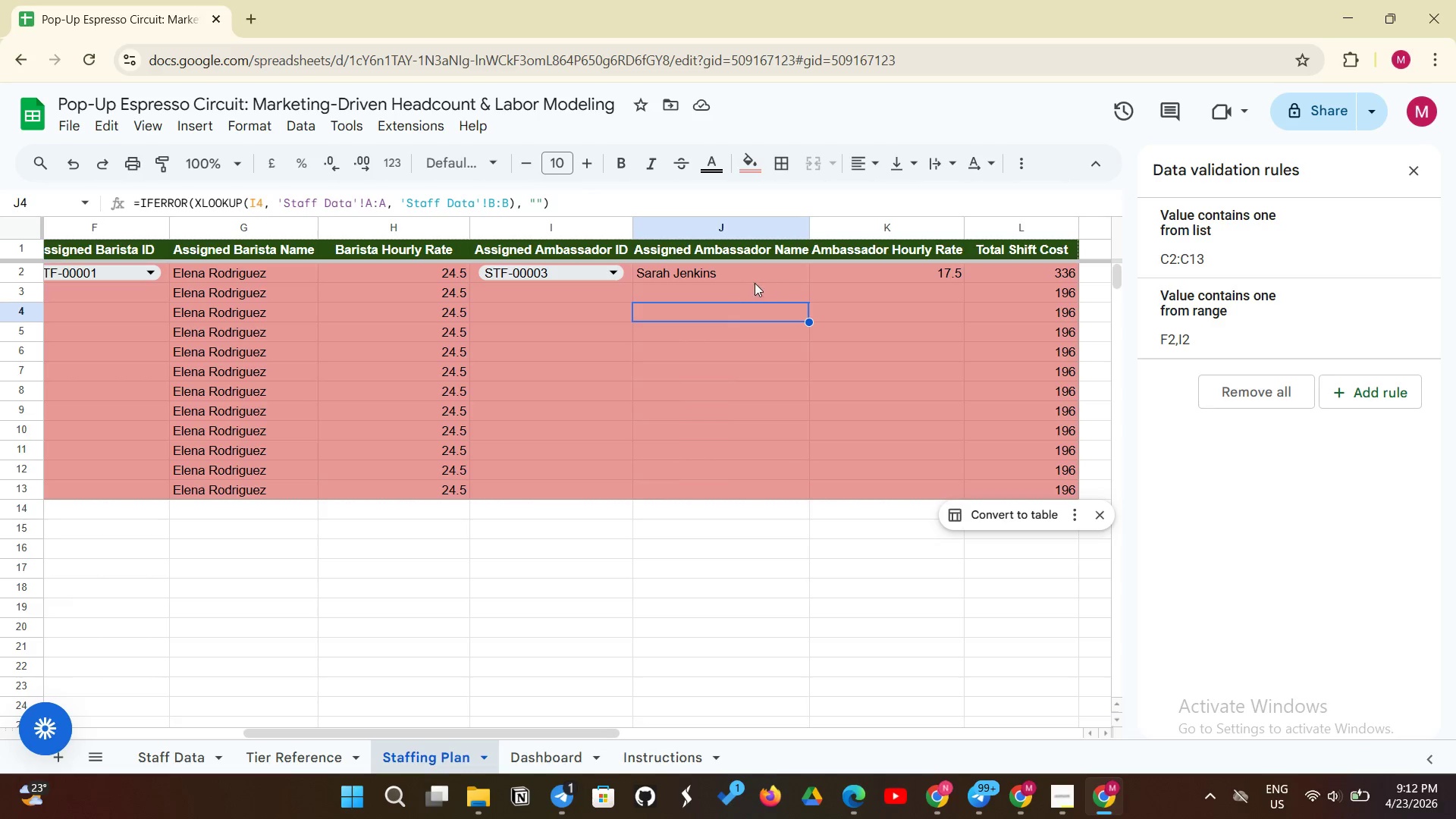 
left_click([751, 280])
 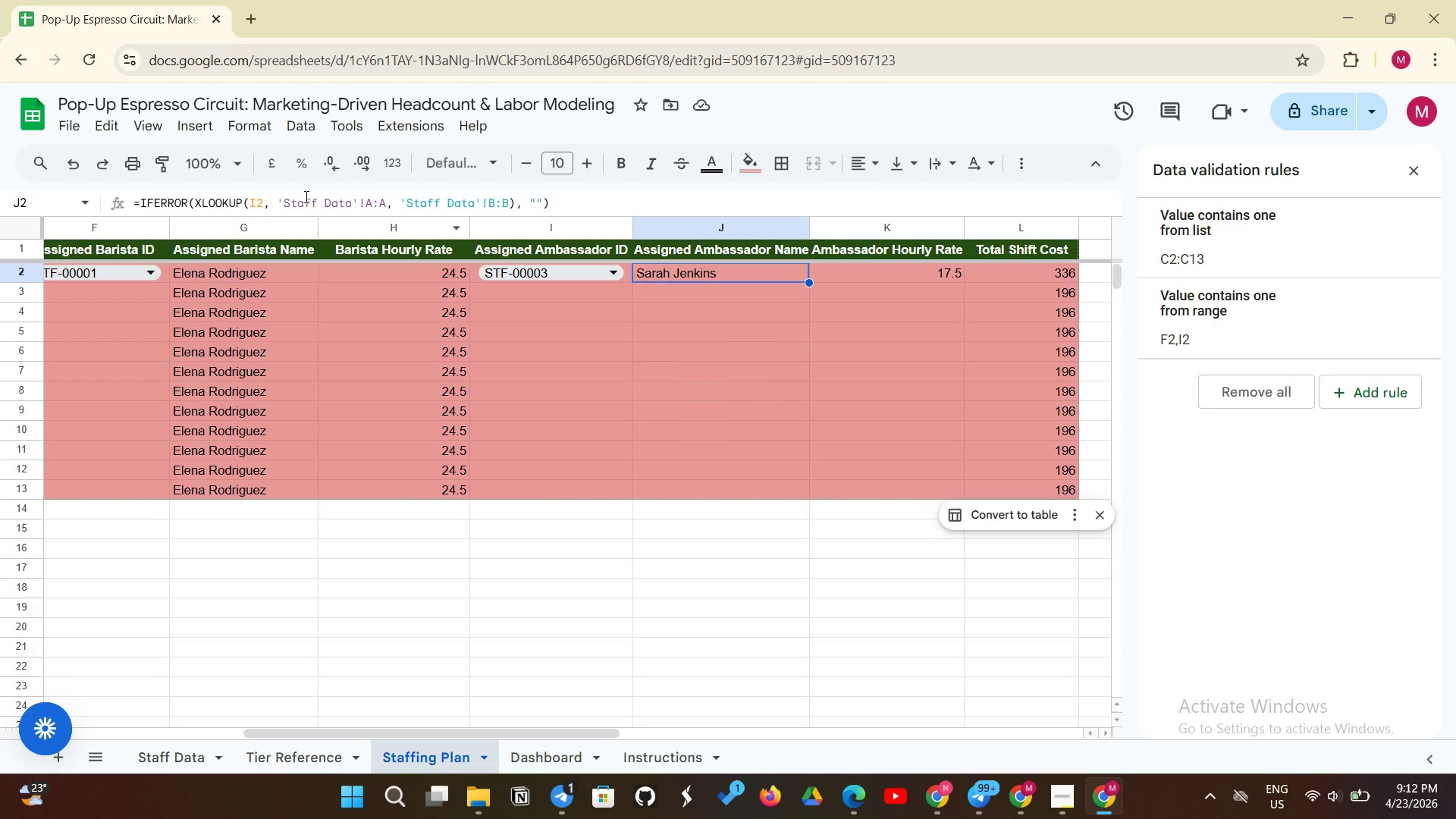 
wait(5.56)
 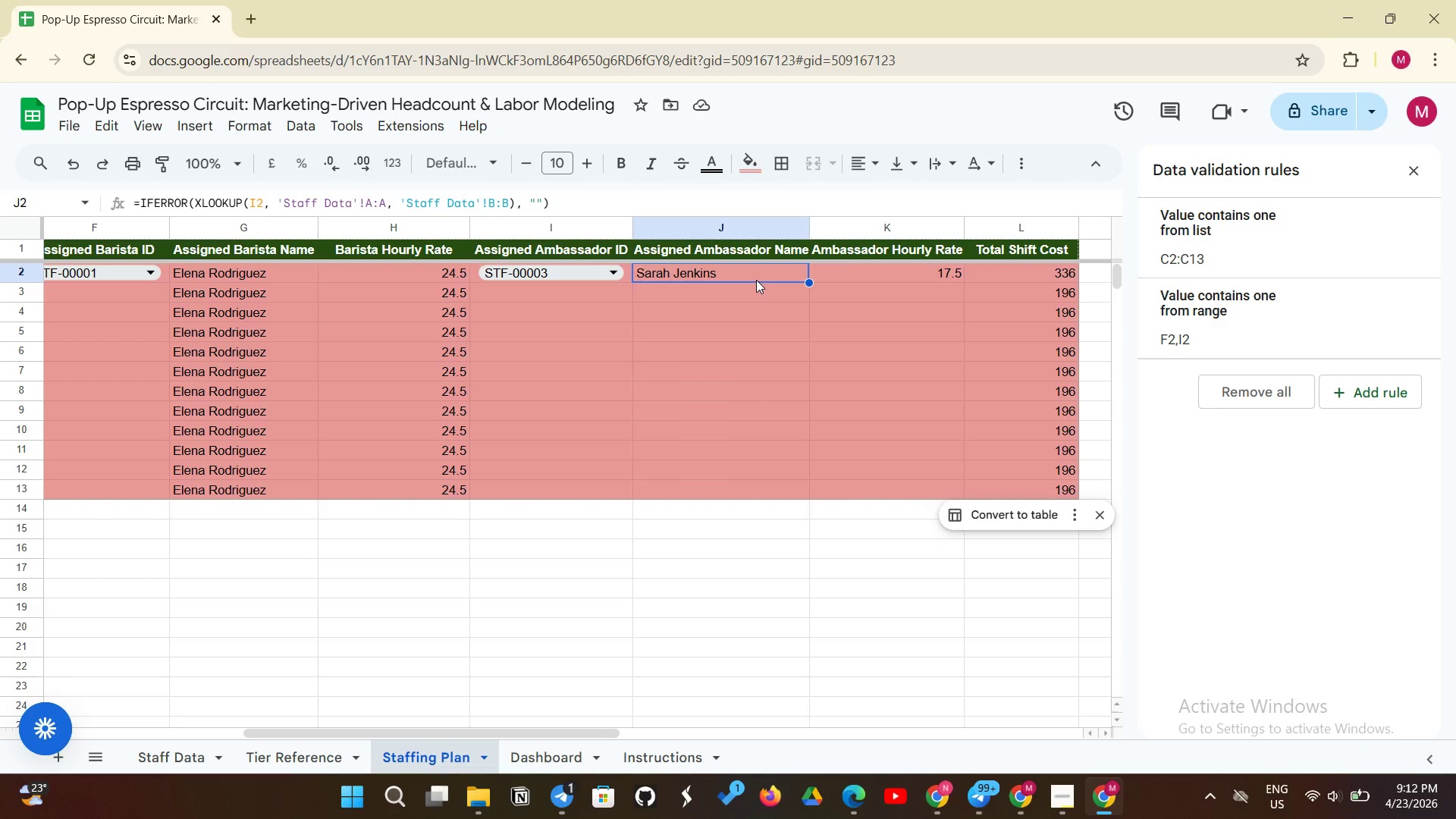 
left_click([246, 203])
 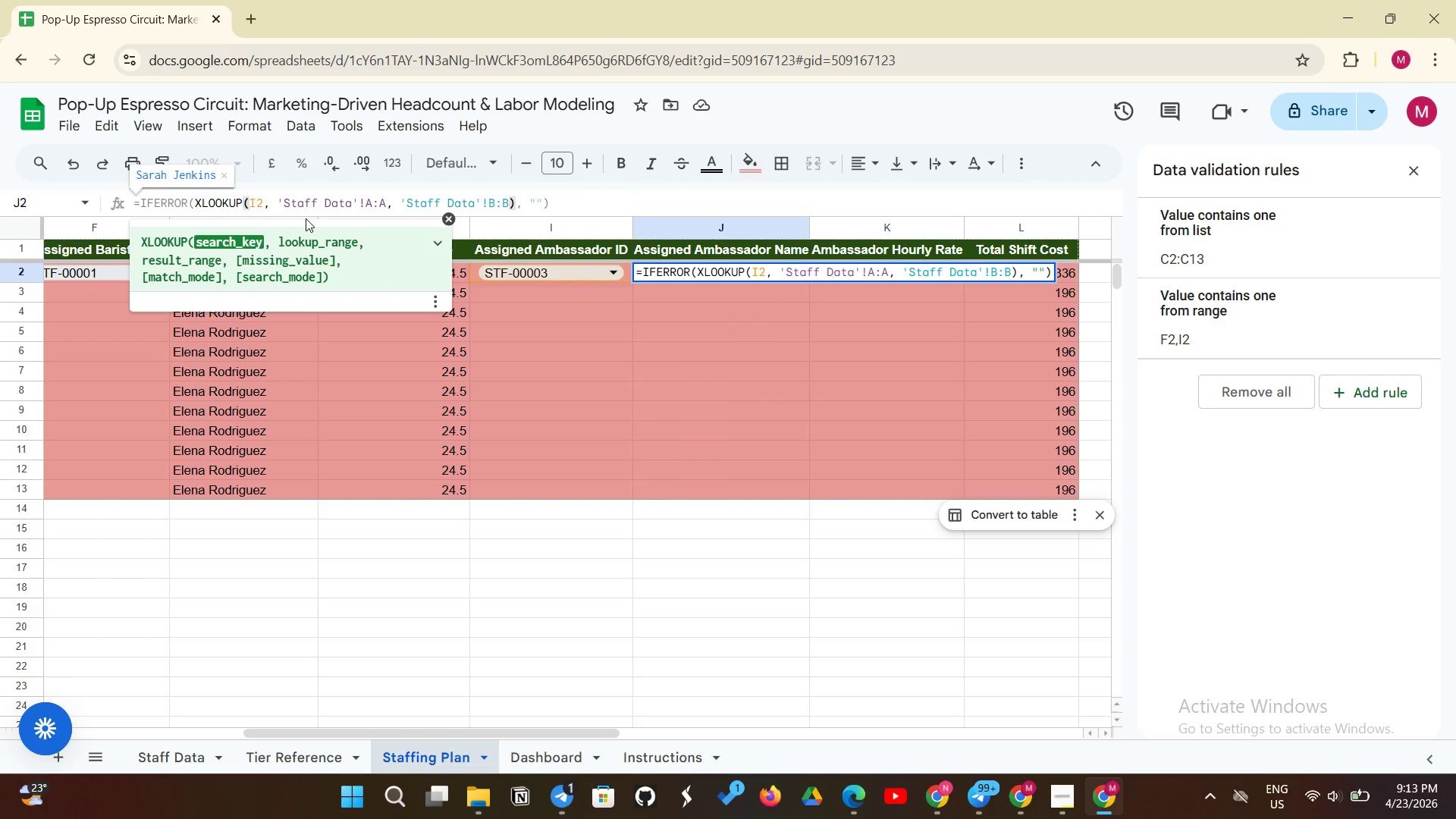 
key(Shift+4)
 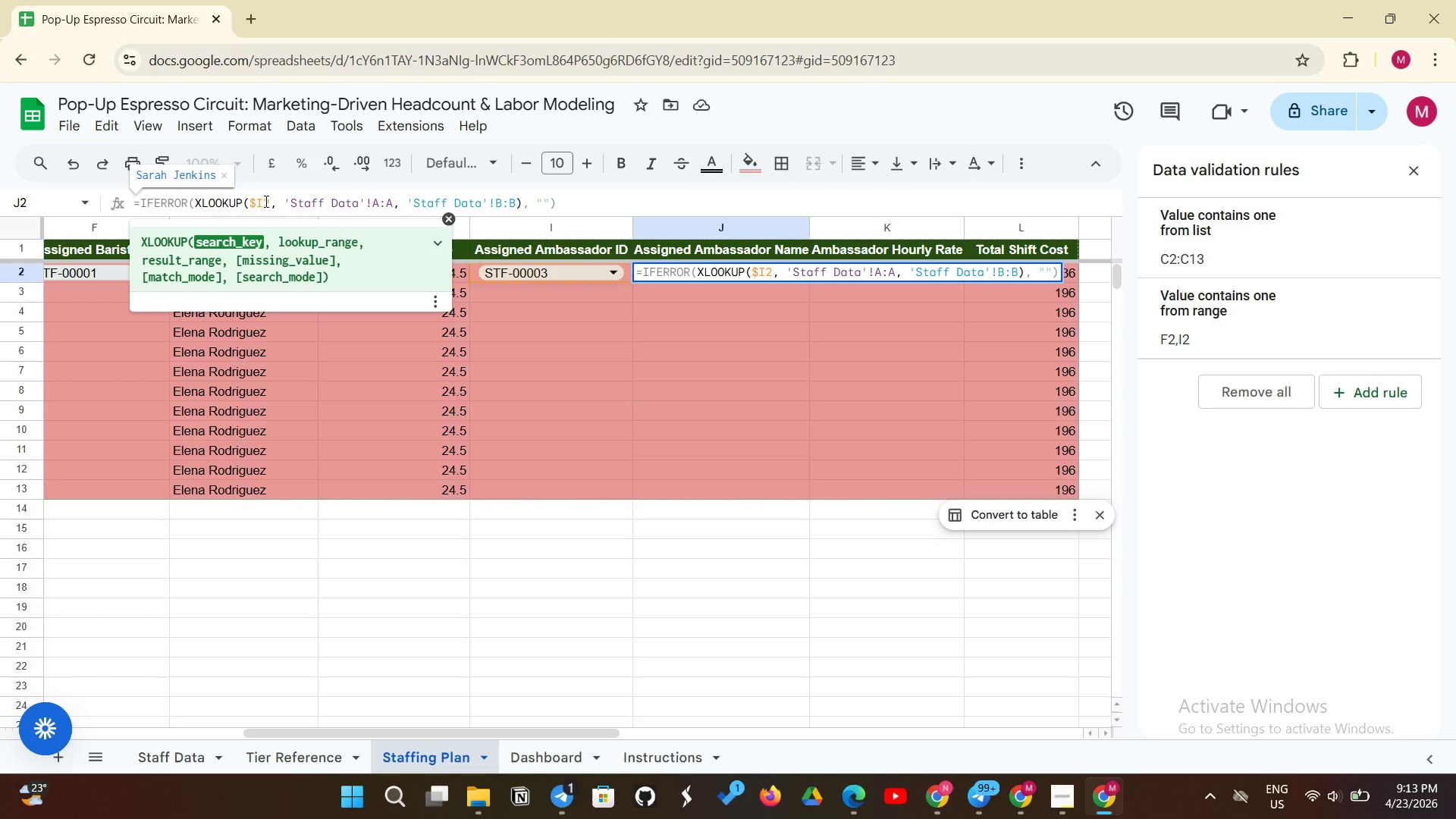 
left_click([263, 201])
 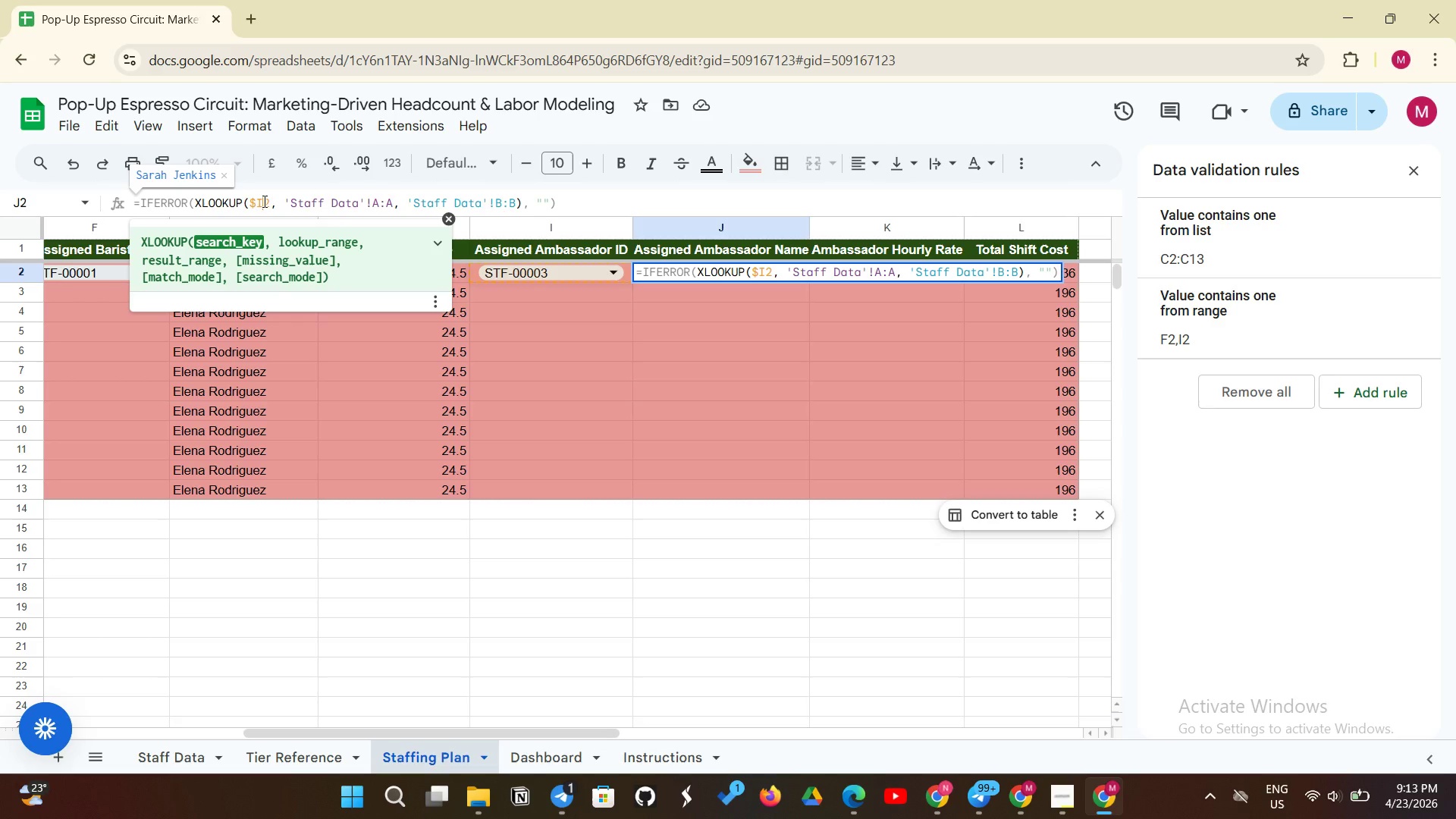 
key(Shift+4)
 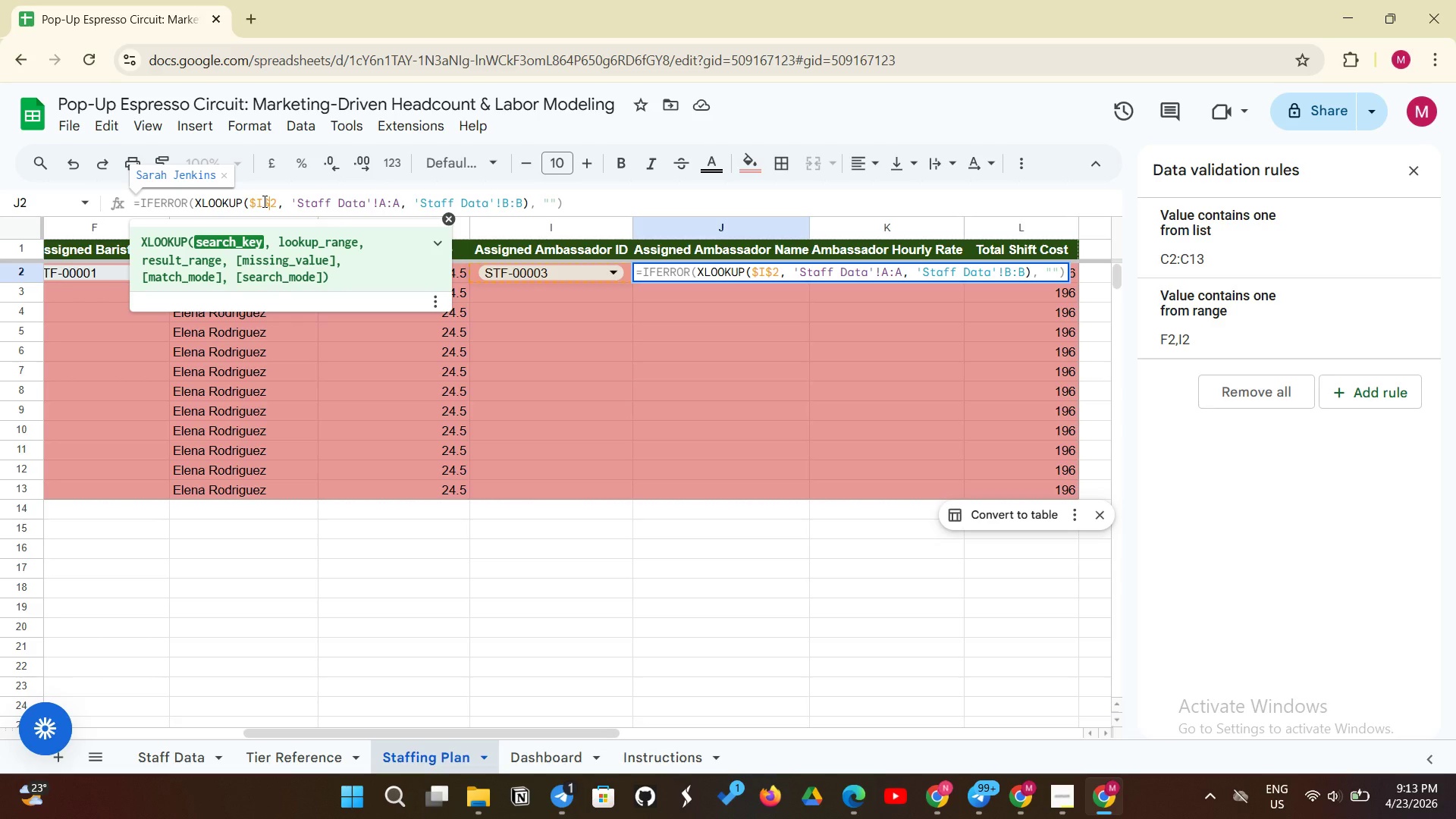 
key(Enter)
 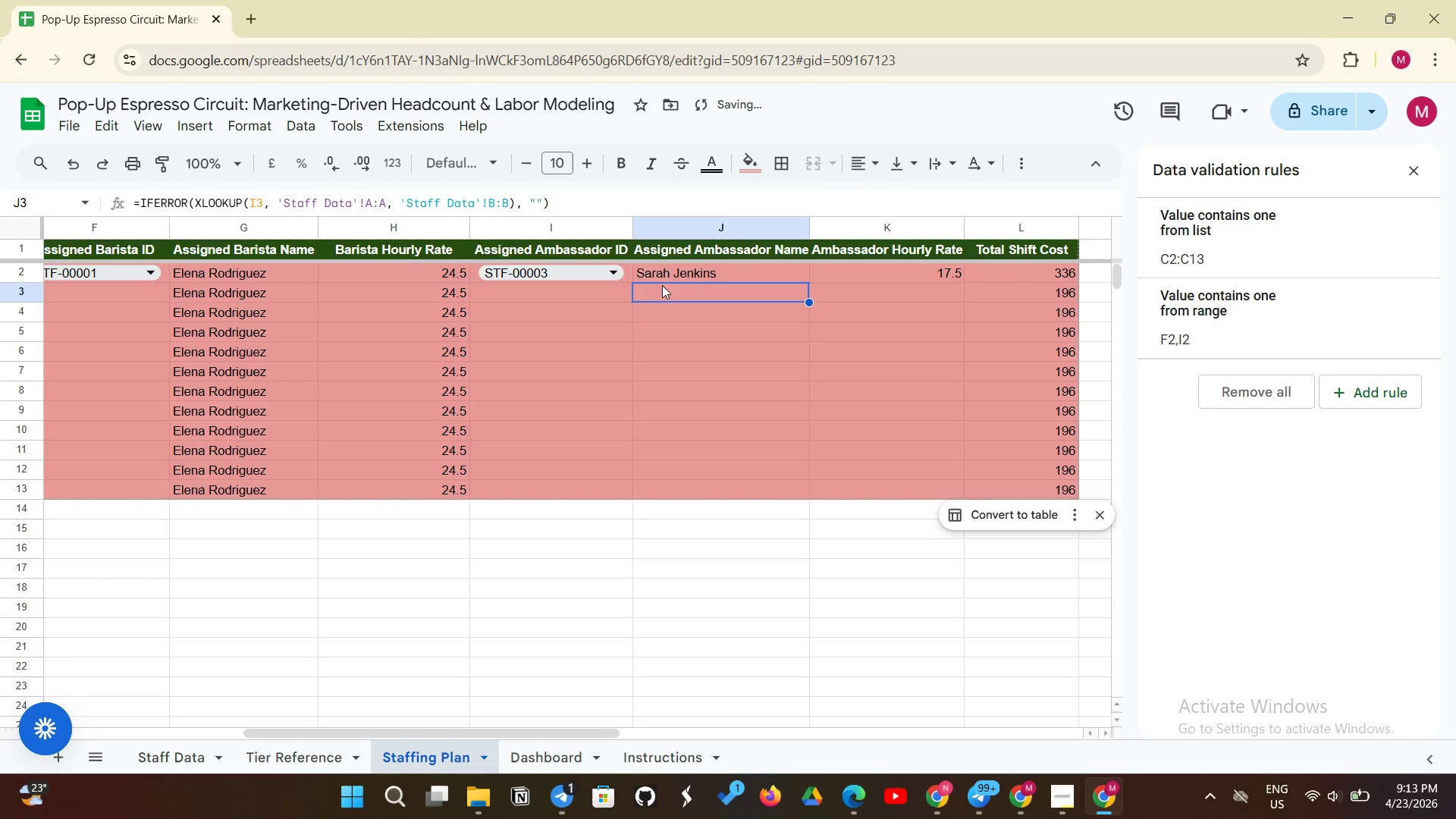 
left_click([610, 277])
 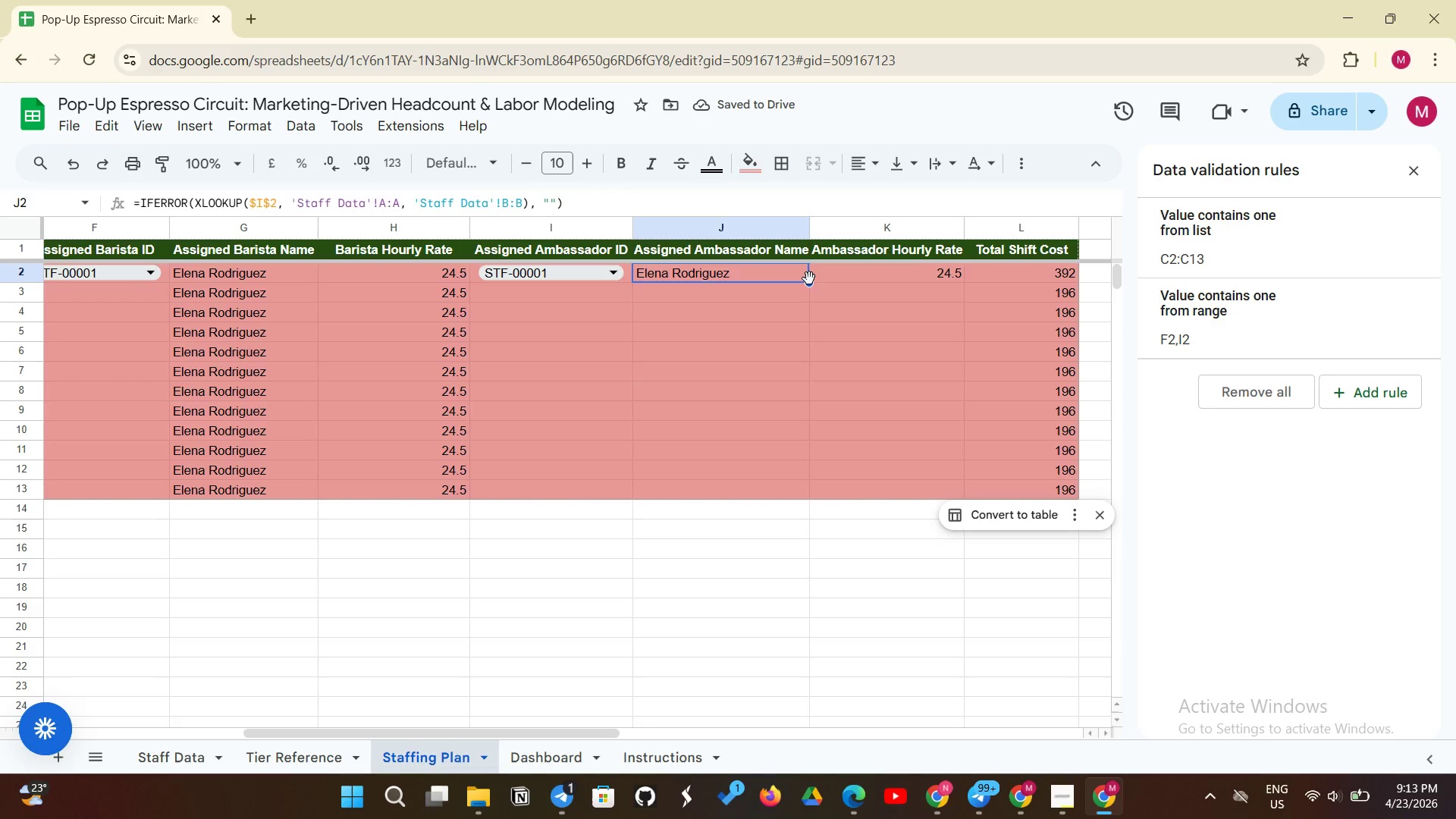 
wait(5.52)
 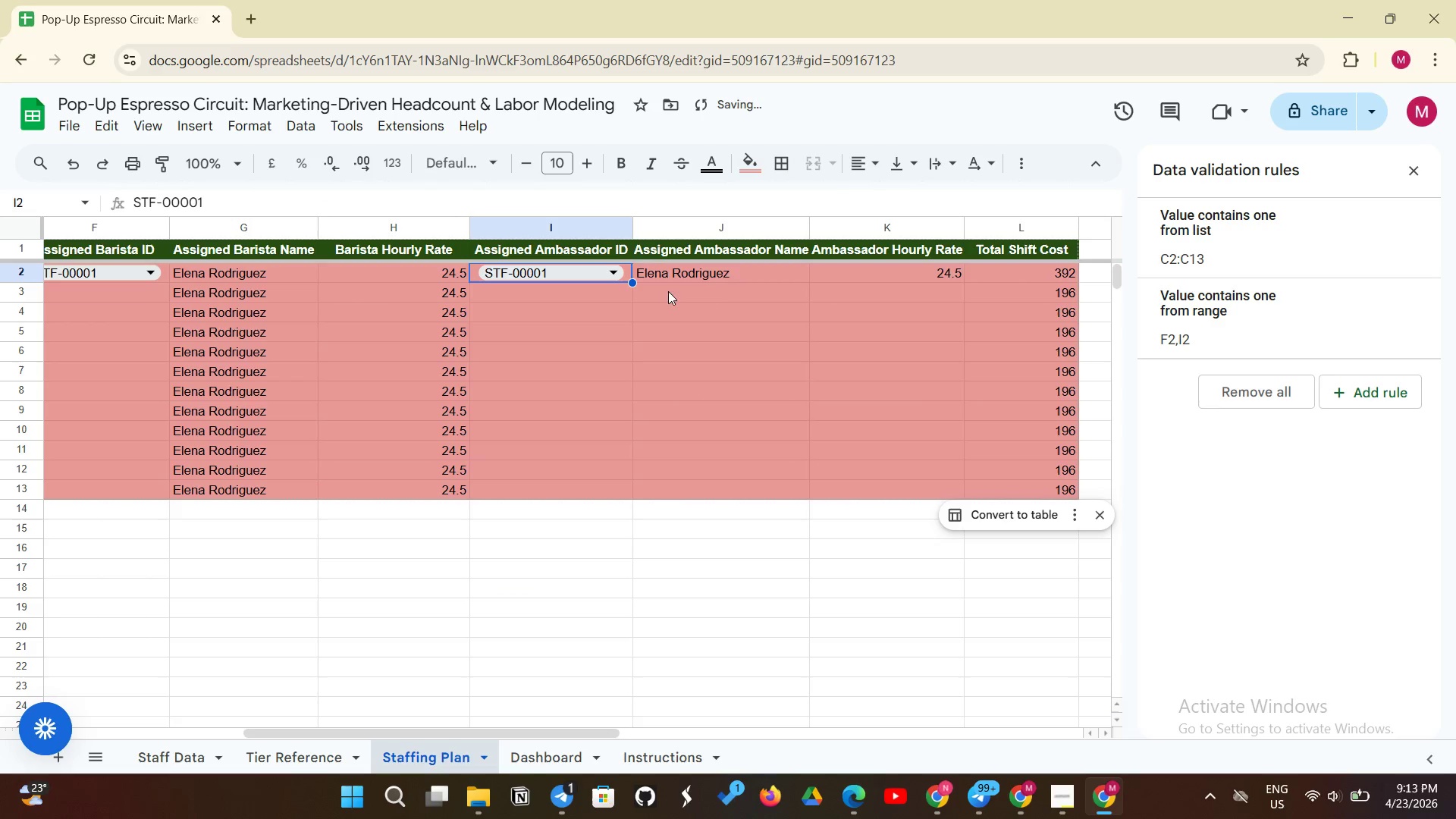 
left_click_drag(start_coordinate=[809, 282], to_coordinate=[810, 486])
 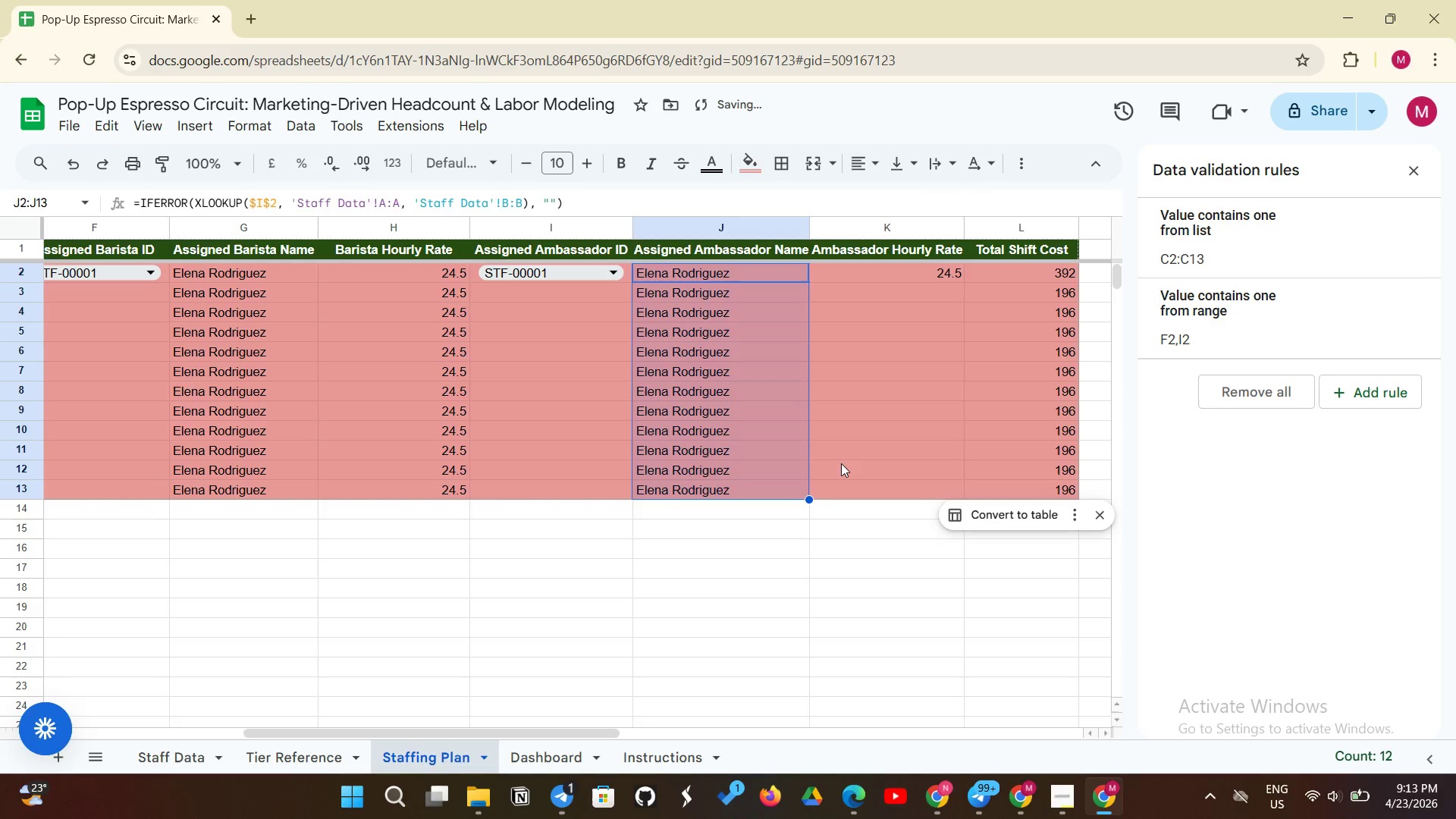 
left_click([841, 463])
 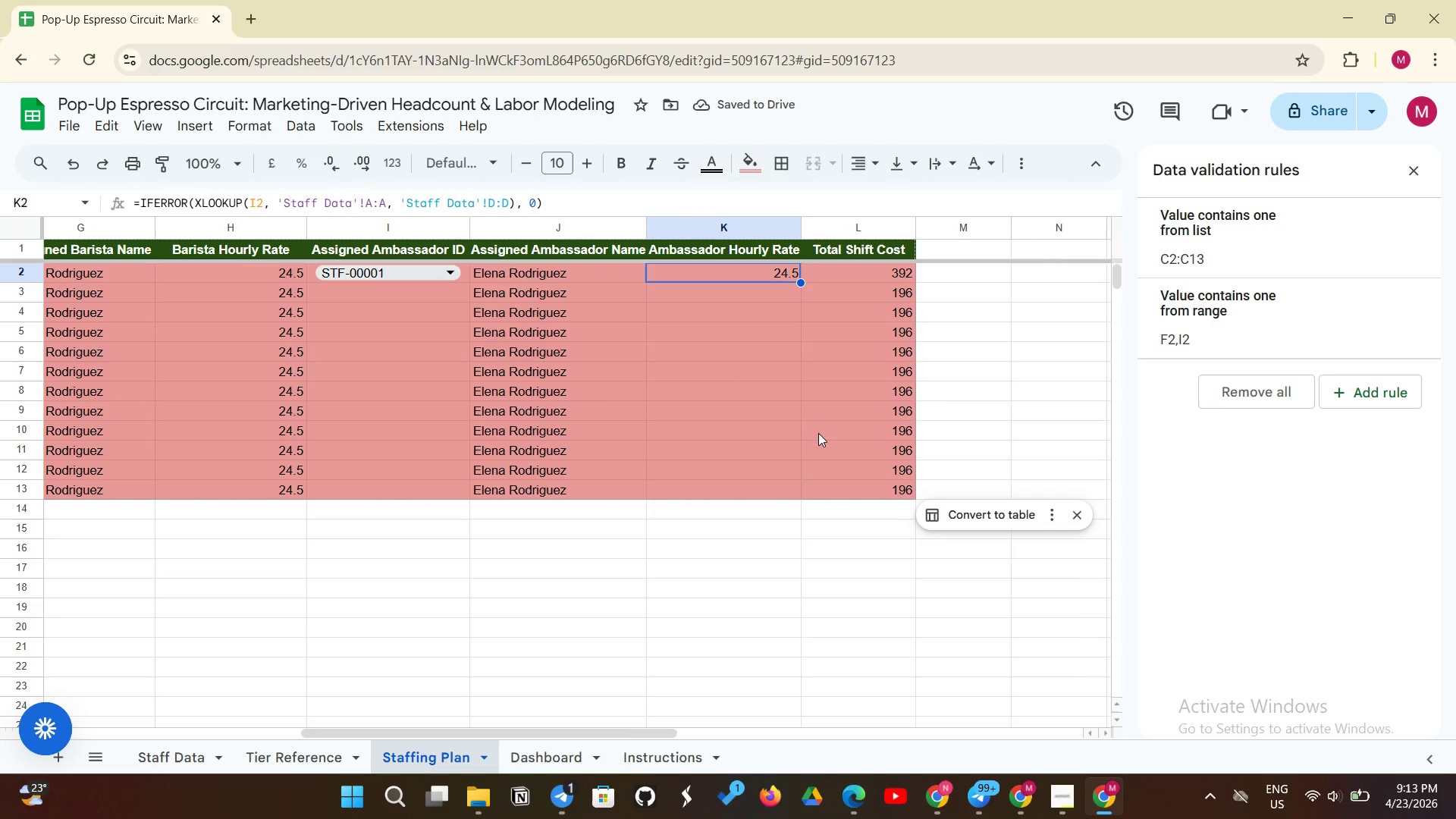 
wait(9.23)
 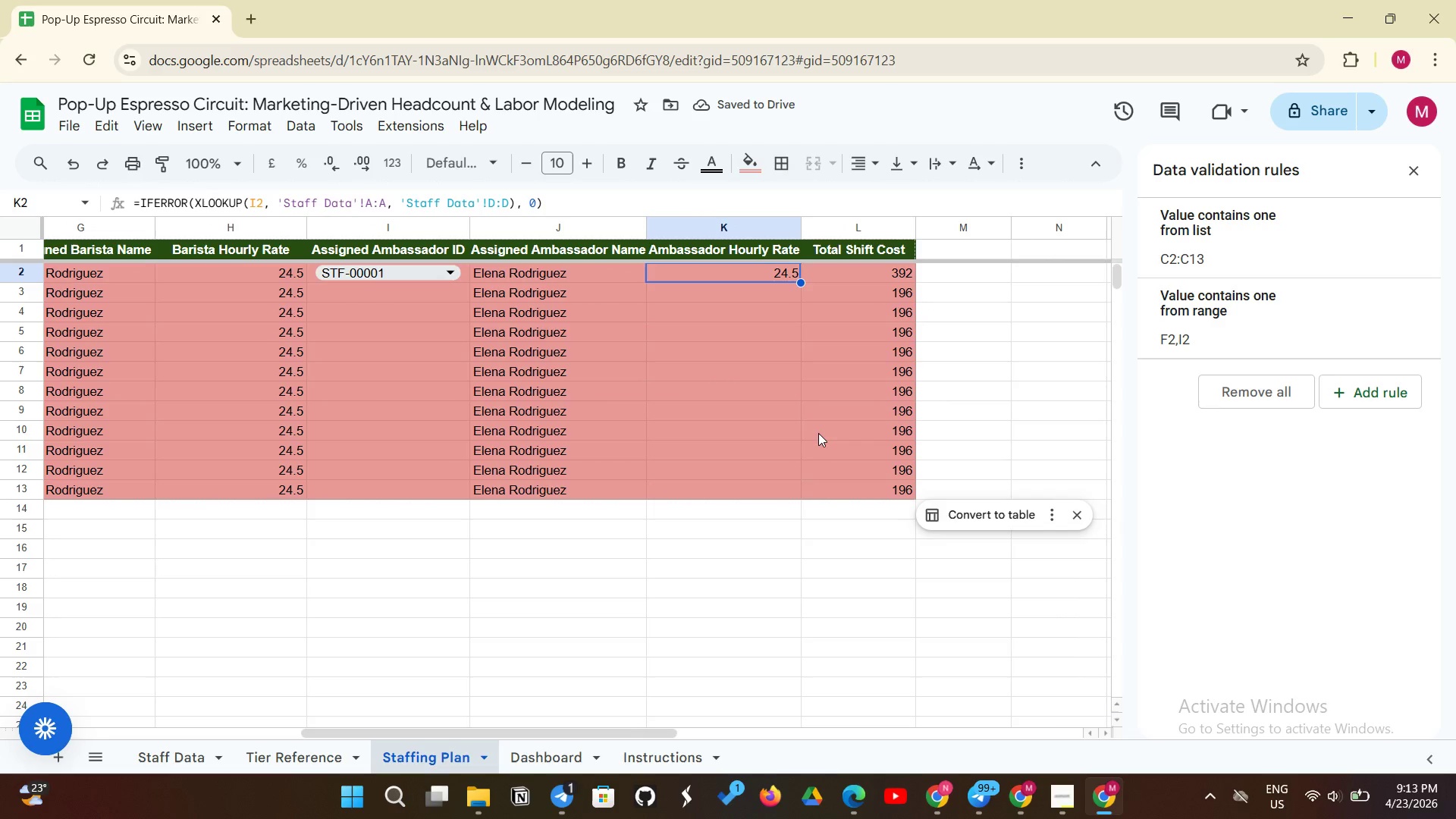 
left_click([246, 205])
 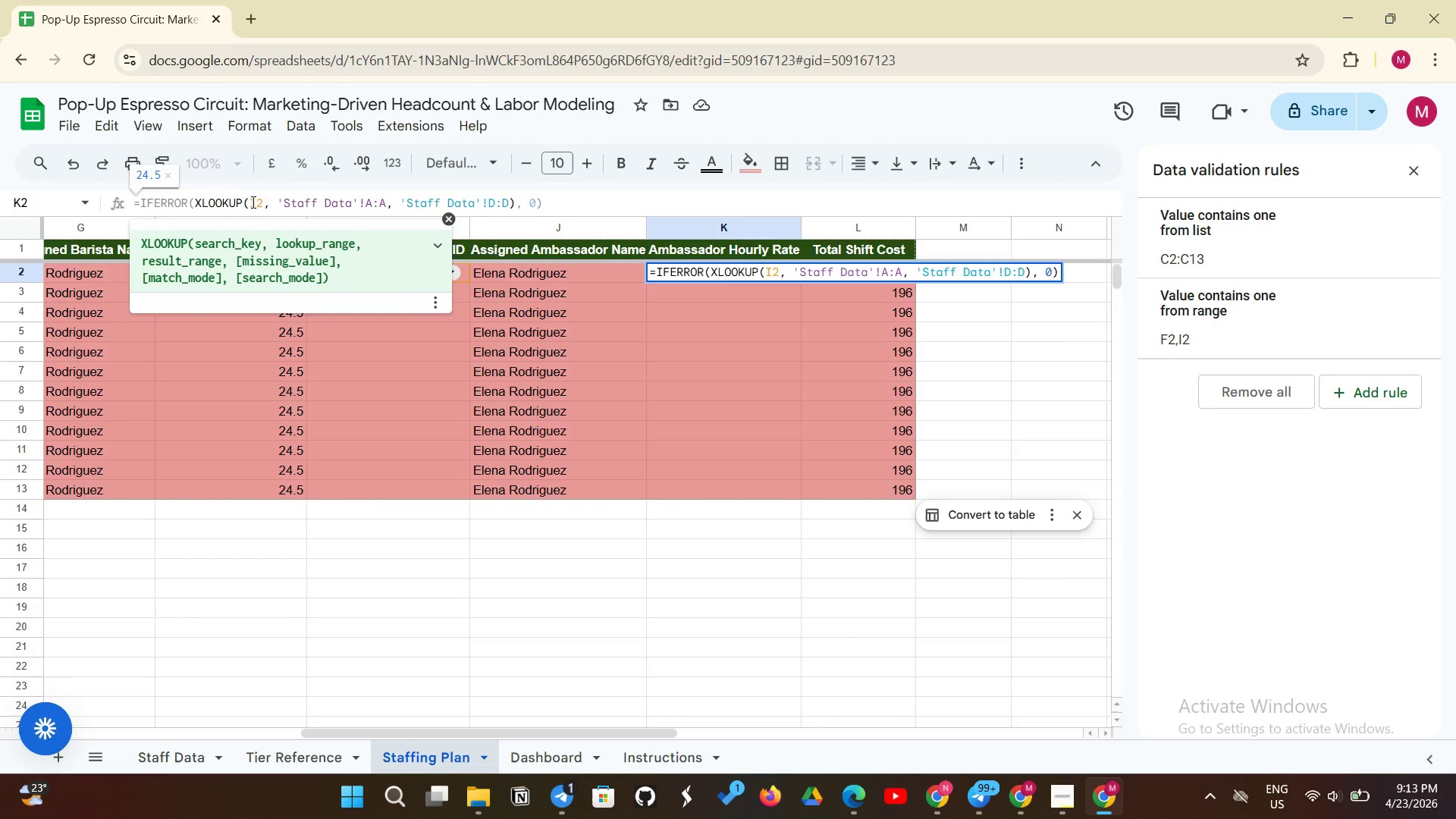 
left_click([250, 202])
 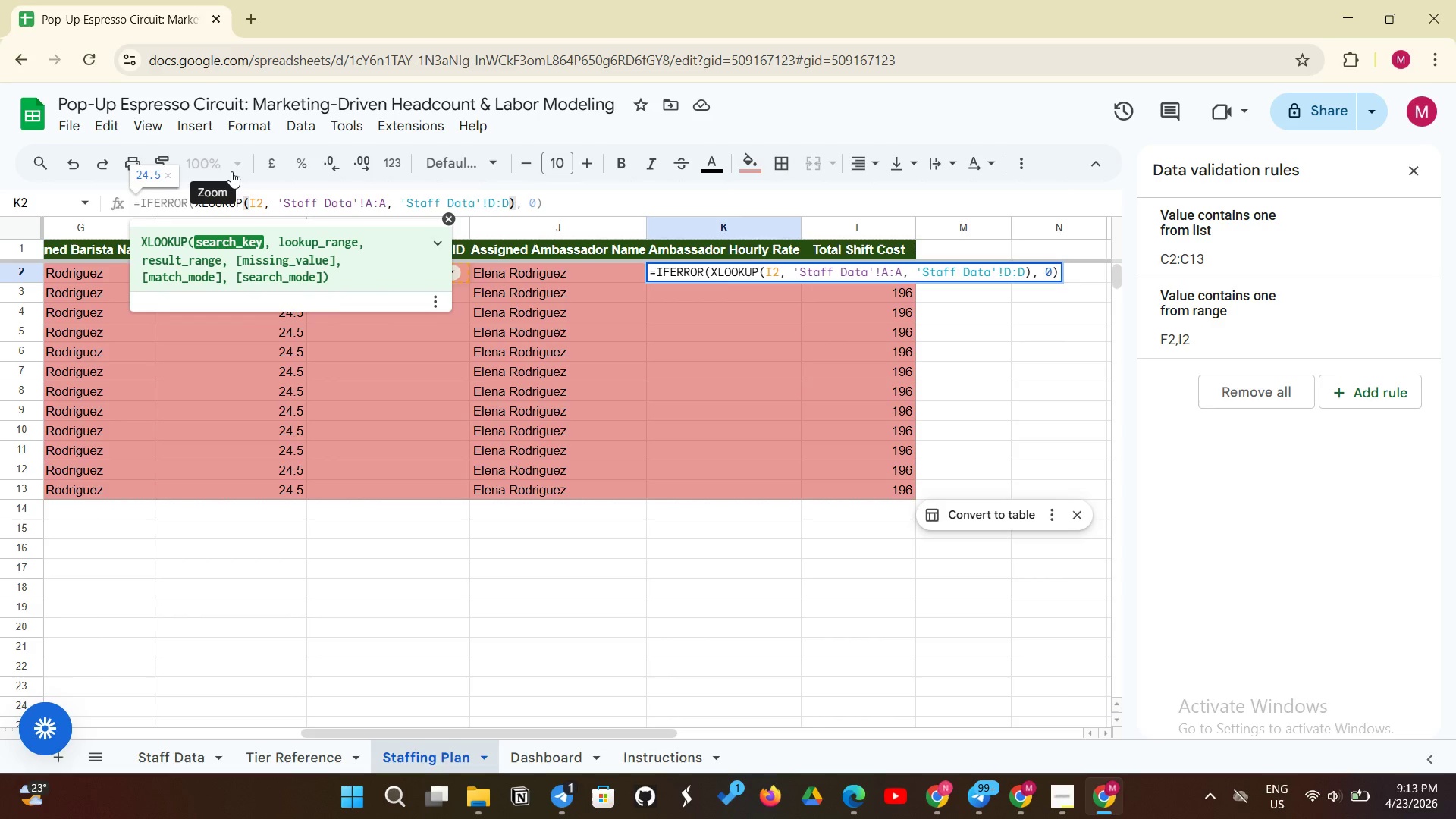 
key(Shift+4)
 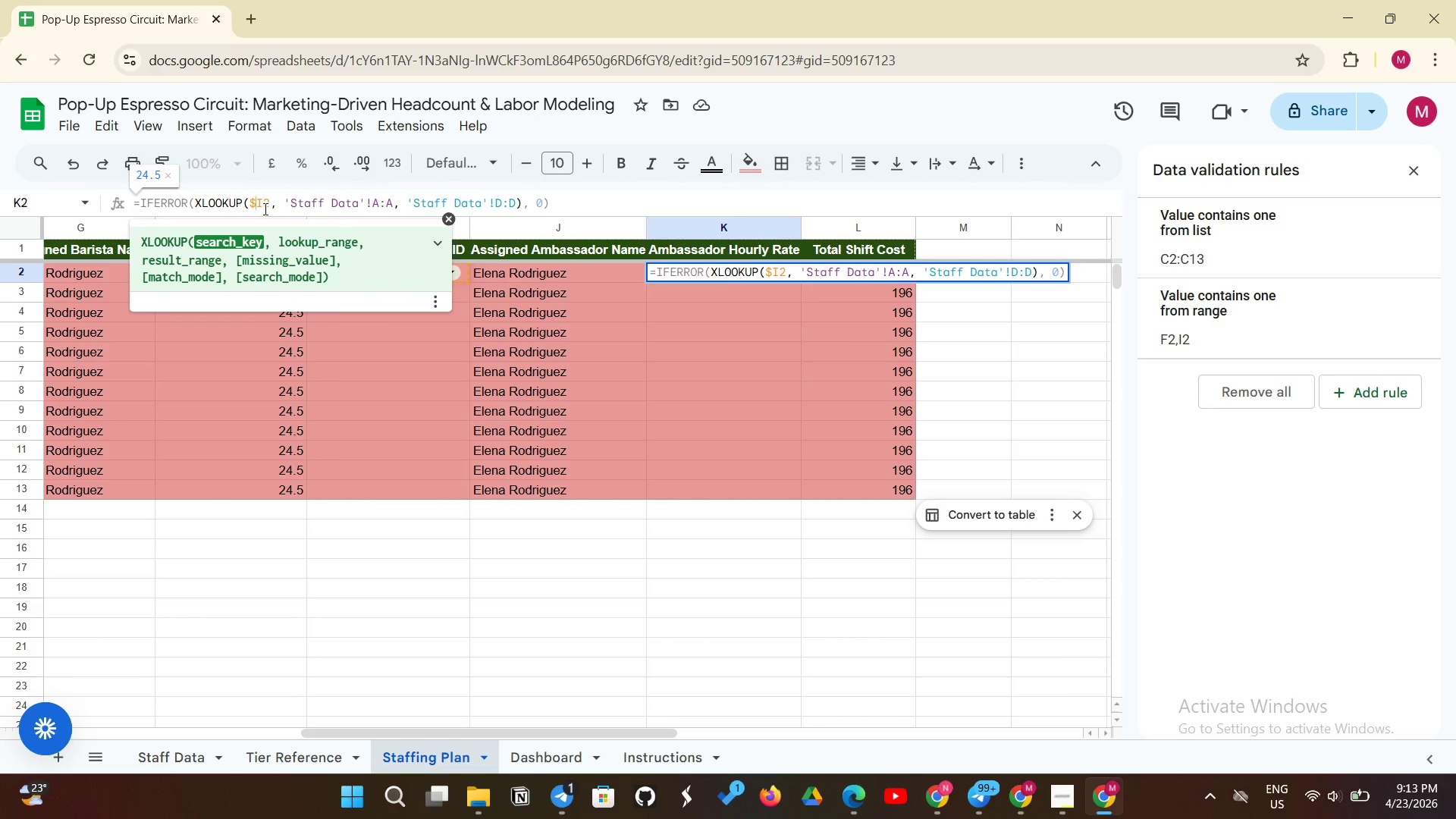 
left_click([259, 204])
 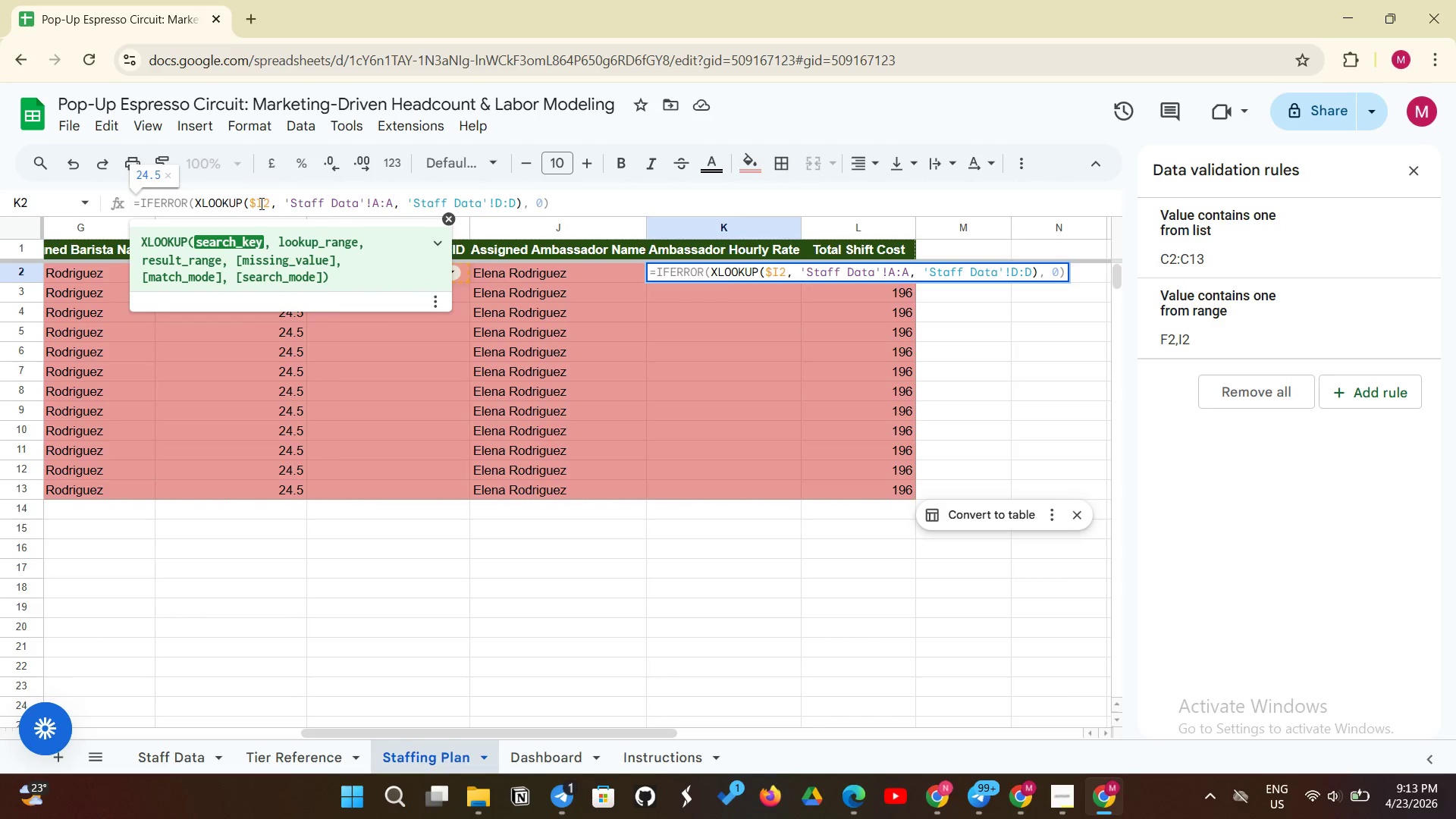 
left_click([261, 203])
 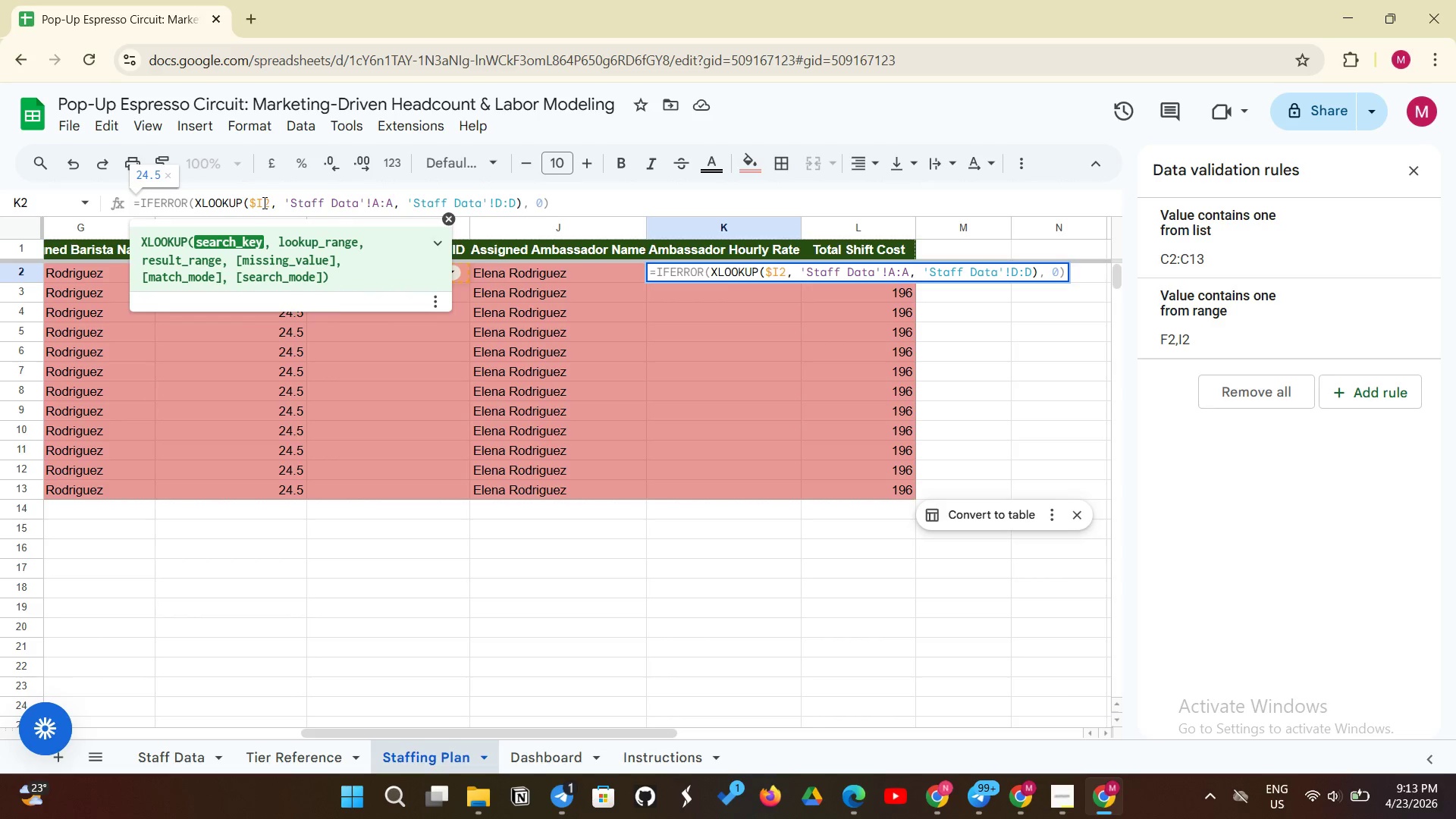 
left_click([263, 202])
 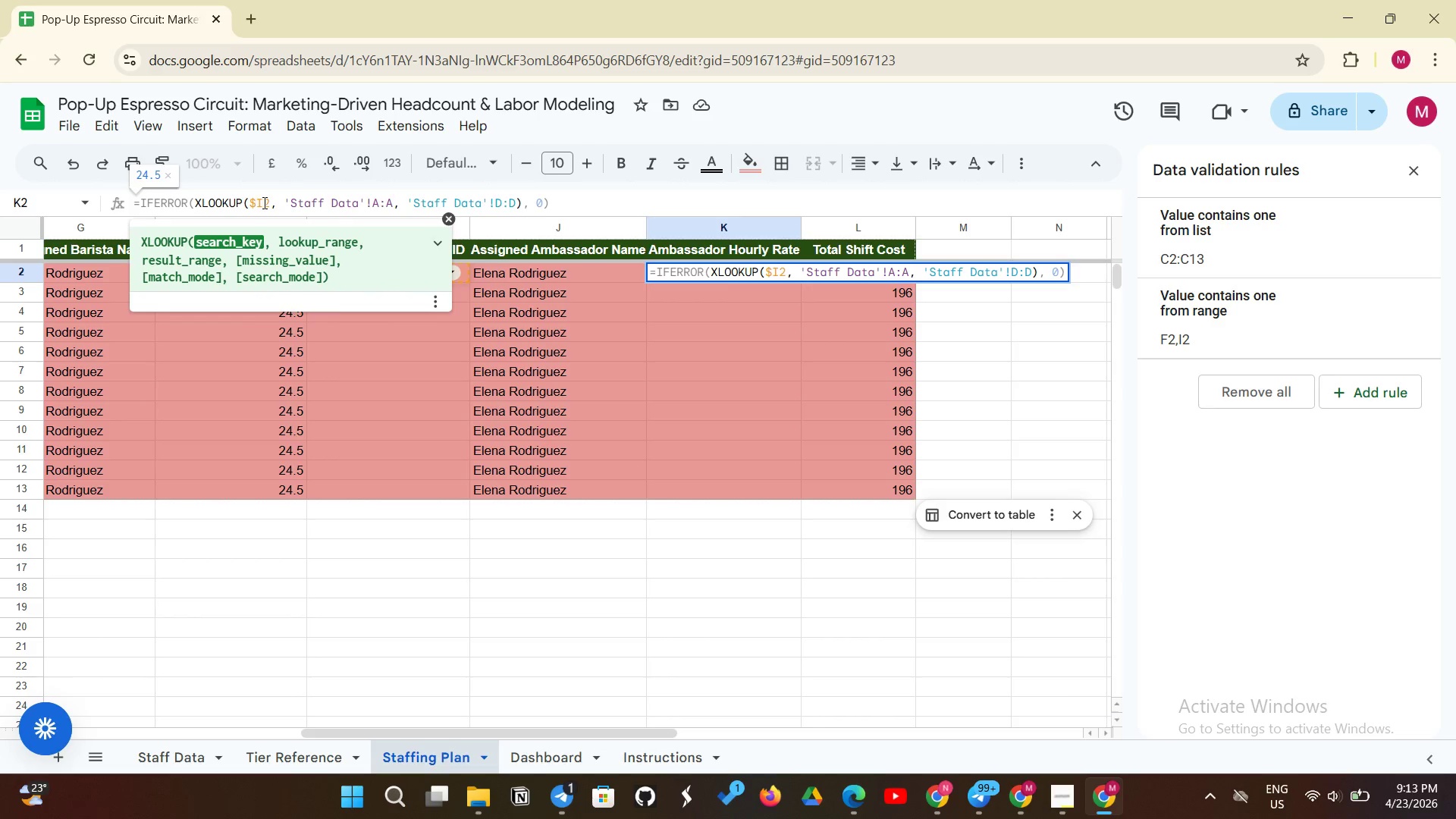 
key(Shift+4)
 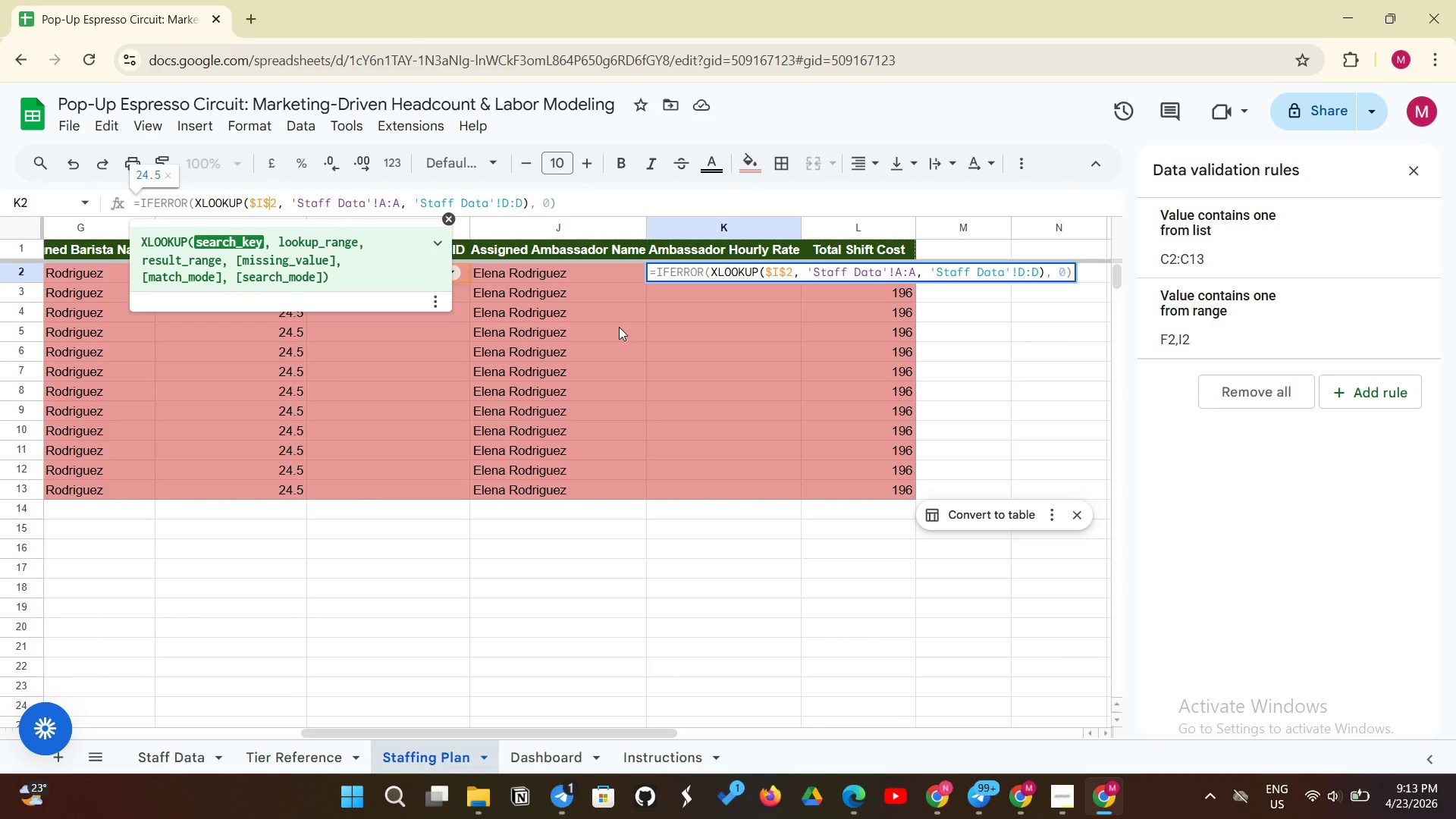 
key(Enter)
 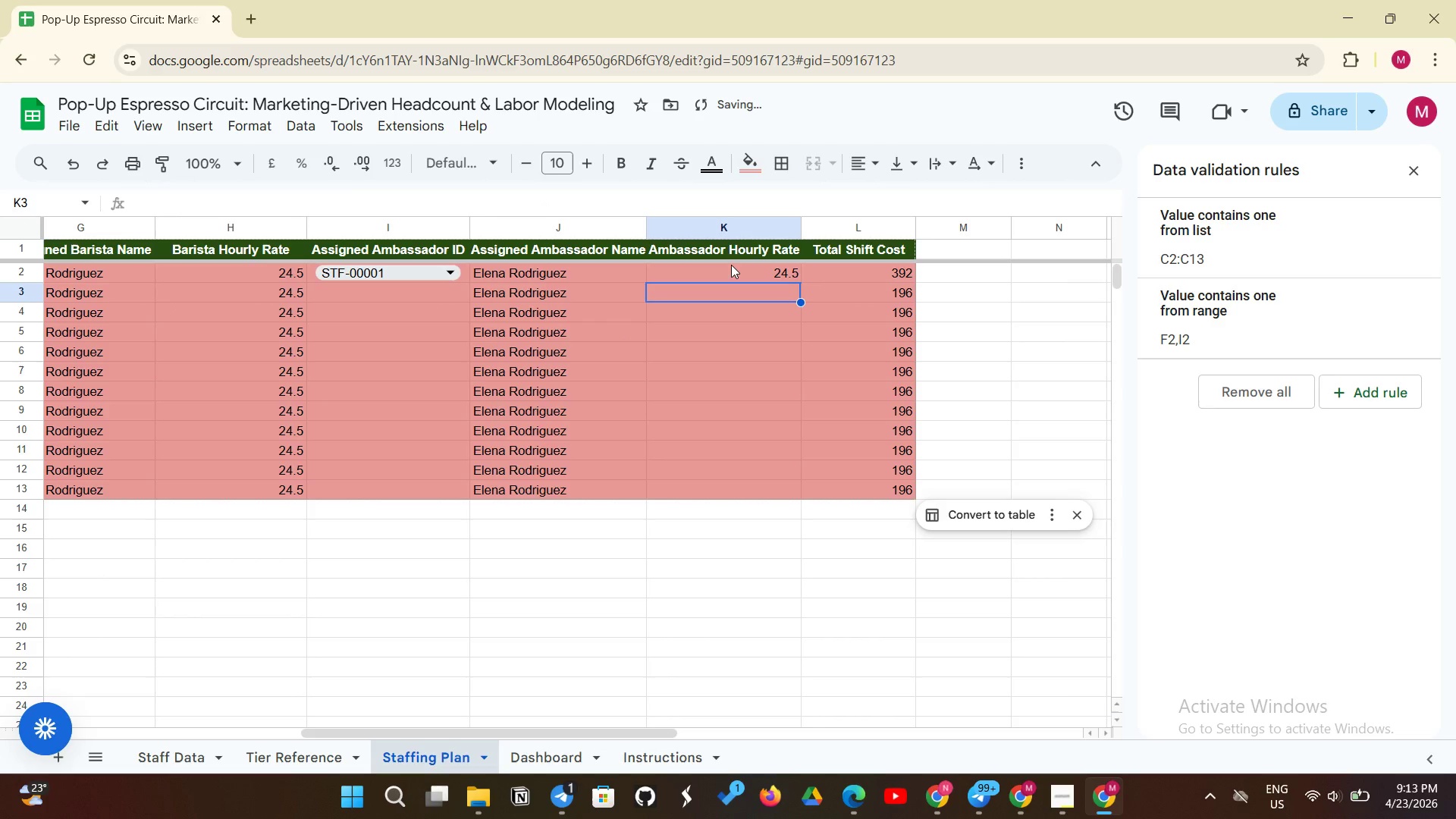 
left_click([726, 268])
 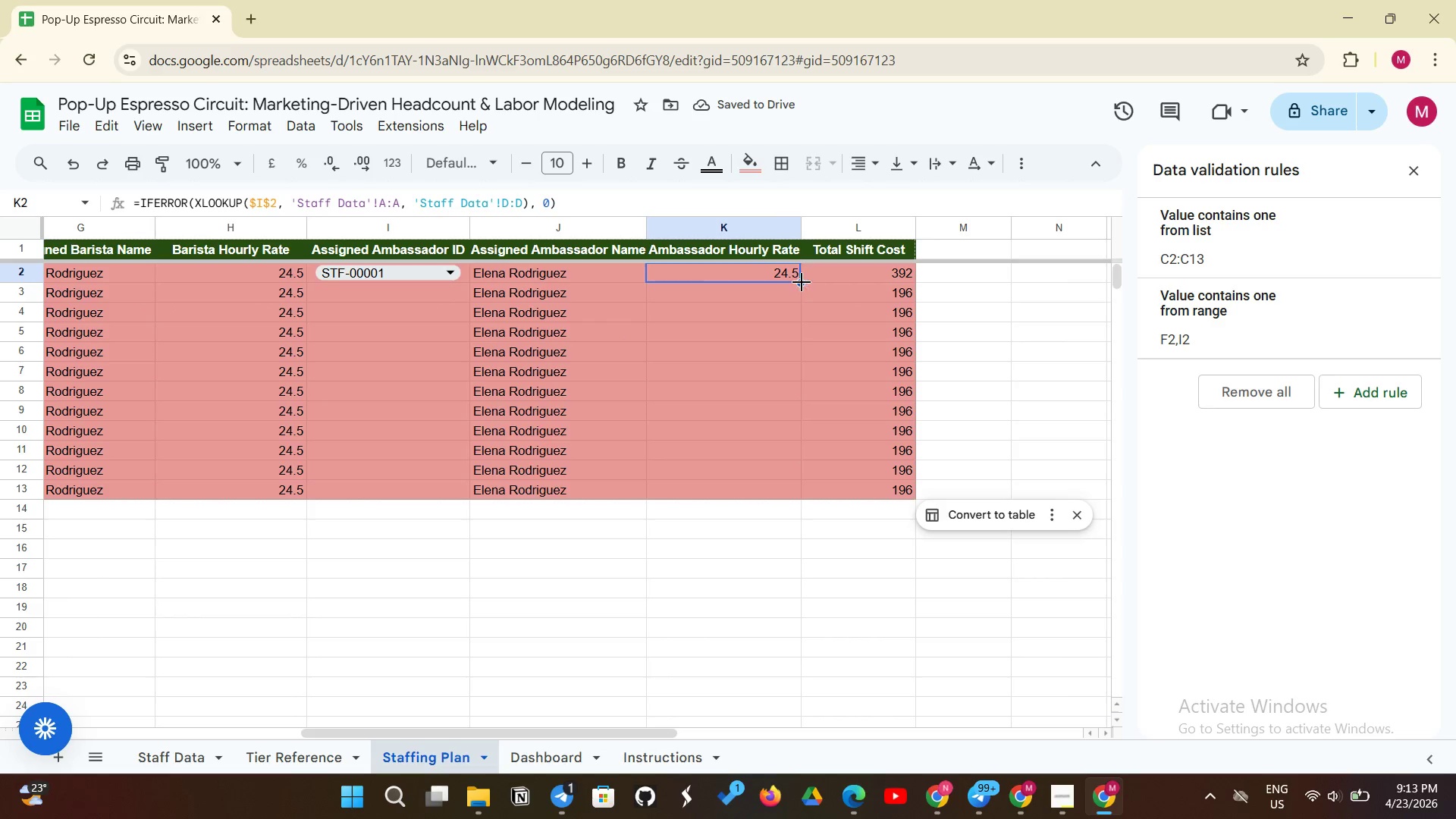 
left_click_drag(start_coordinate=[803, 282], to_coordinate=[764, 486])
 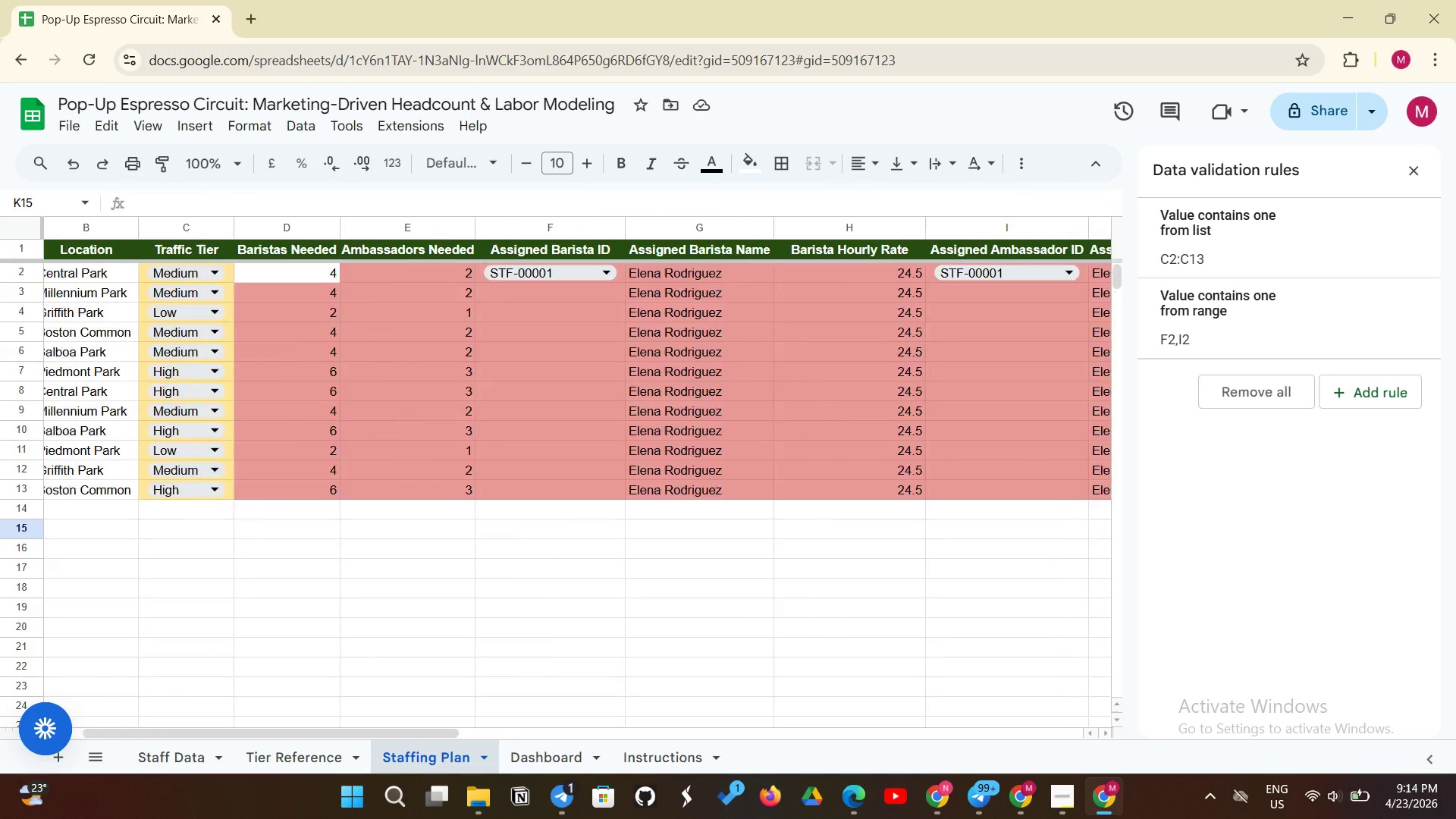 
wait(22.09)
 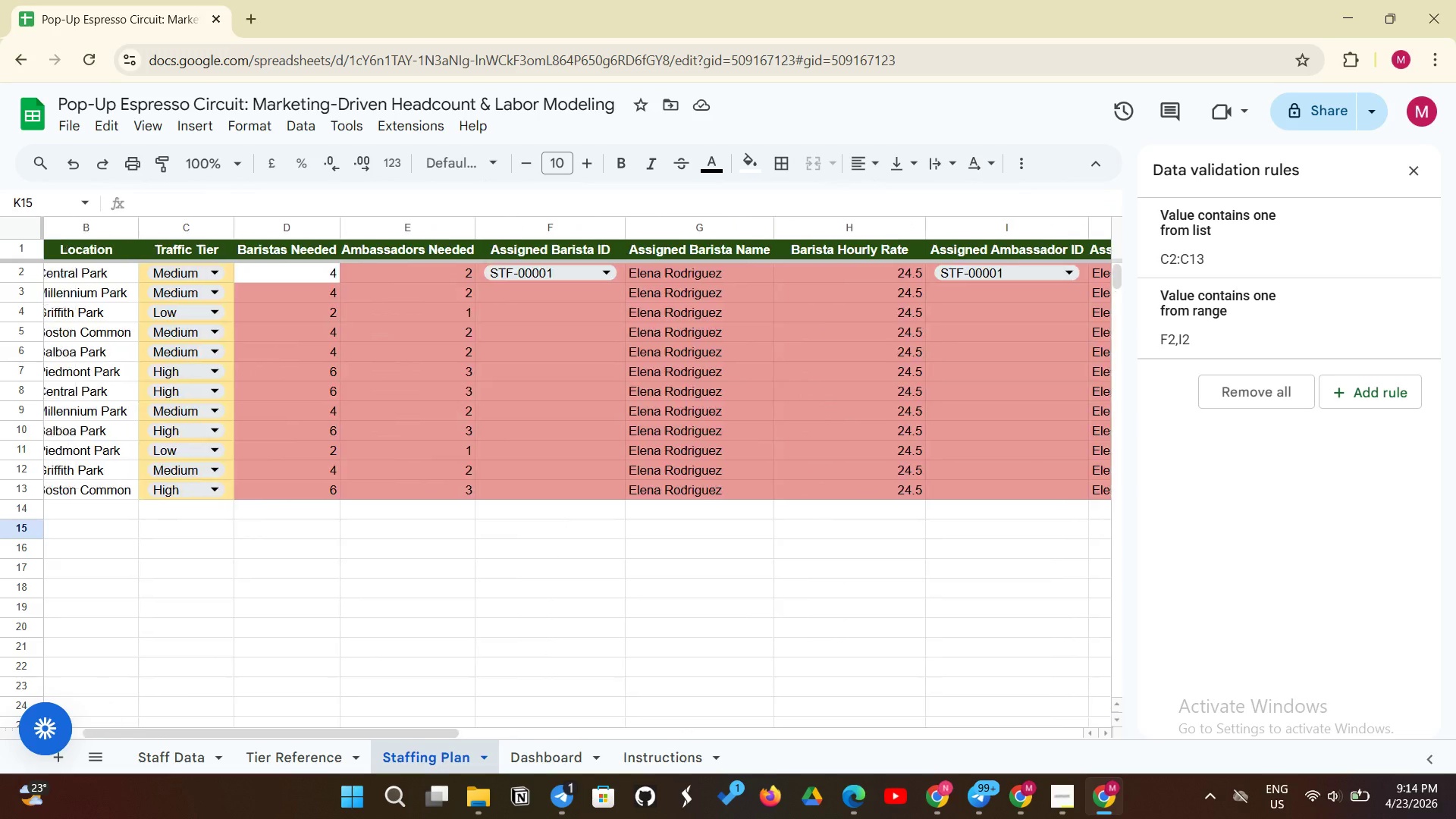 
left_click([673, 553])
 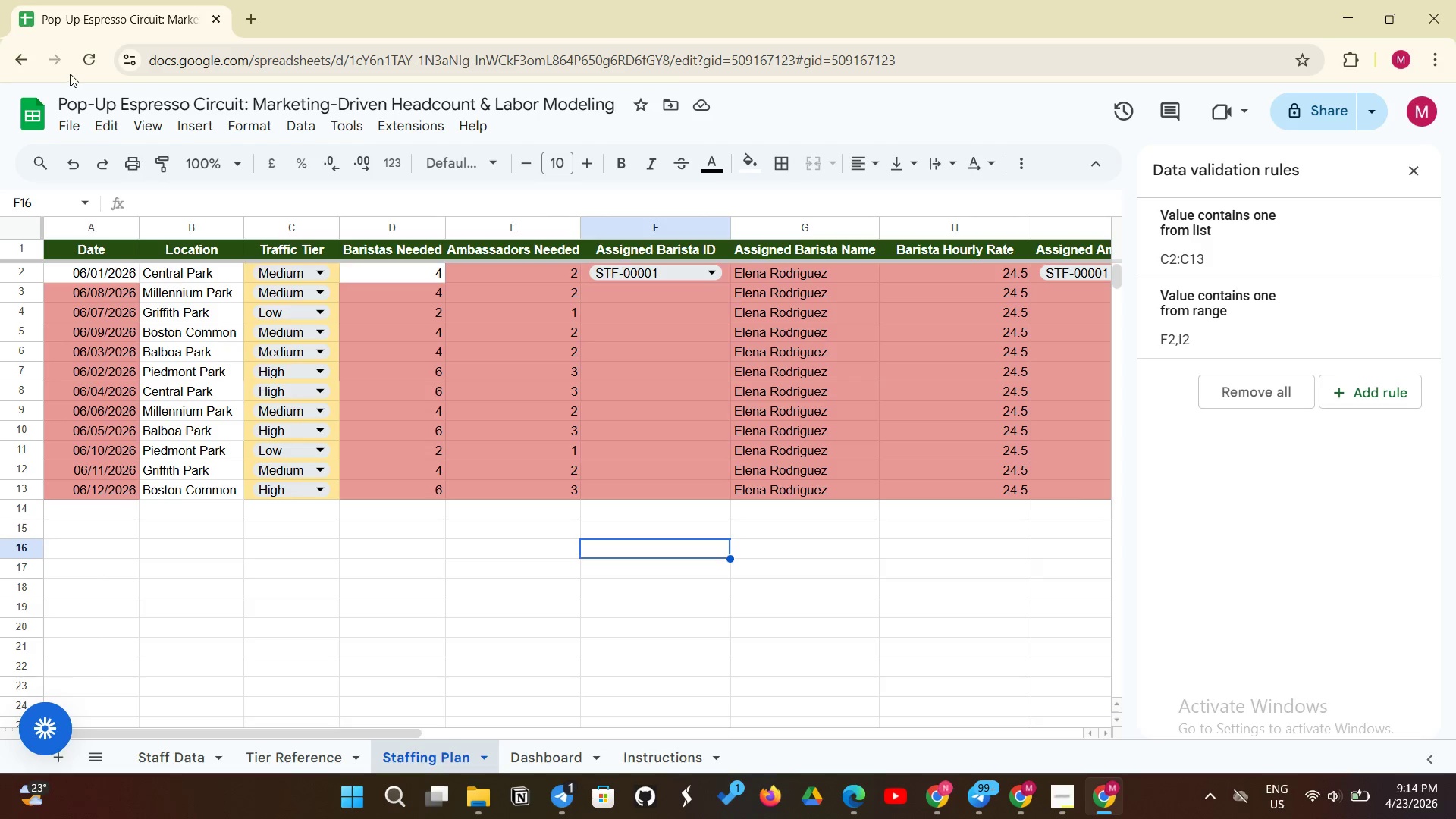 
left_click([97, 62])
 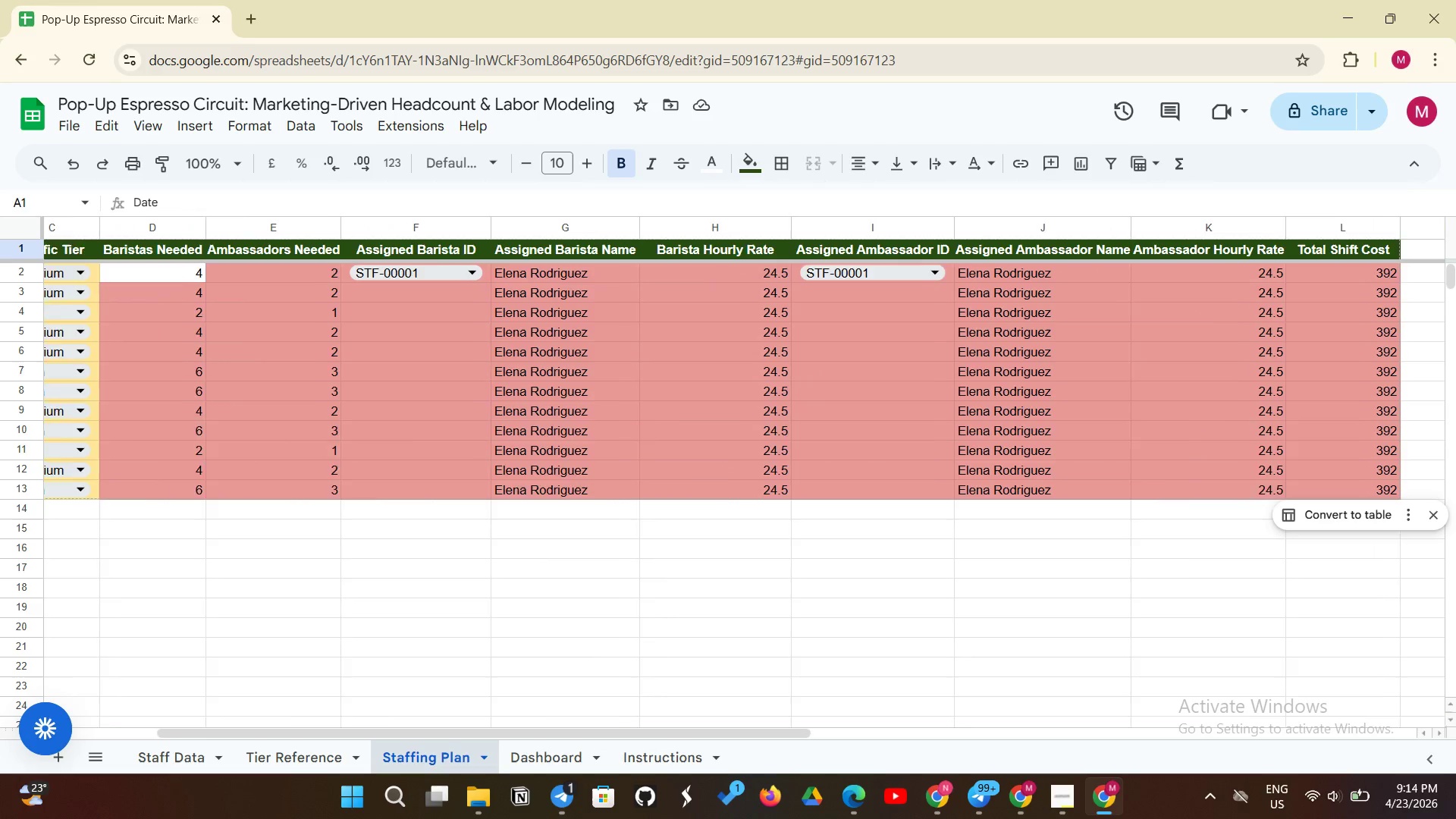 
wait(20.55)
 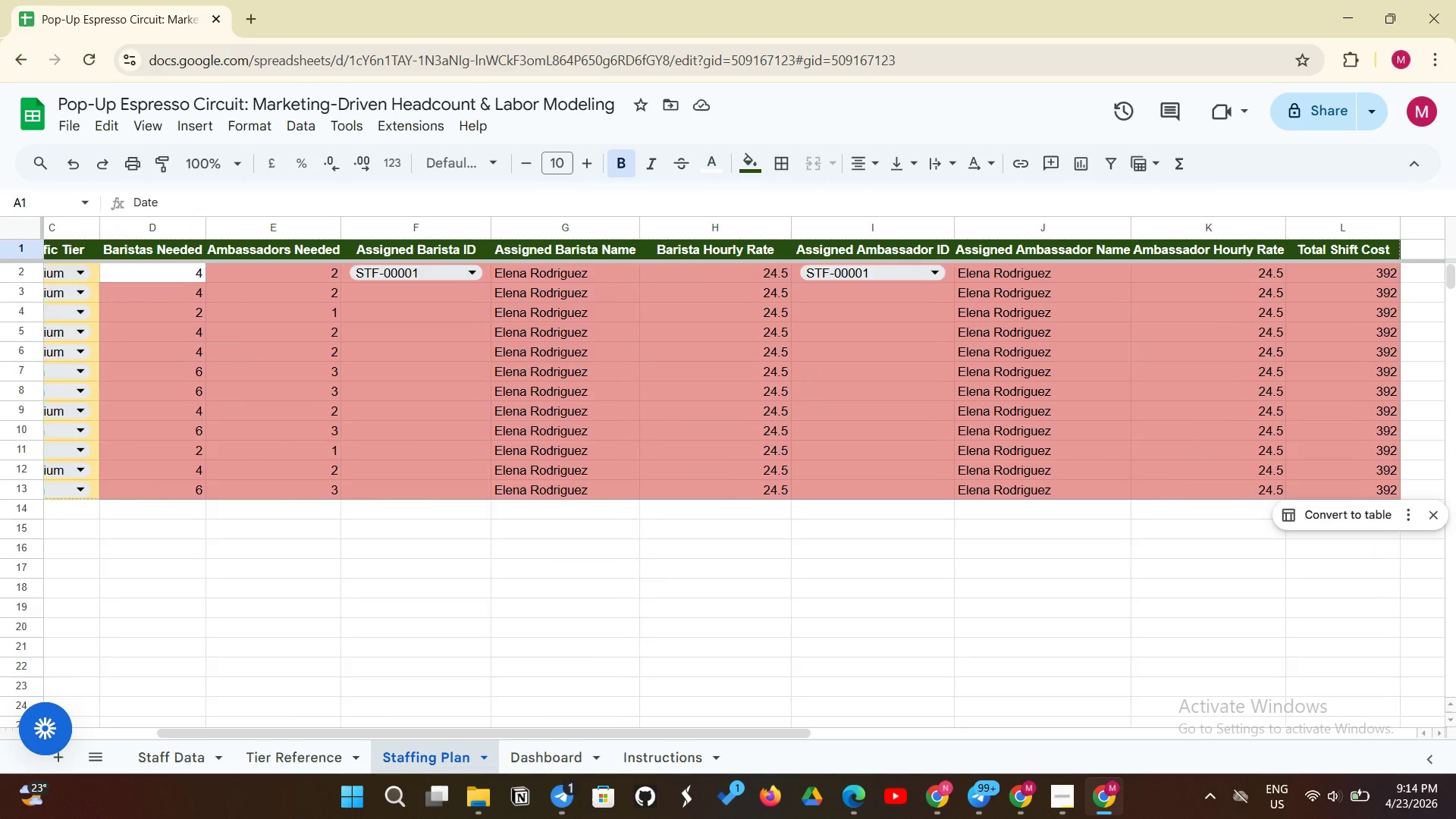 
left_click([118, 560])
 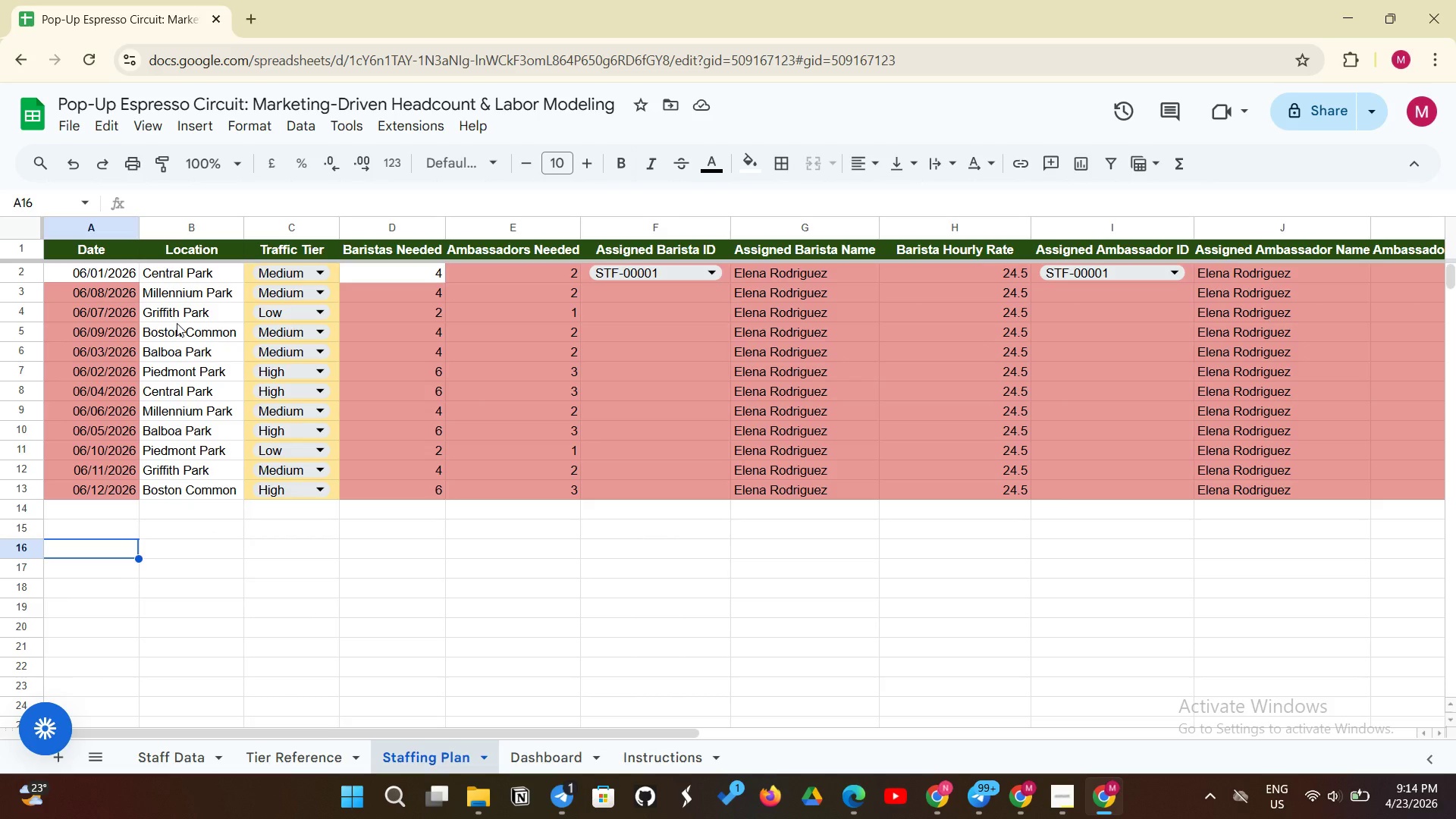 
wait(11.45)
 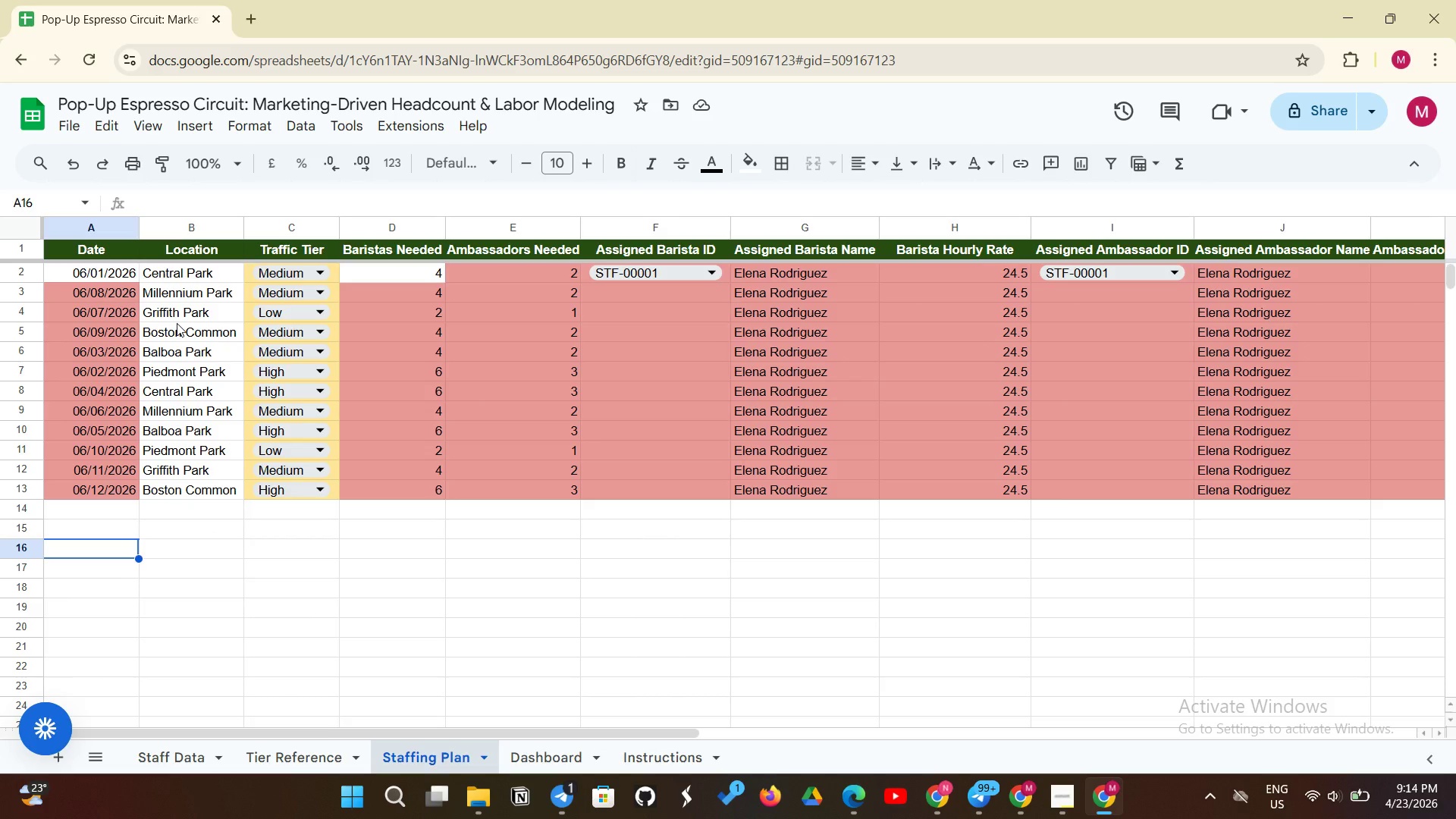 
left_click([124, 271])
 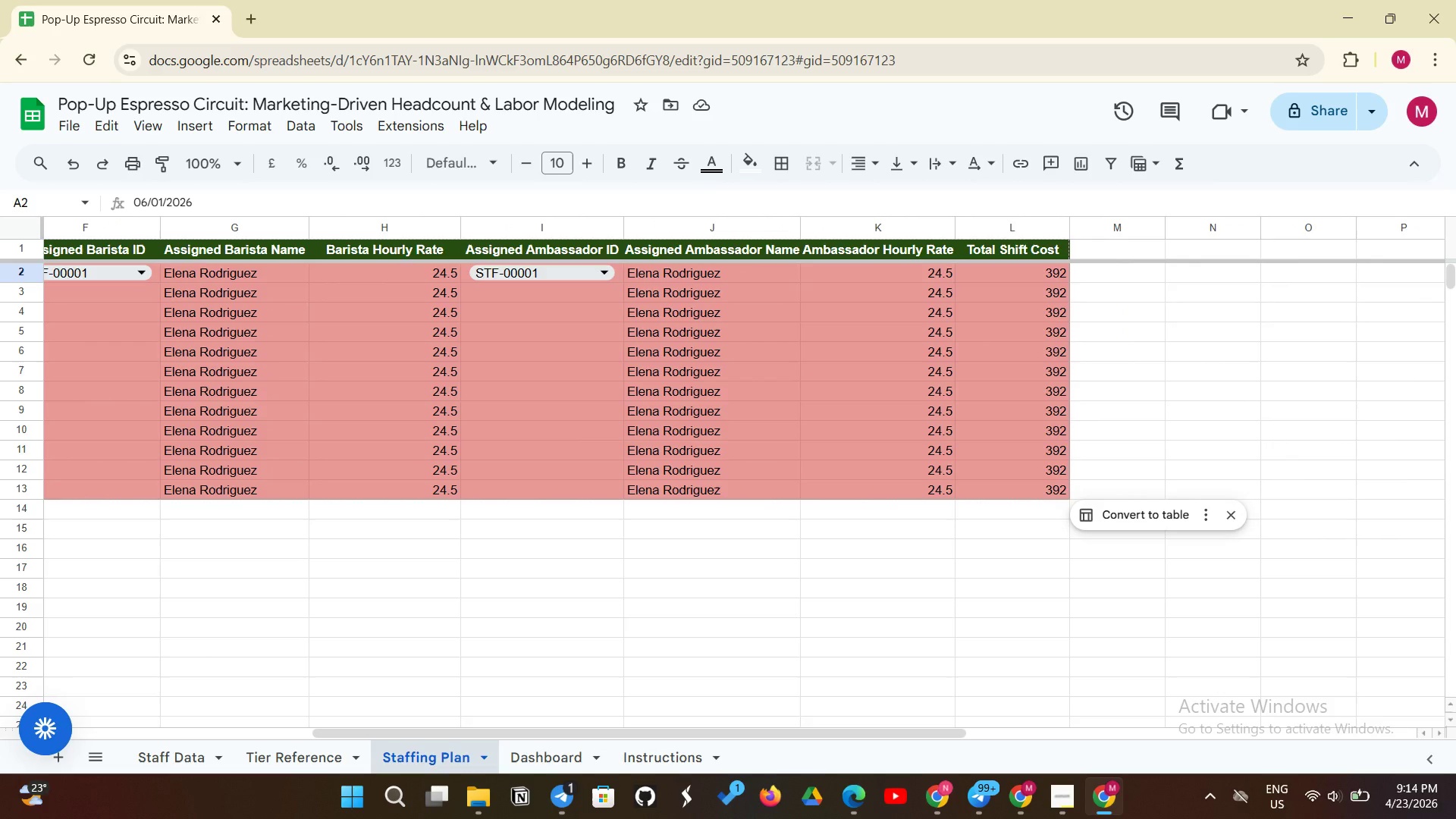 
wait(19.95)
 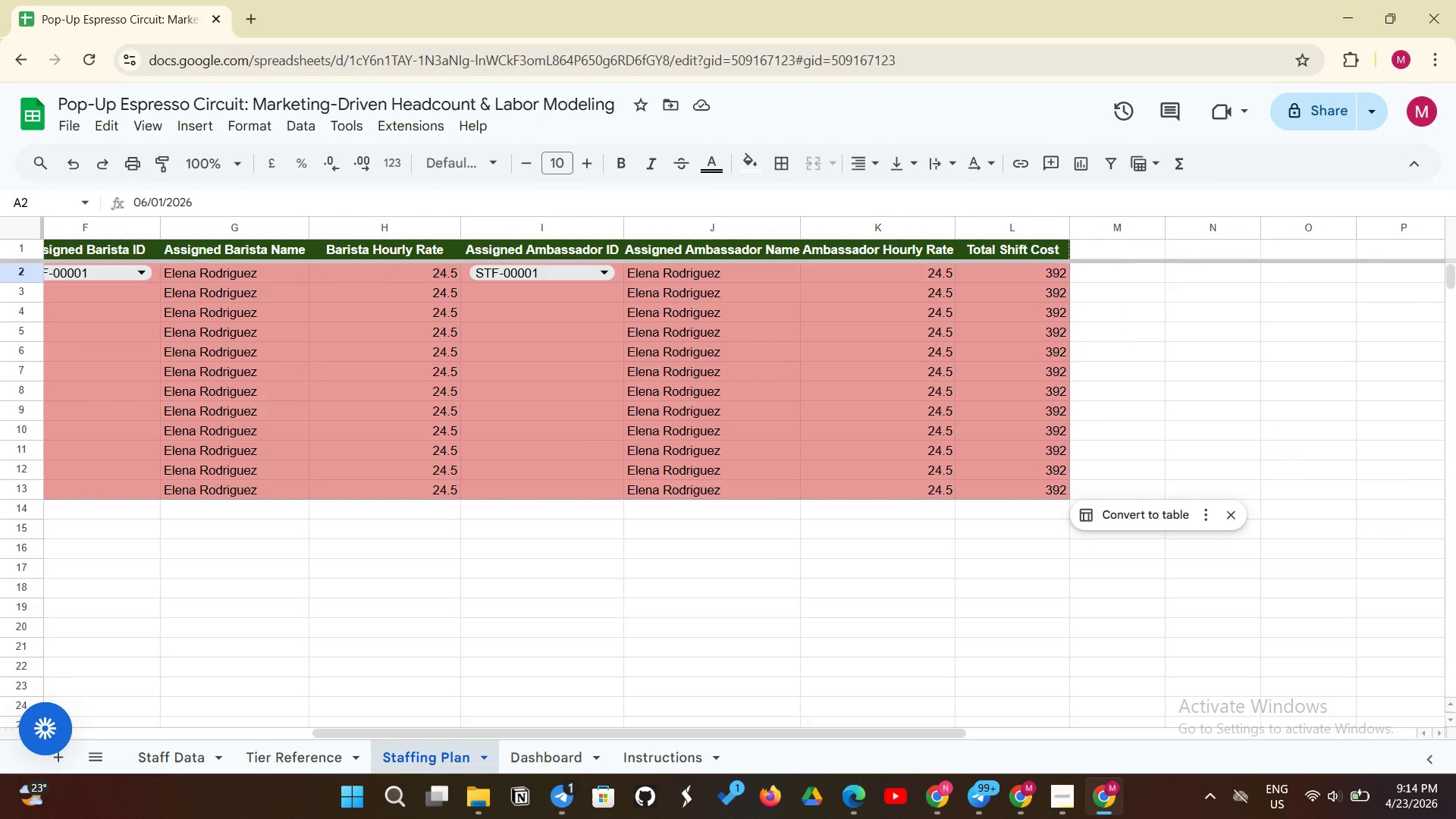 
left_click([1000, 271])
 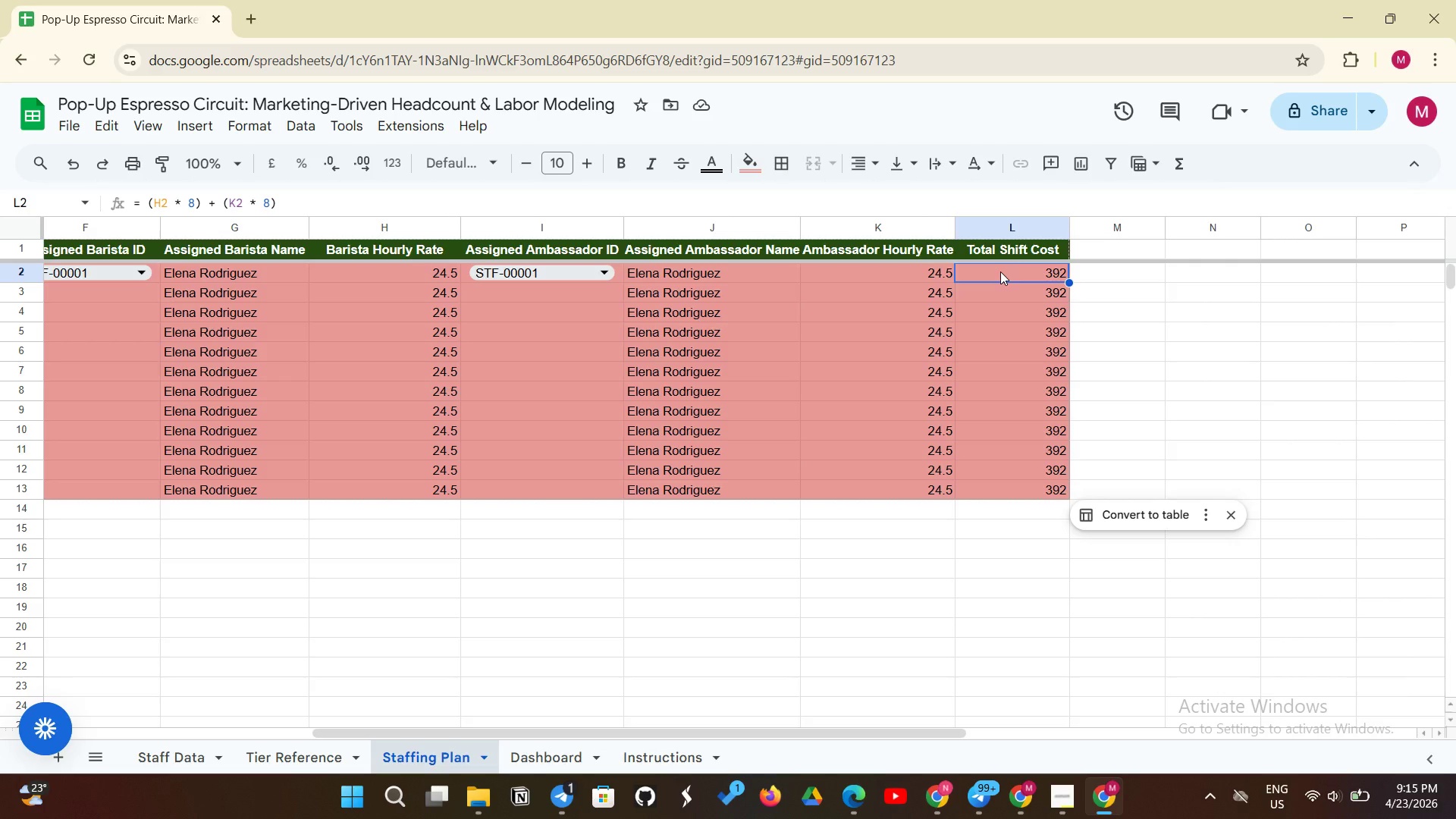 
wait(25.16)
 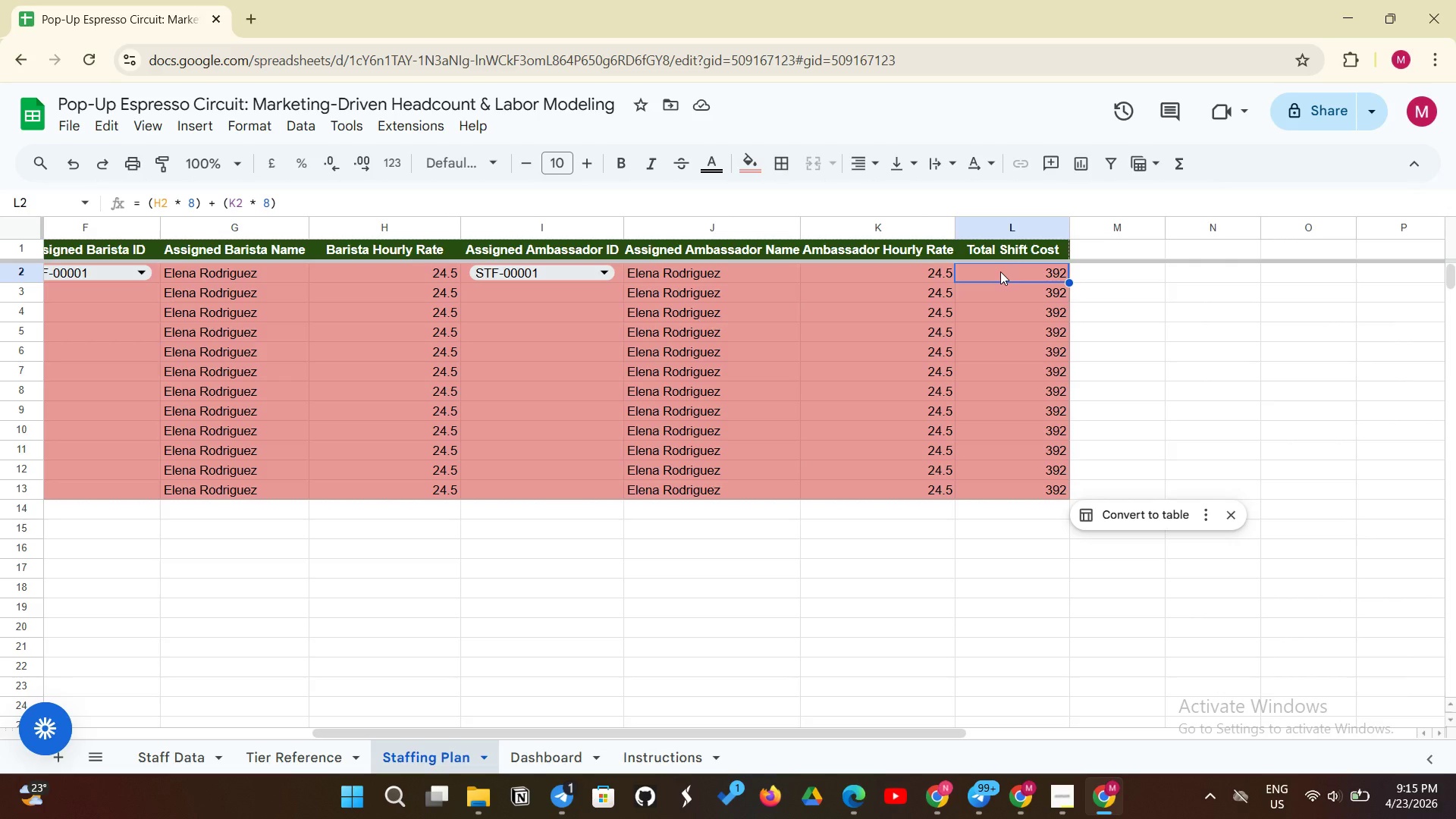 
left_click([264, 274])
 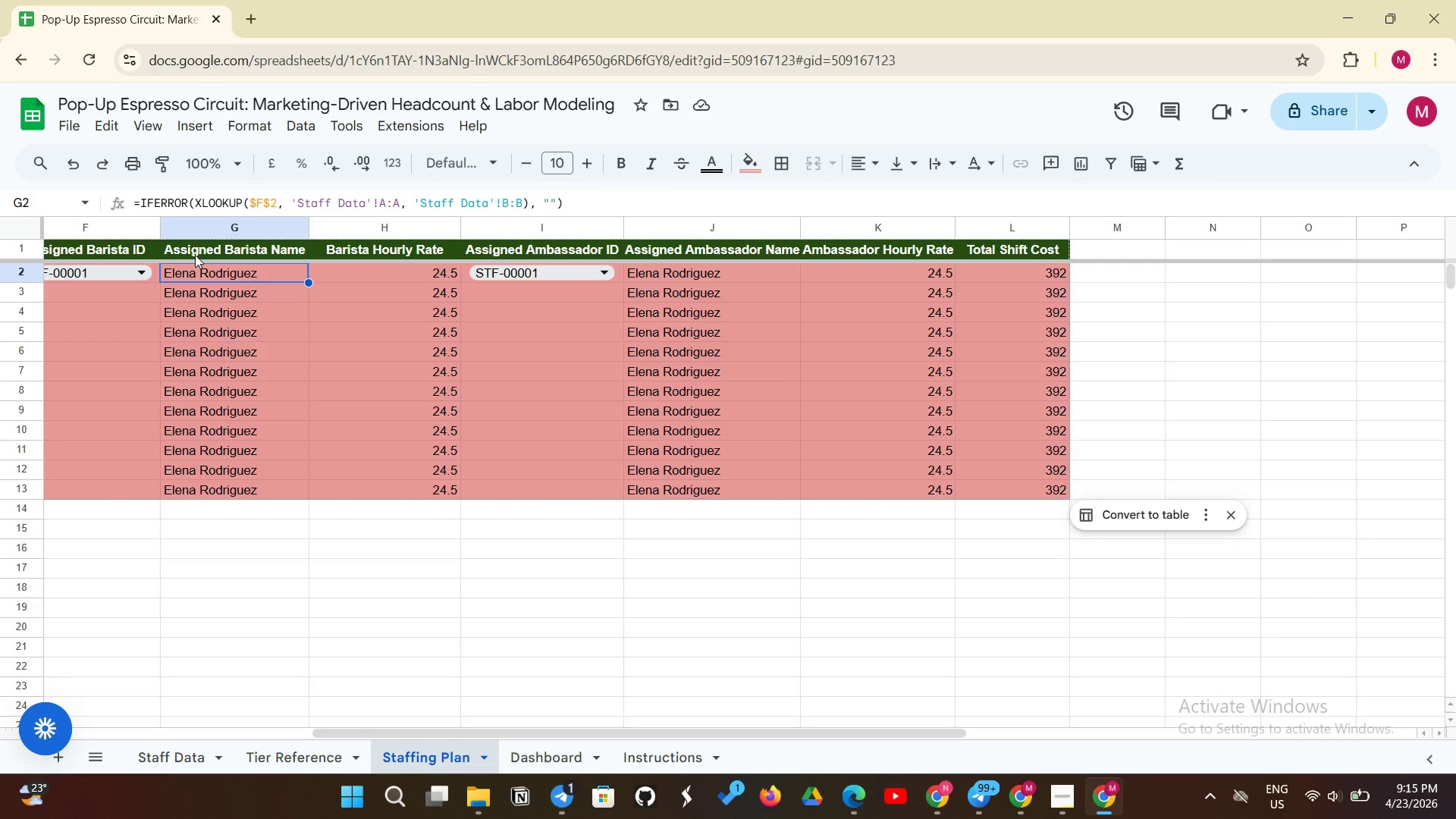 
wait(27.17)
 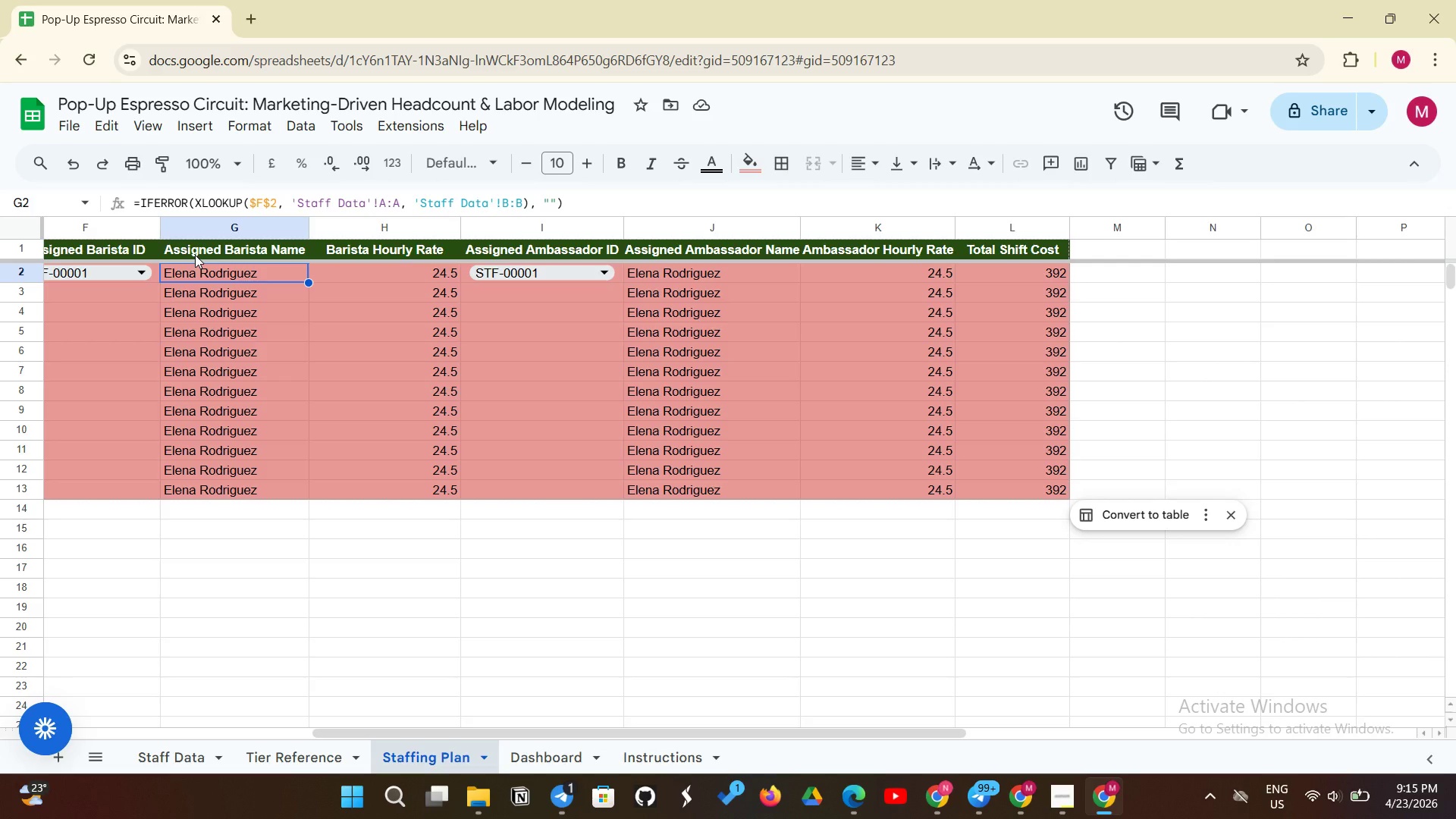 
left_click([890, 276])
 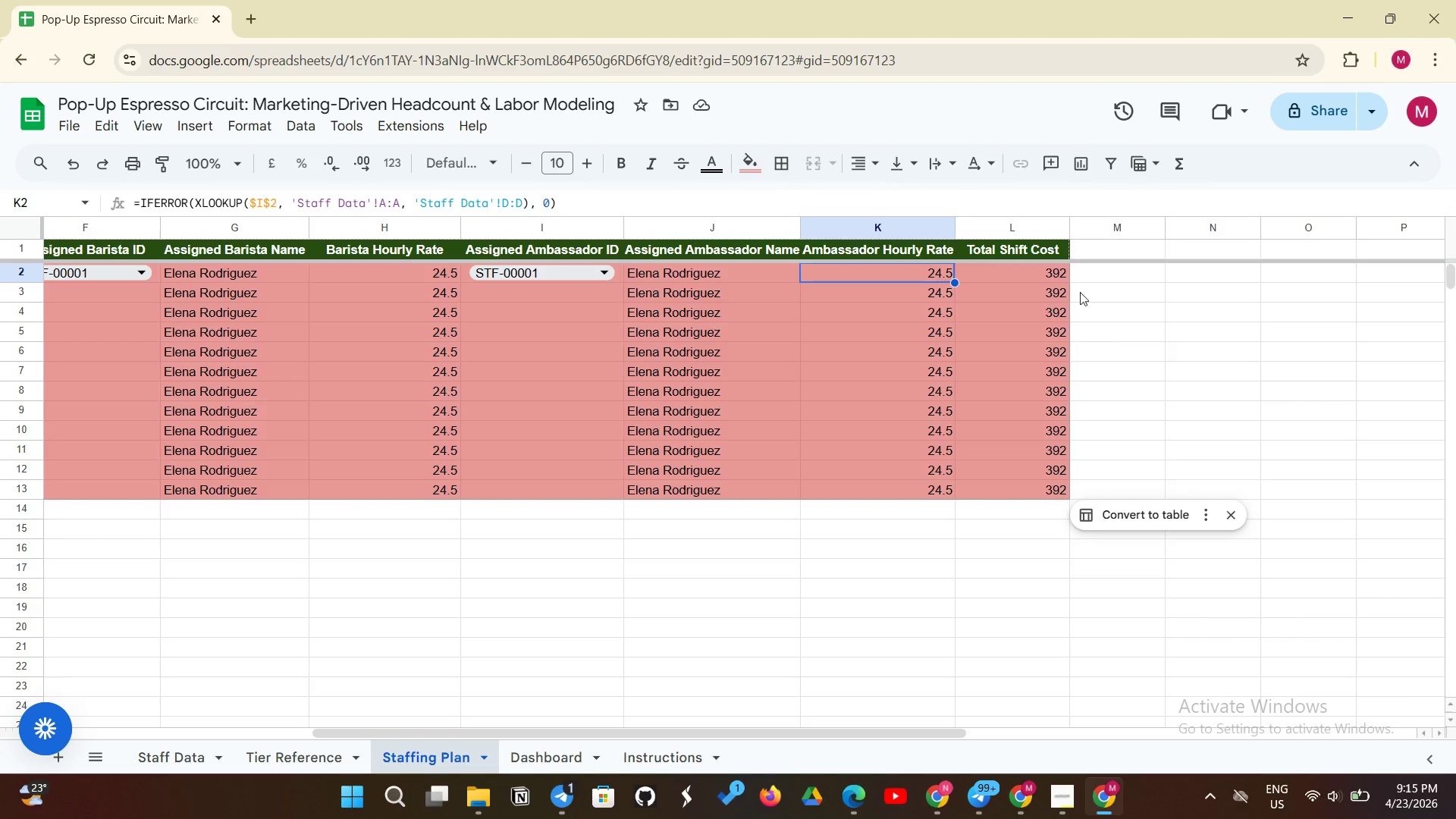 
wait(5.31)
 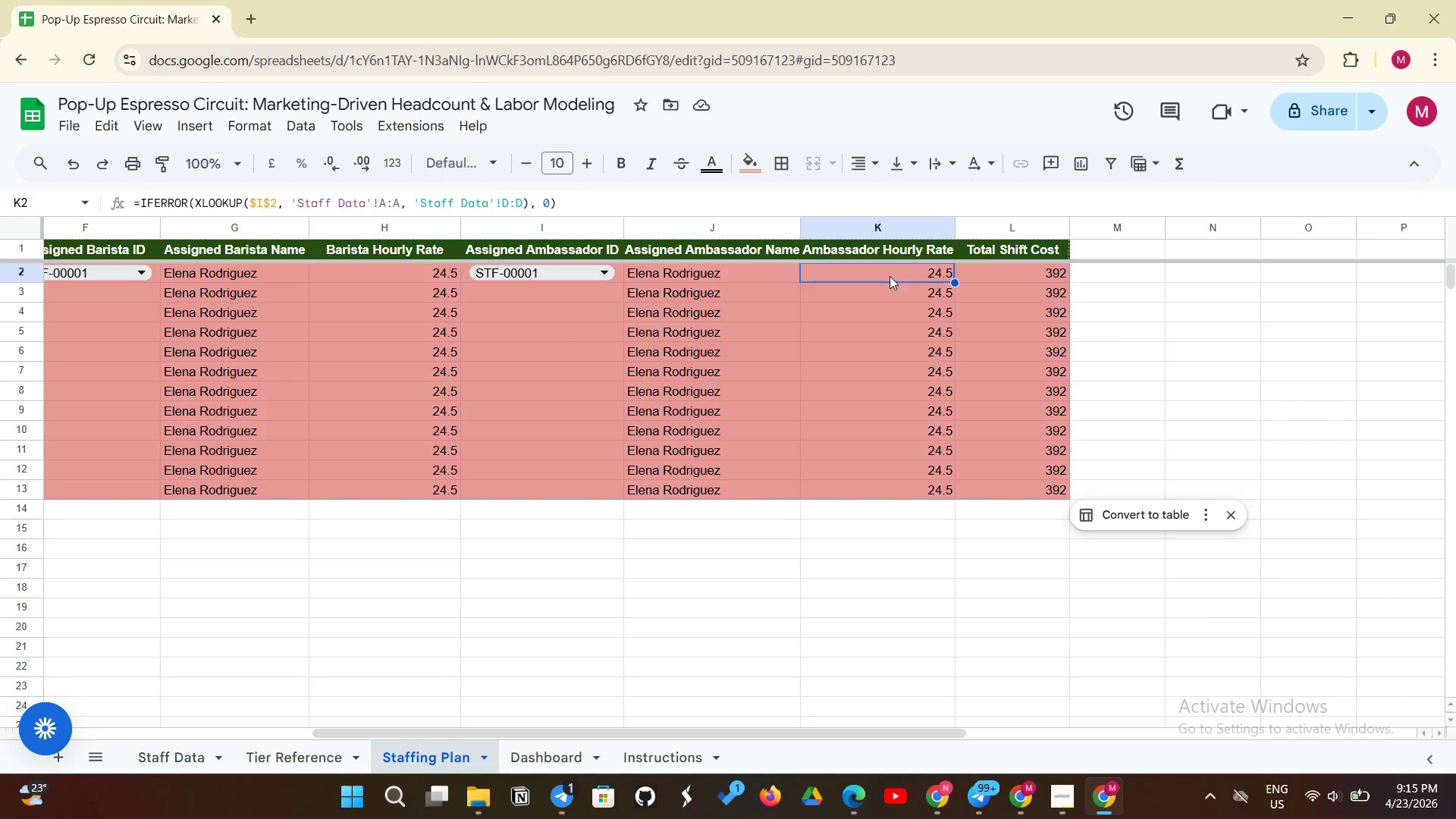 
left_click([1033, 281])
 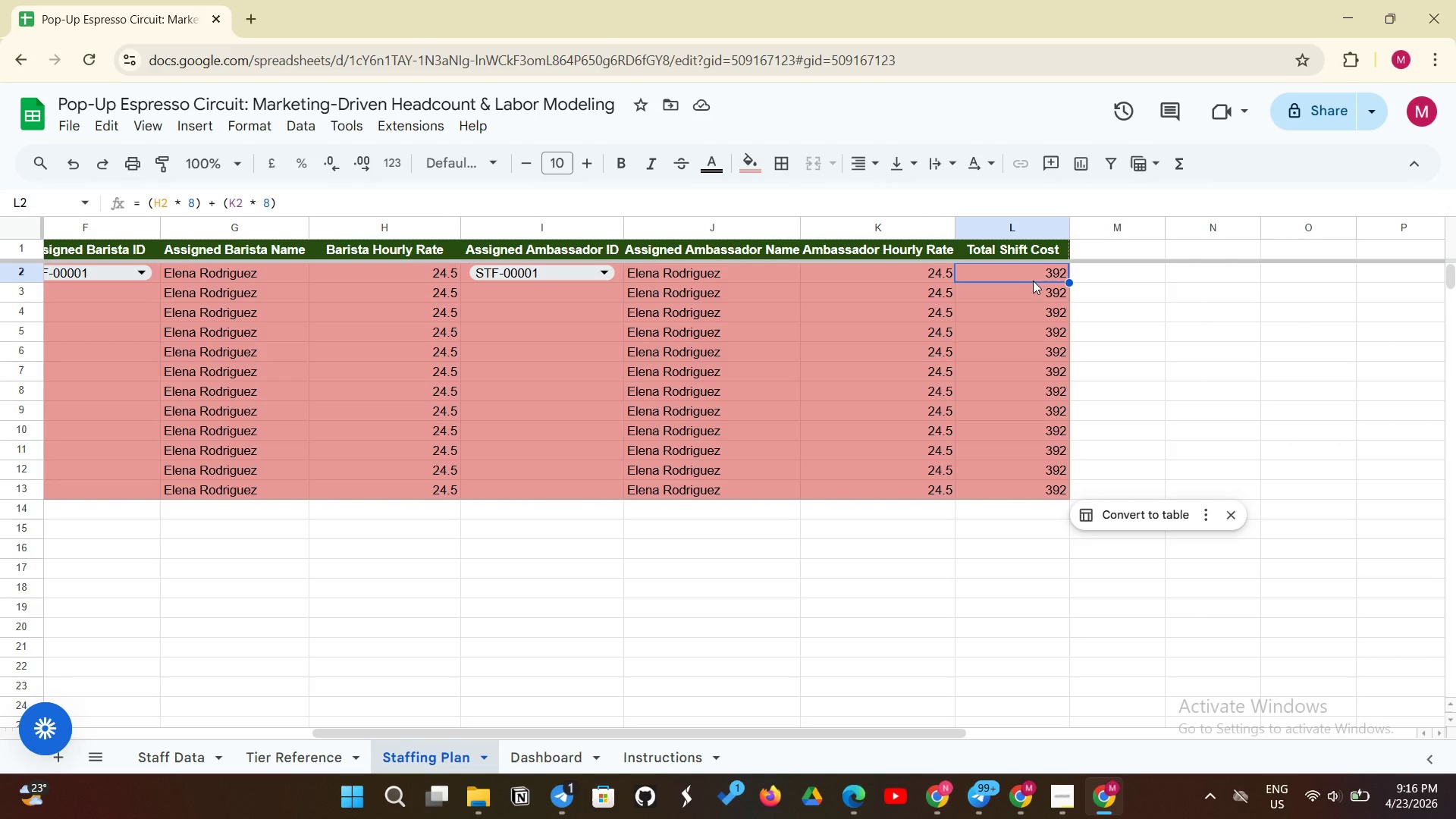 
wait(37.14)
 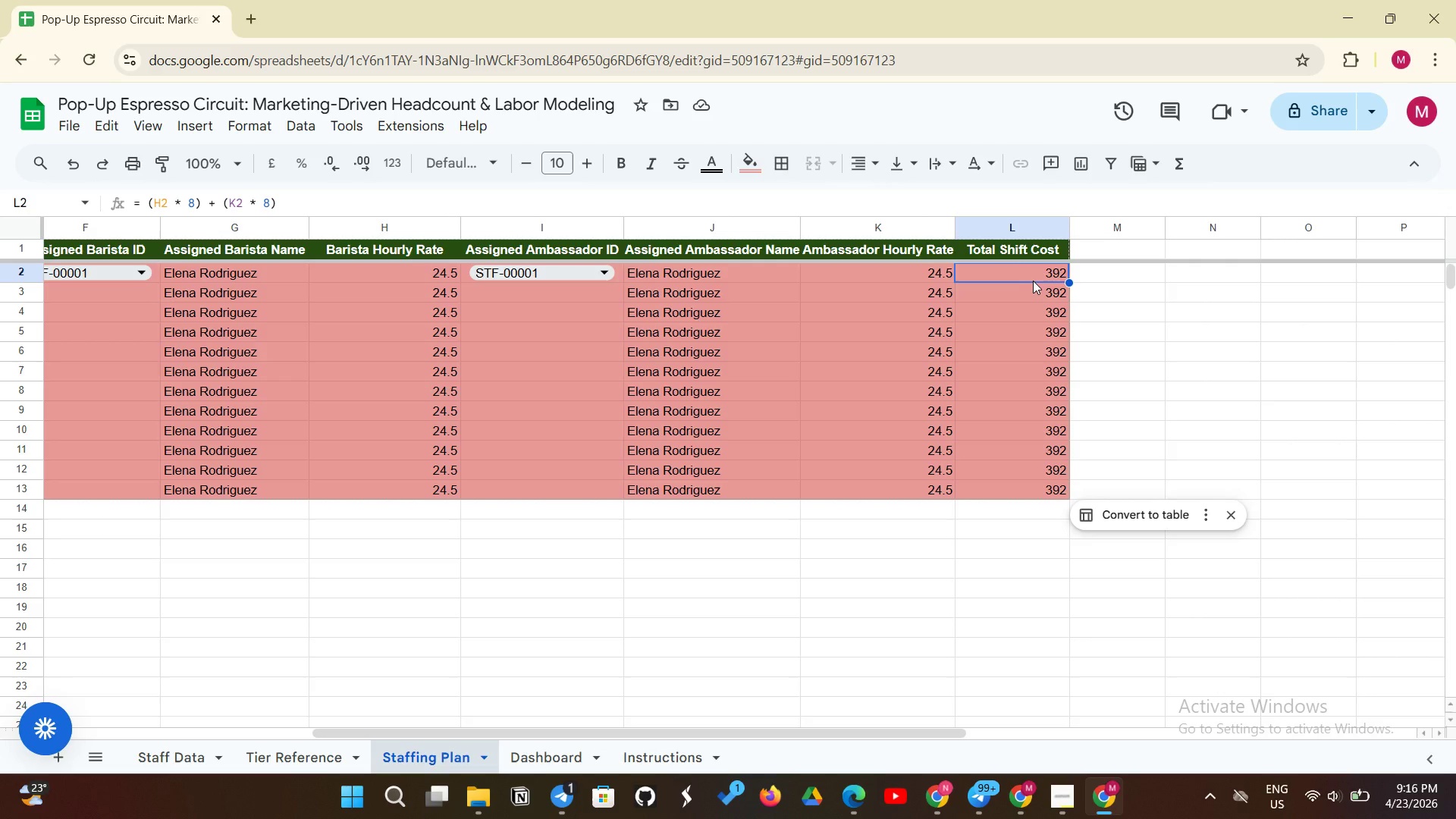 
left_click([482, 567])
 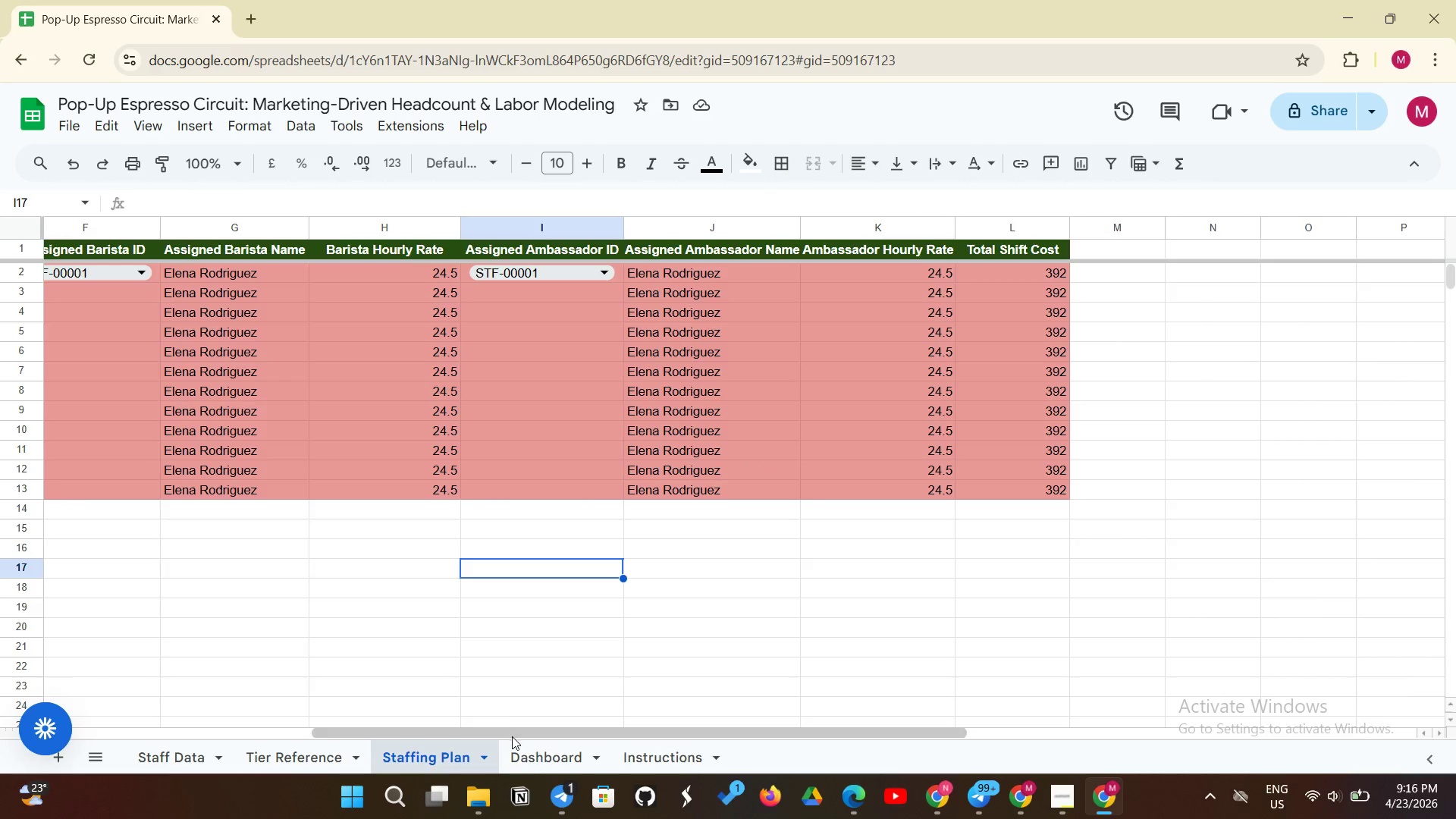 
left_click([551, 762])
 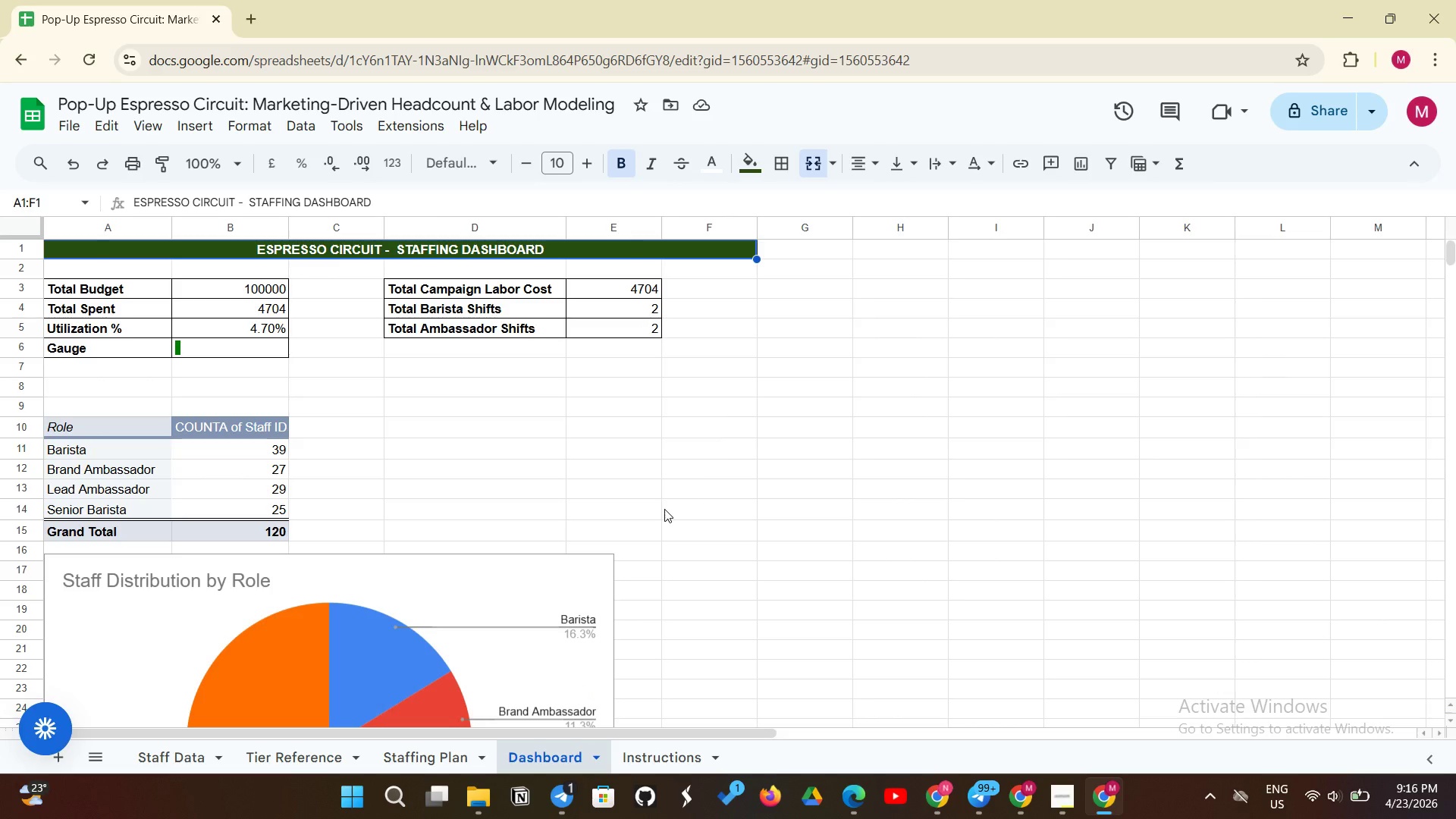 
left_click([664, 509])
 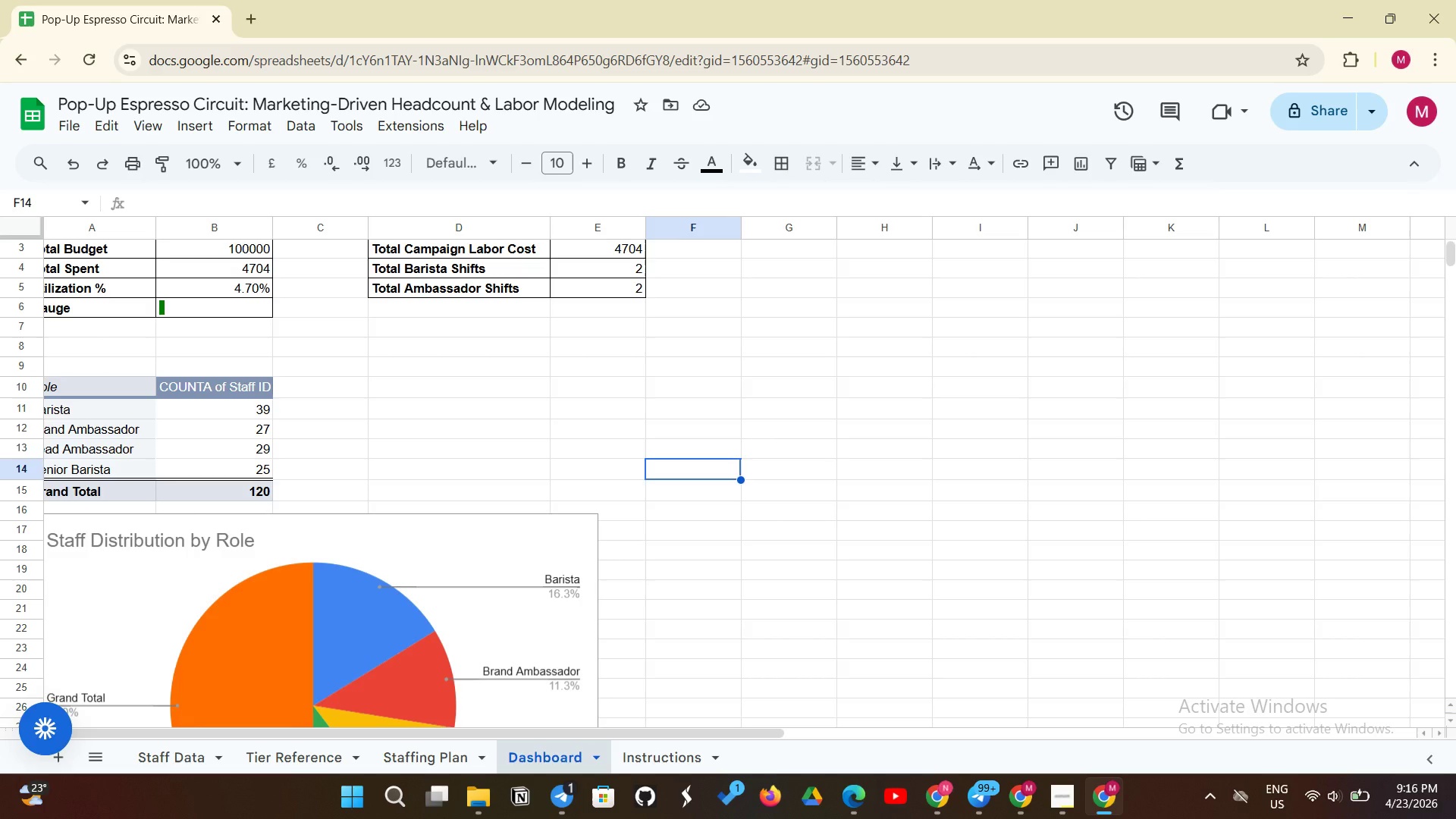 
wait(18.47)
 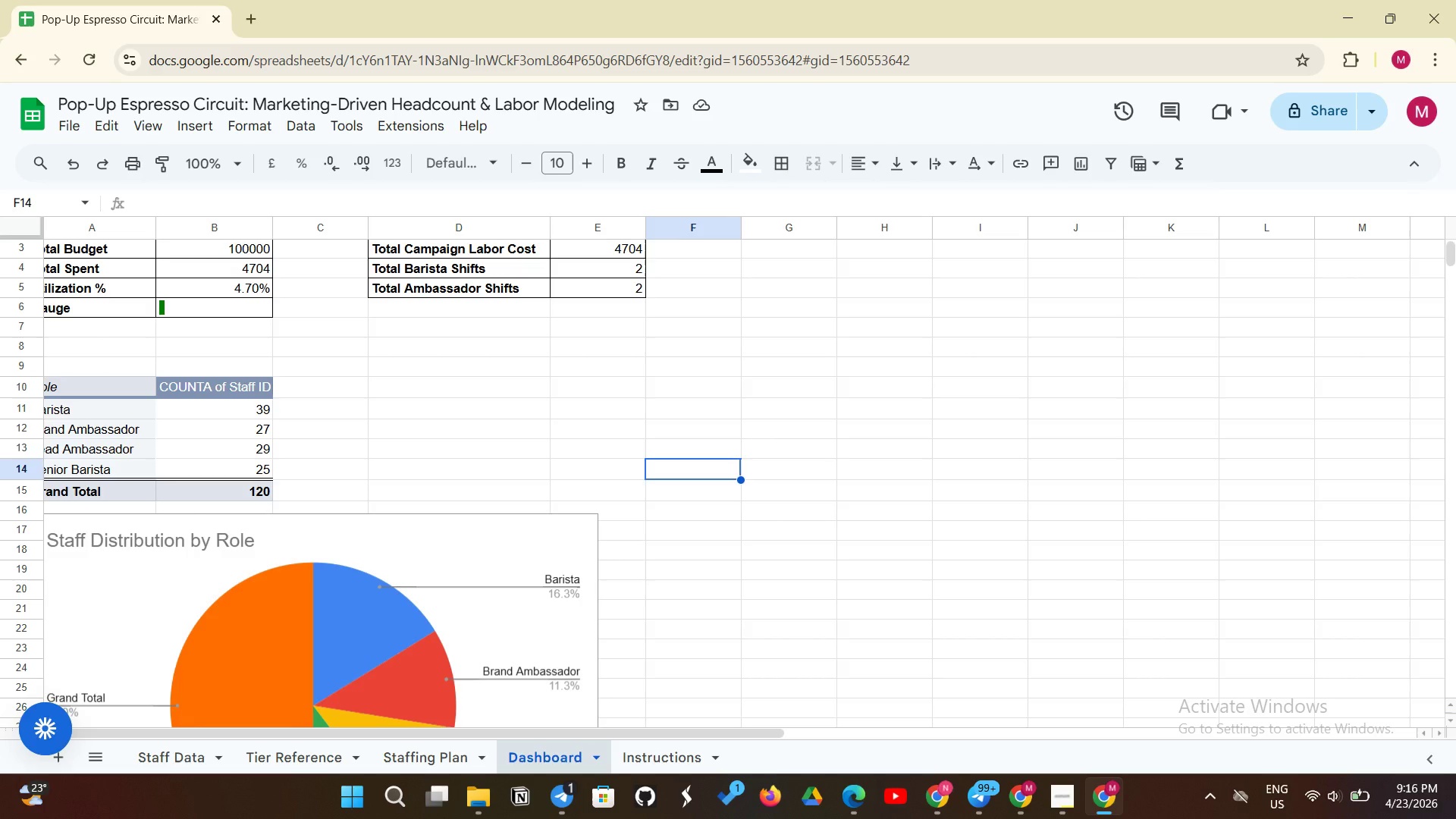 
left_click([426, 758])
 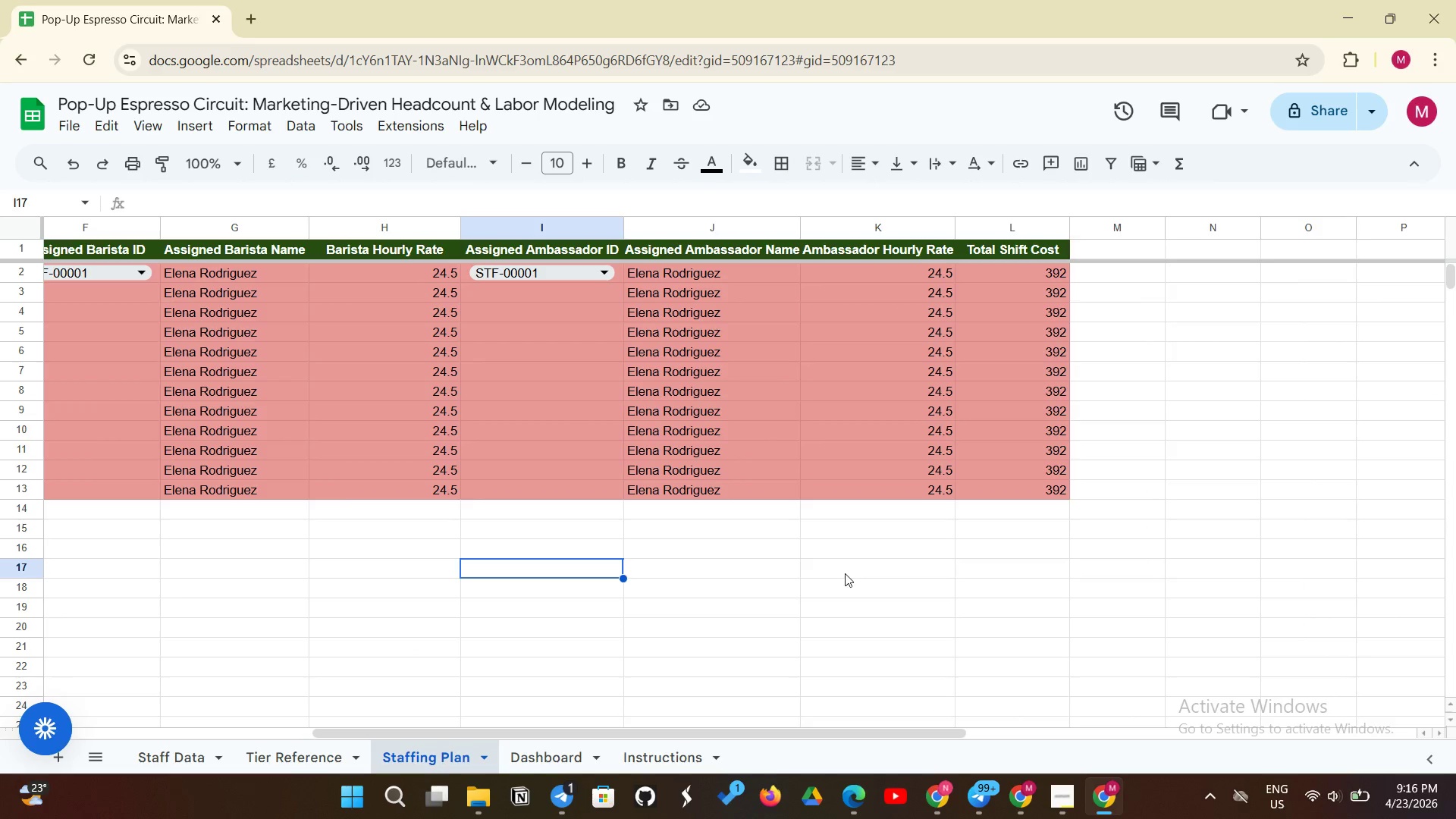 
left_click([845, 573])
 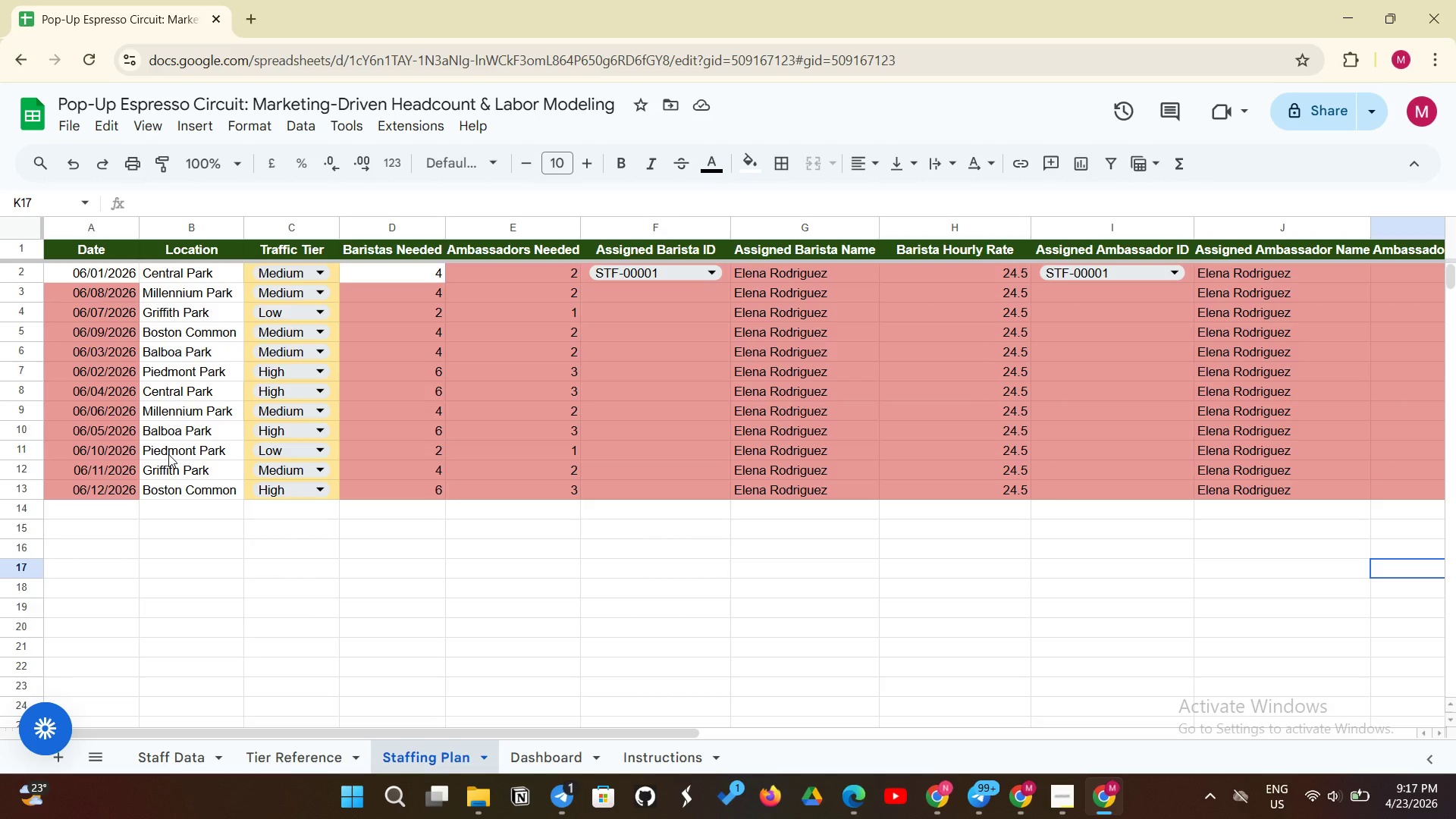 
wait(30.03)
 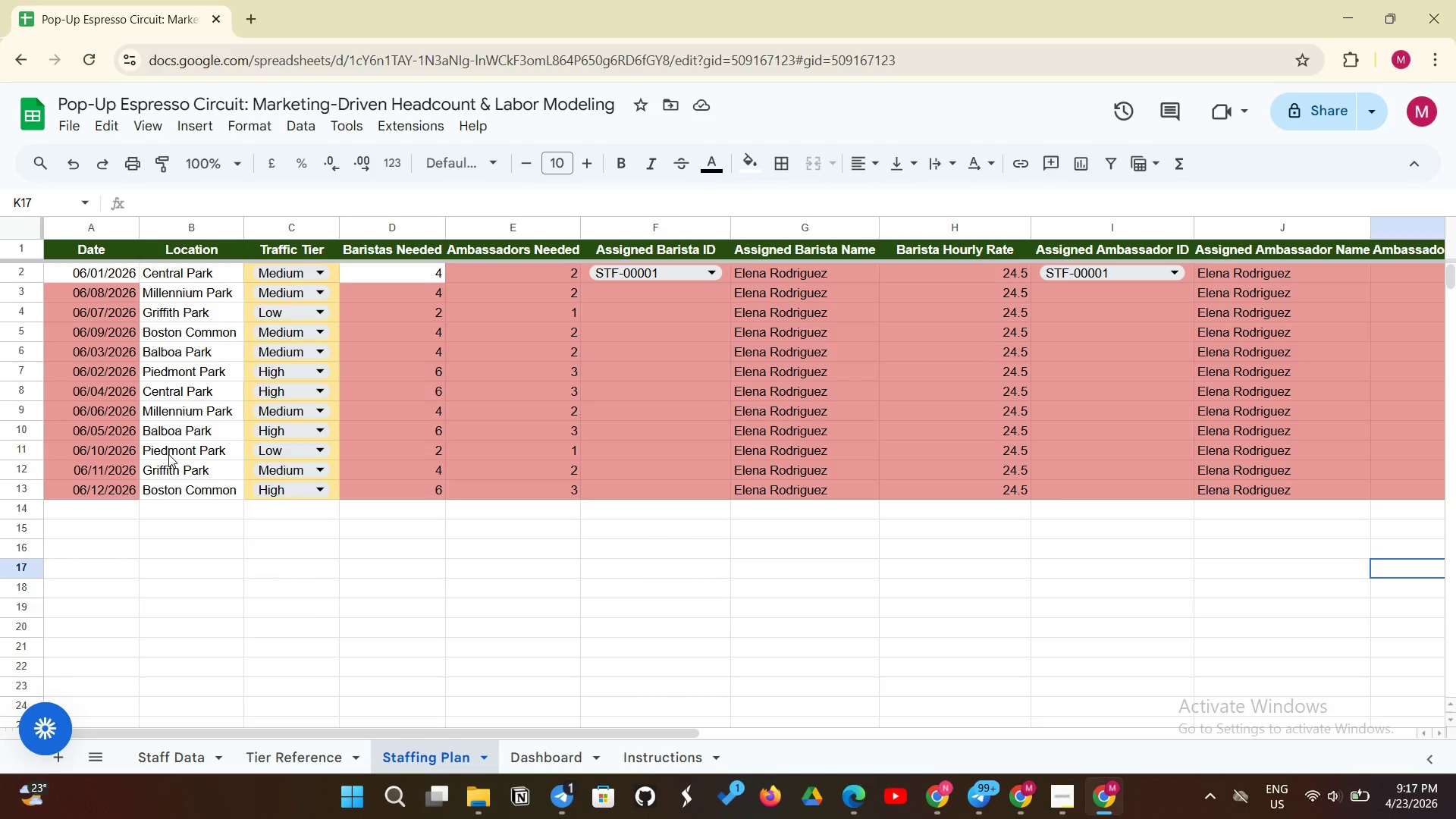 
left_click_drag(start_coordinate=[114, 280], to_coordinate=[1243, 494])
 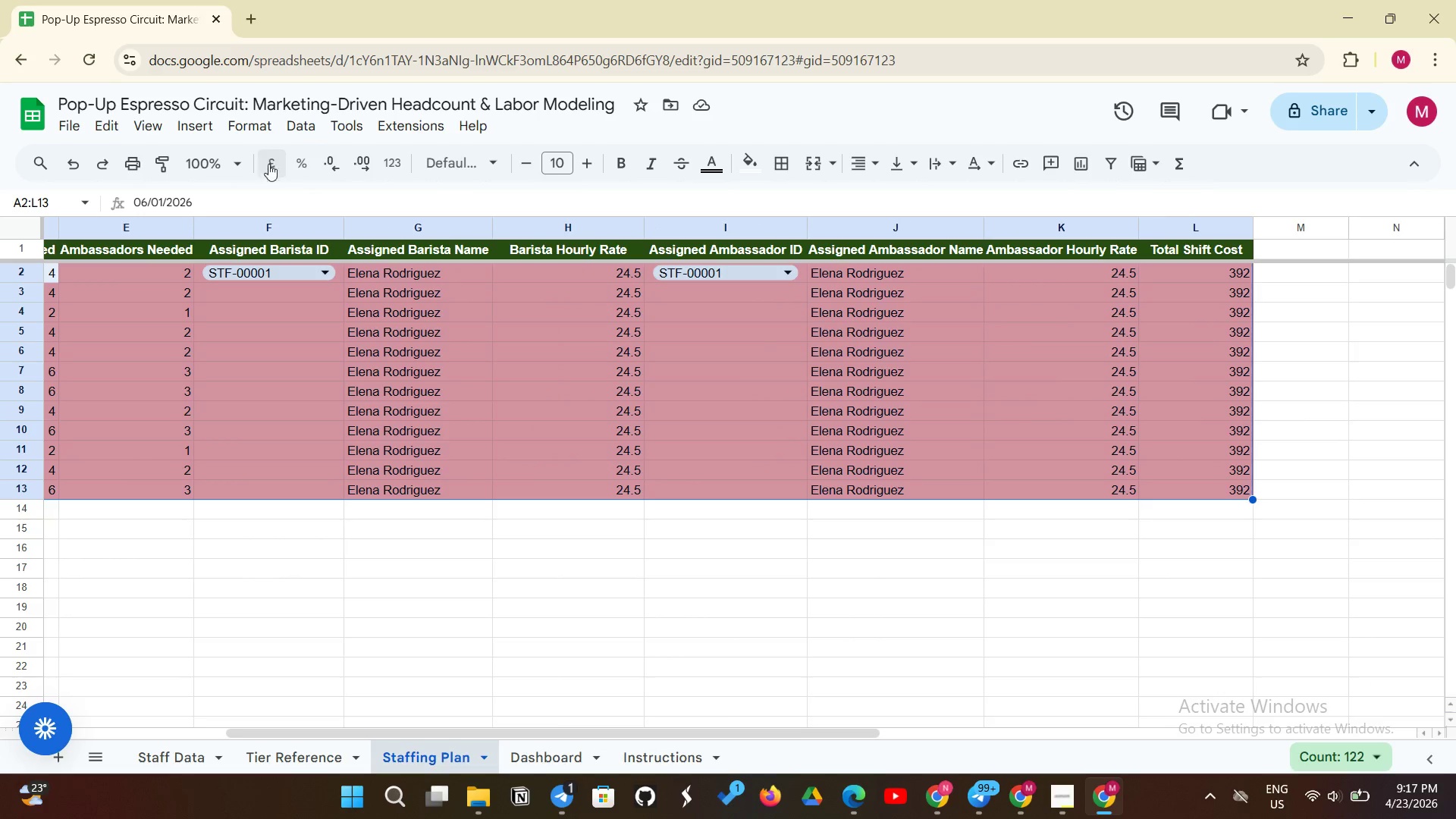 
left_click([249, 124])
 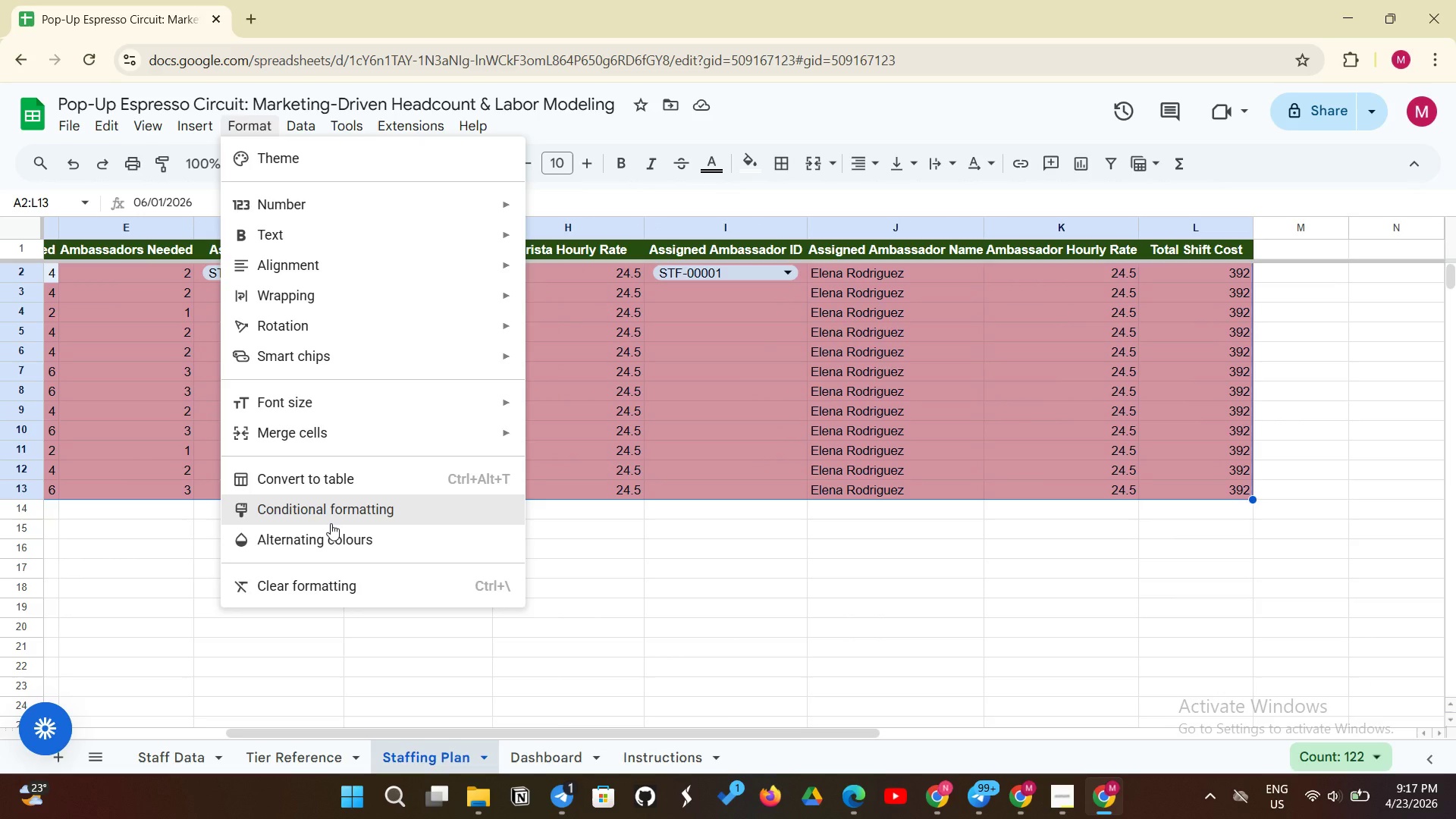 
left_click([331, 523])
 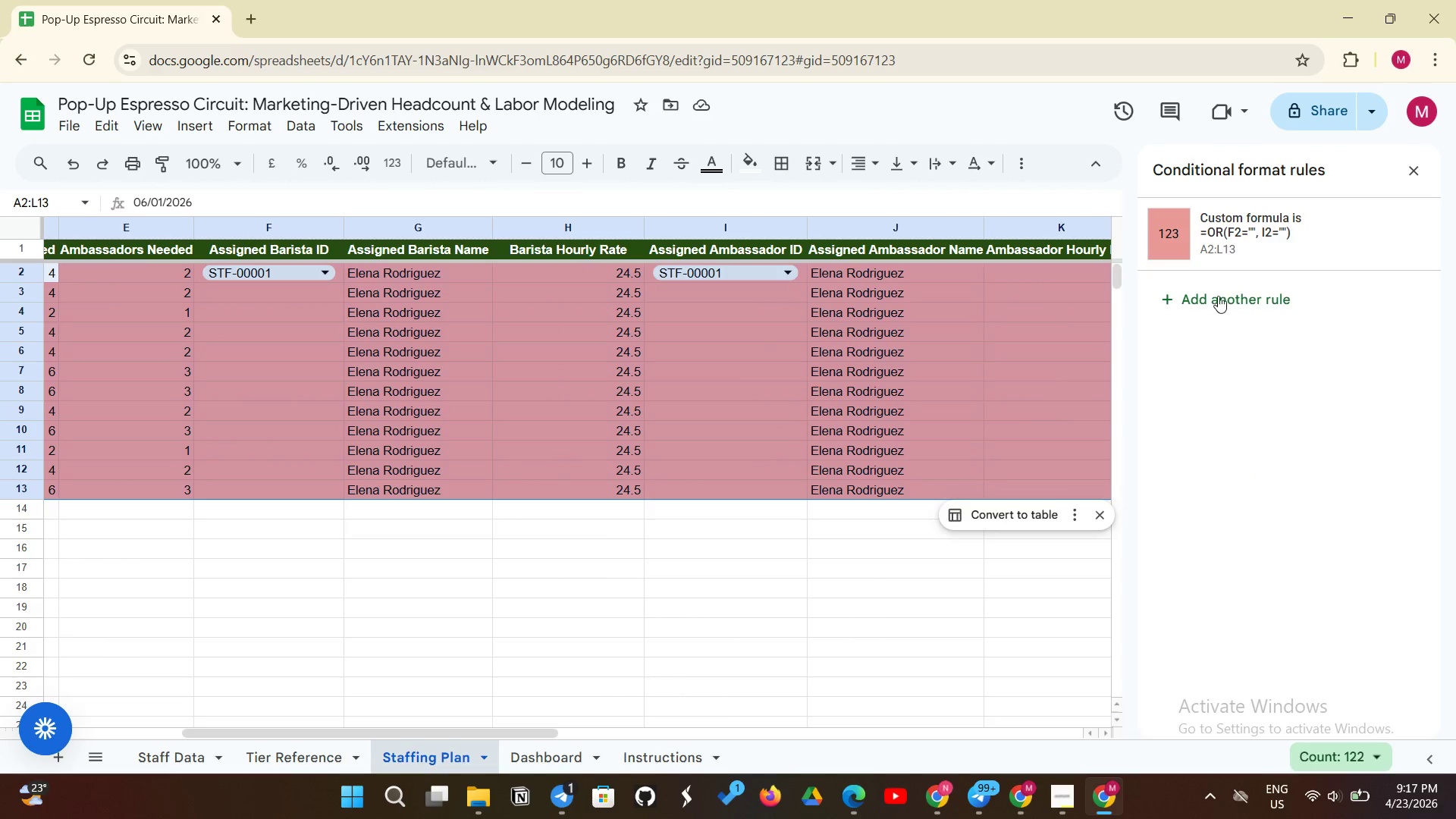 
left_click([1229, 246])
 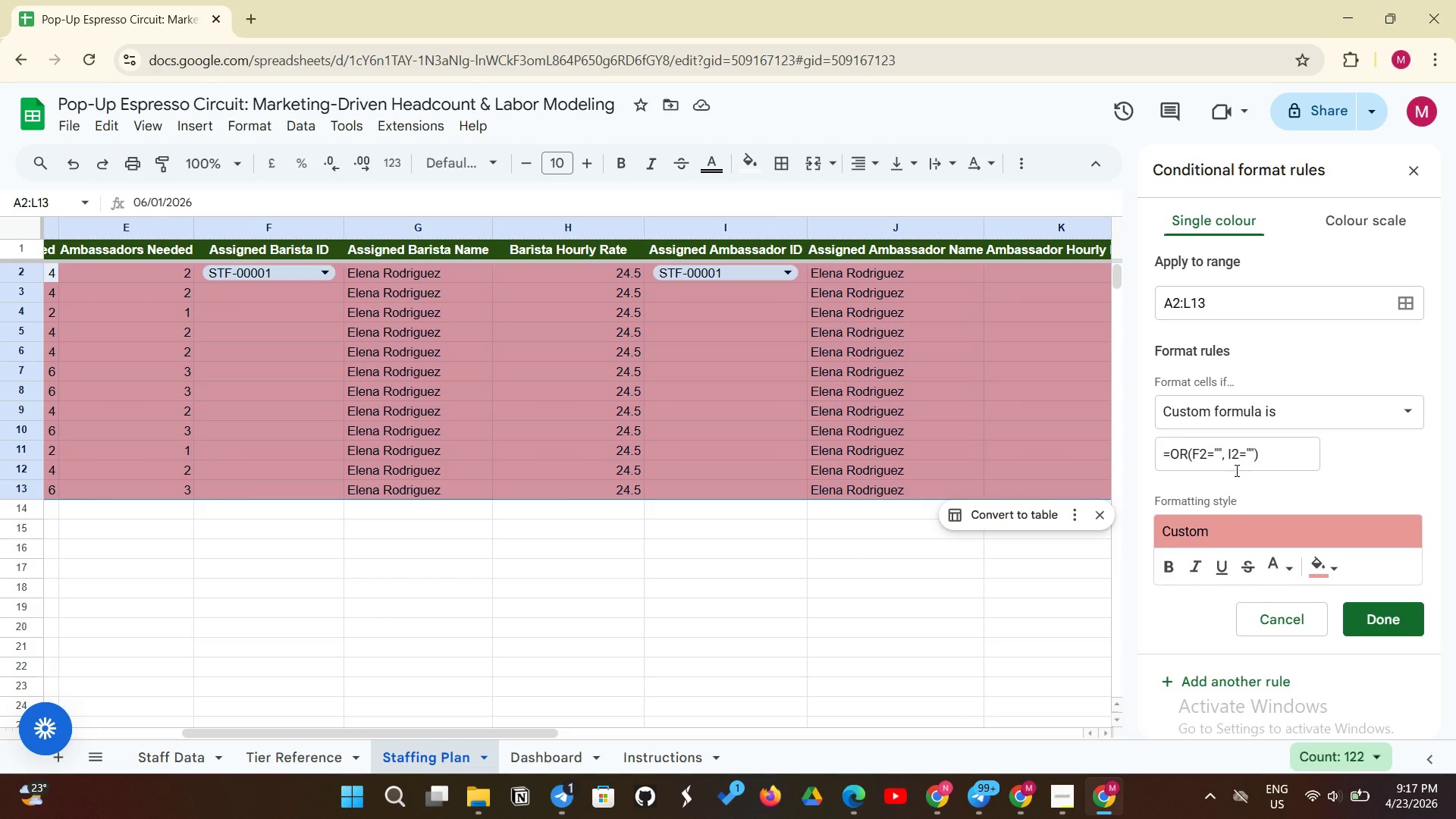 
wait(11.92)
 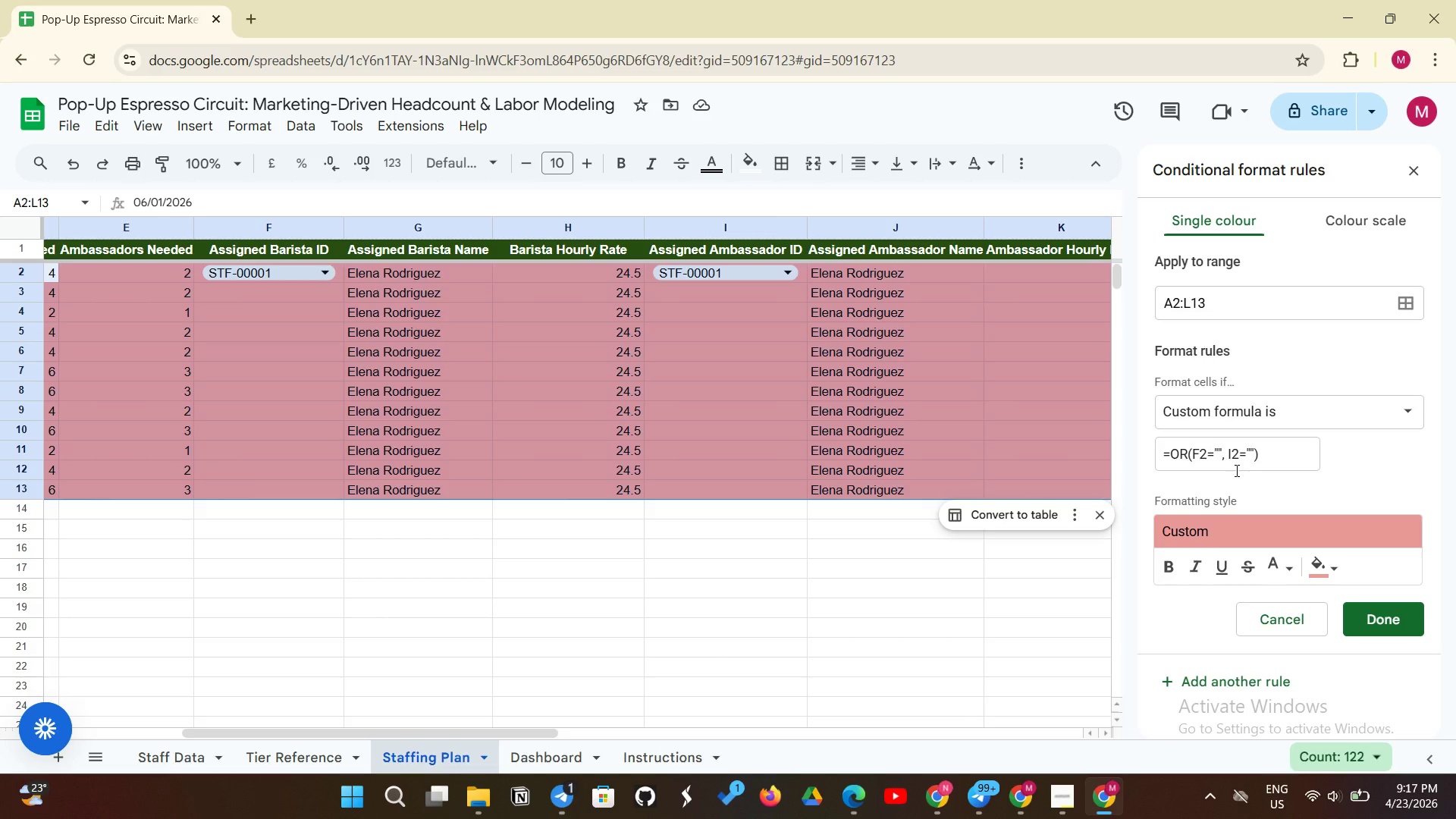 
left_click([1314, 576])
 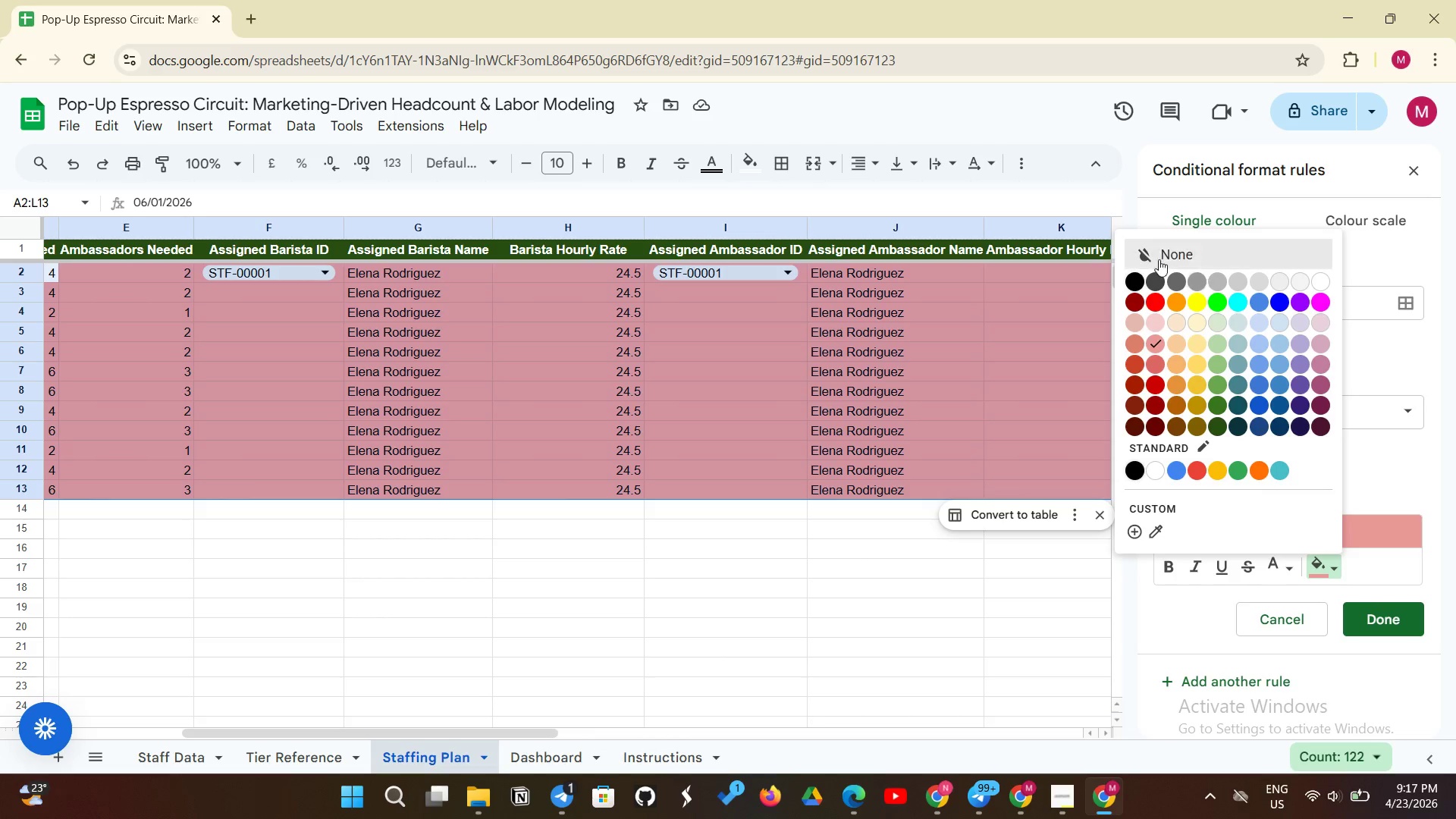 
left_click([1164, 256])
 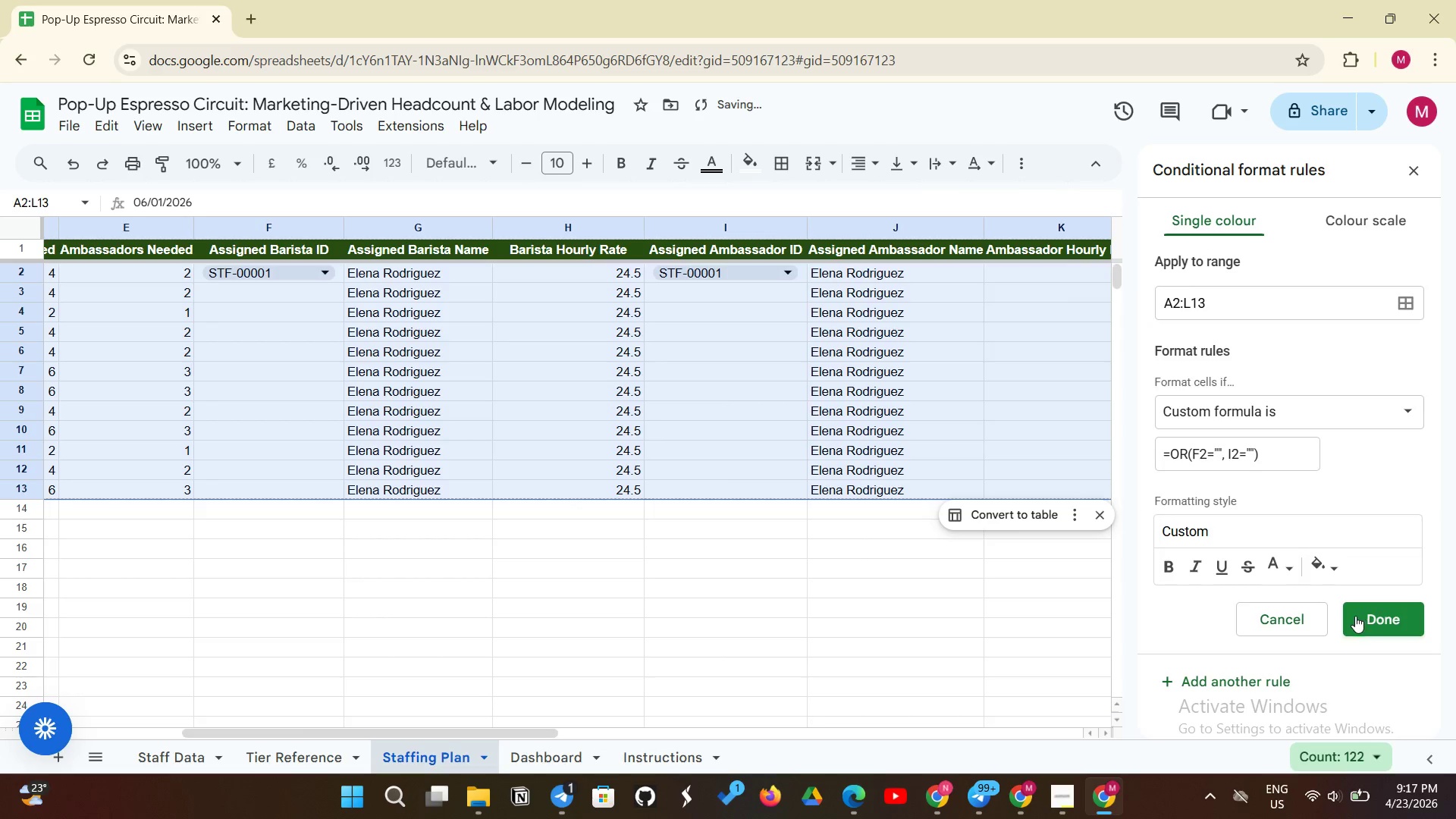 
left_click([1283, 613])
 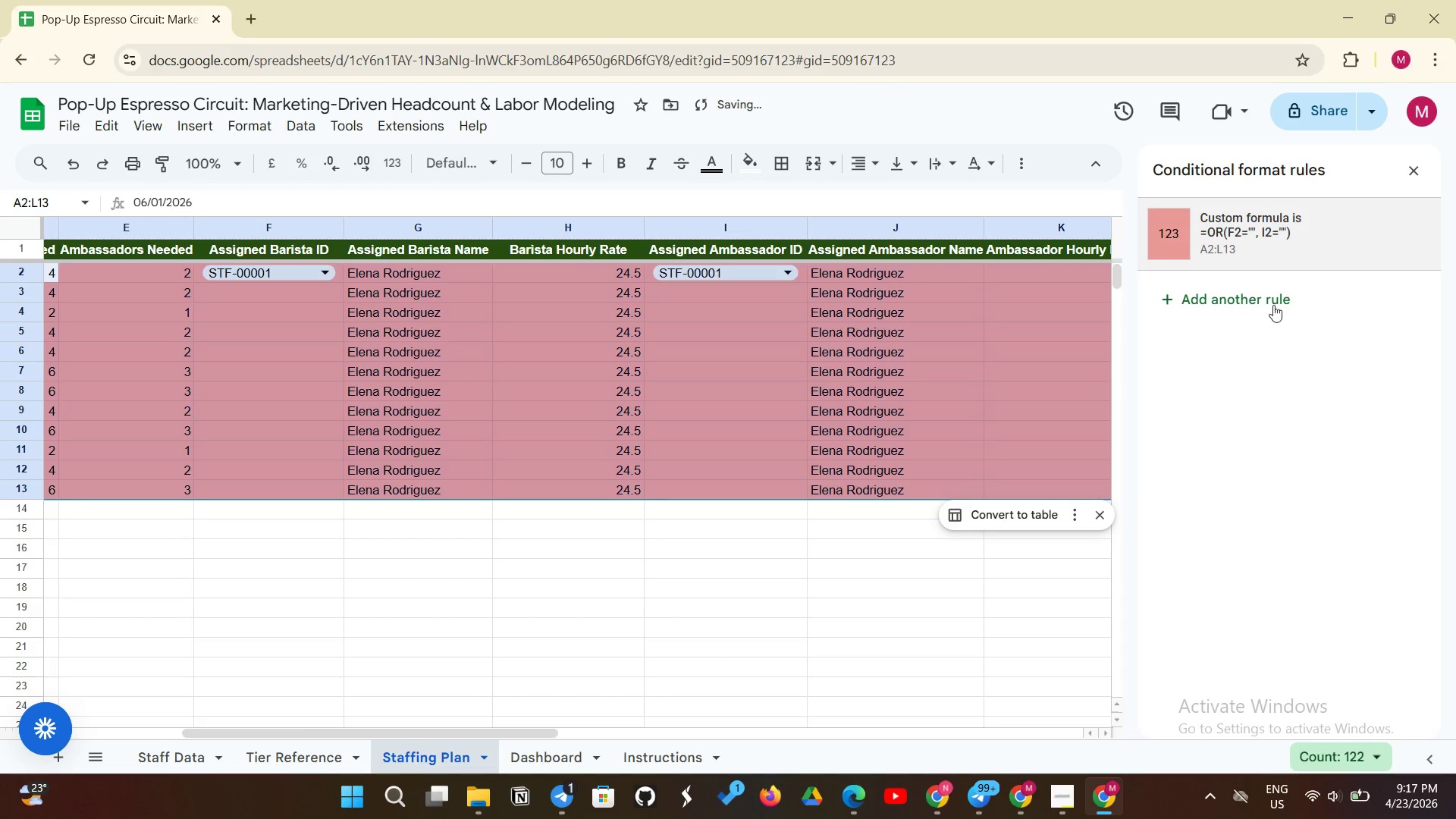 
left_click([1261, 240])
 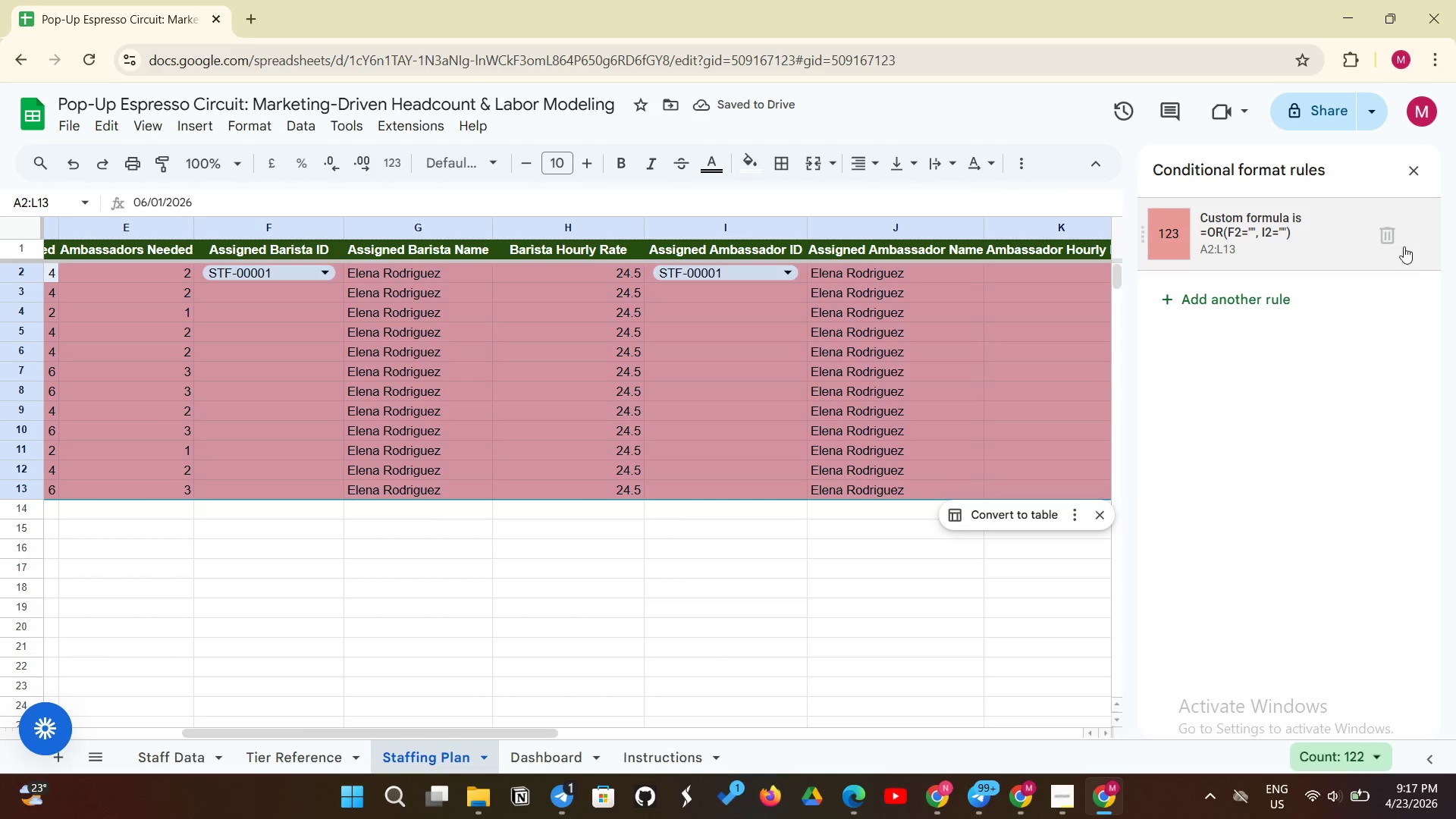 
left_click([1392, 231])
 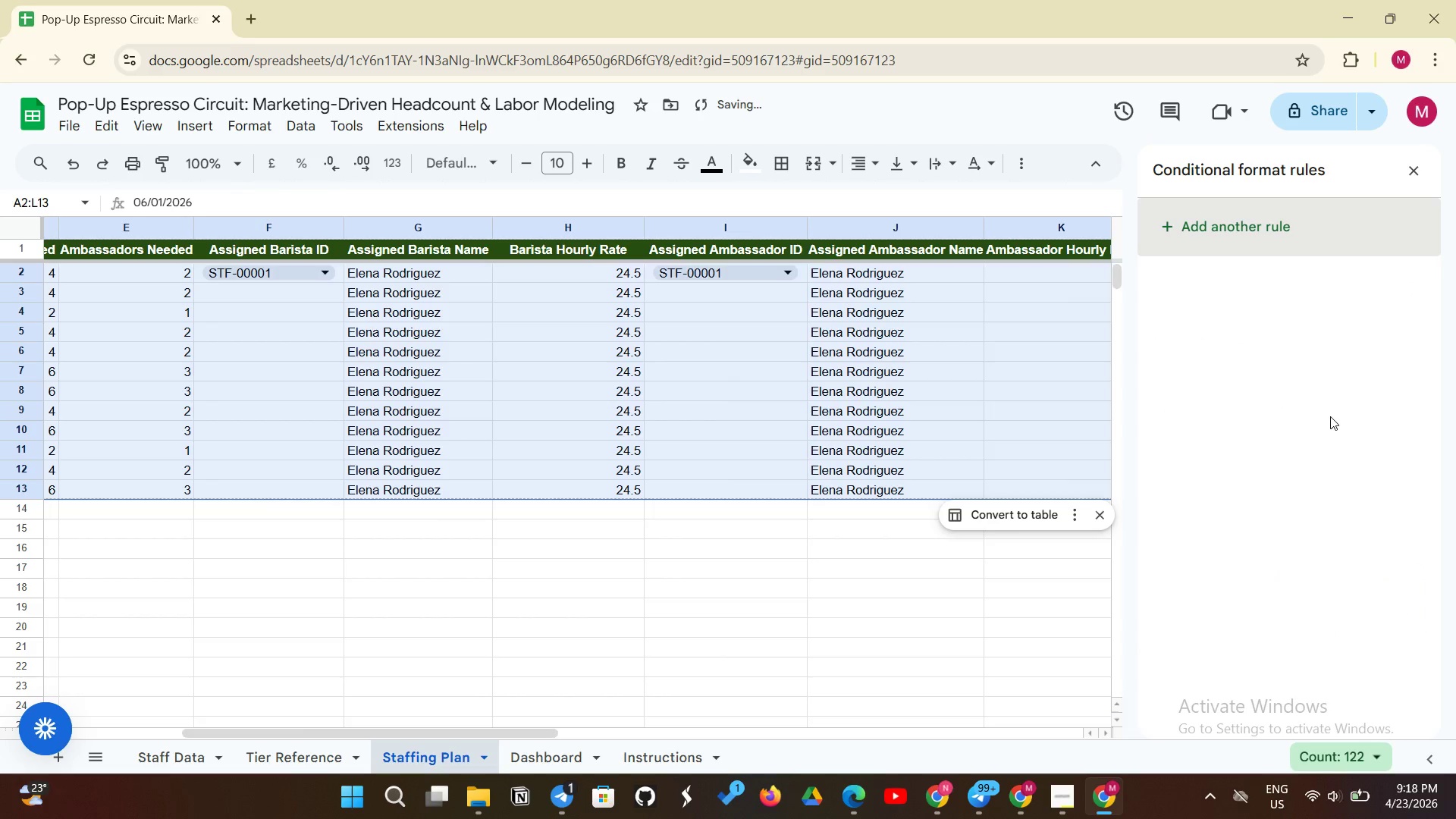 
left_click([1330, 416])
 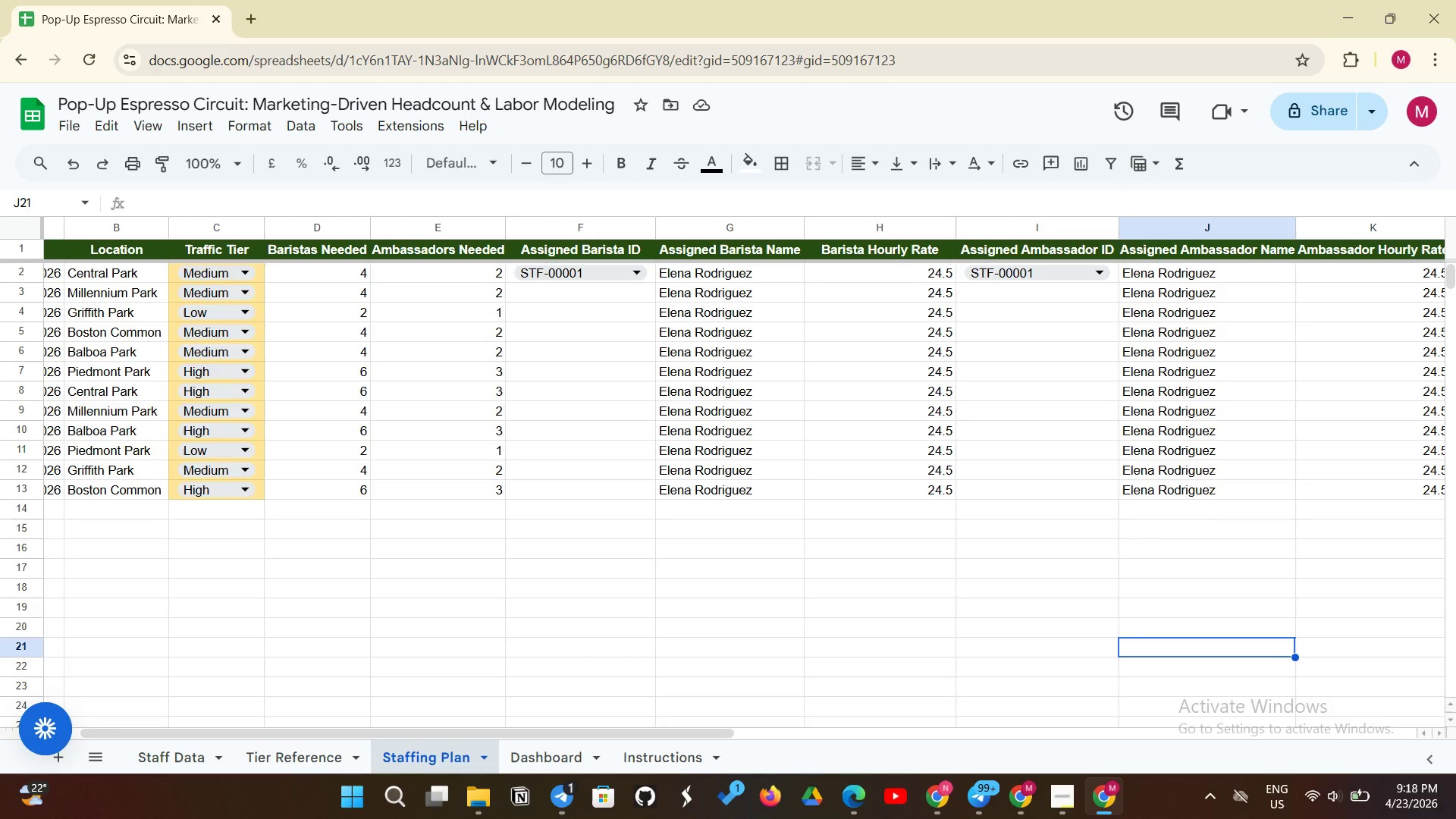 
wait(41.02)
 